 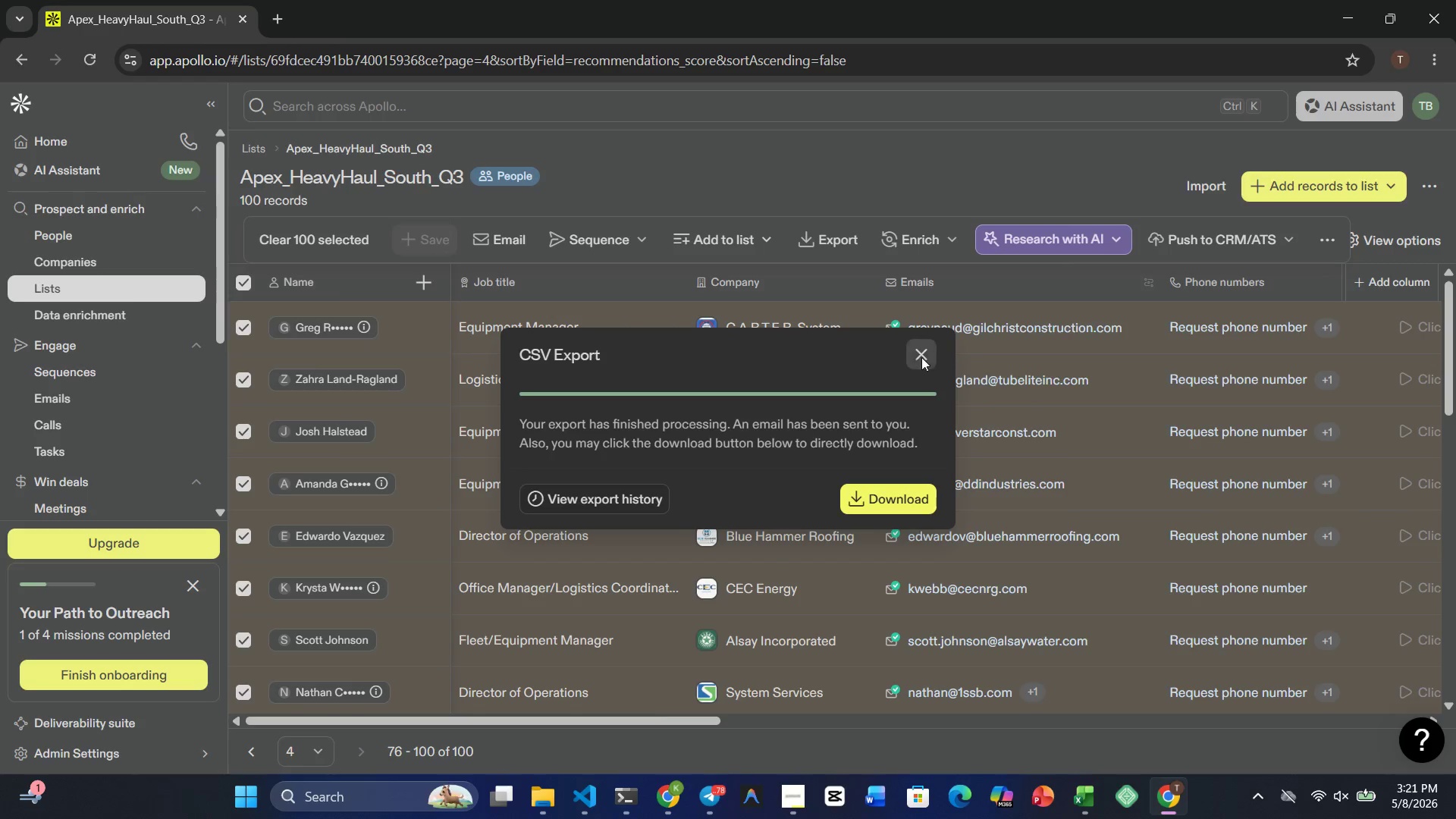 
scroll: coordinate [819, 510], scroll_direction: down, amount: 3.0
 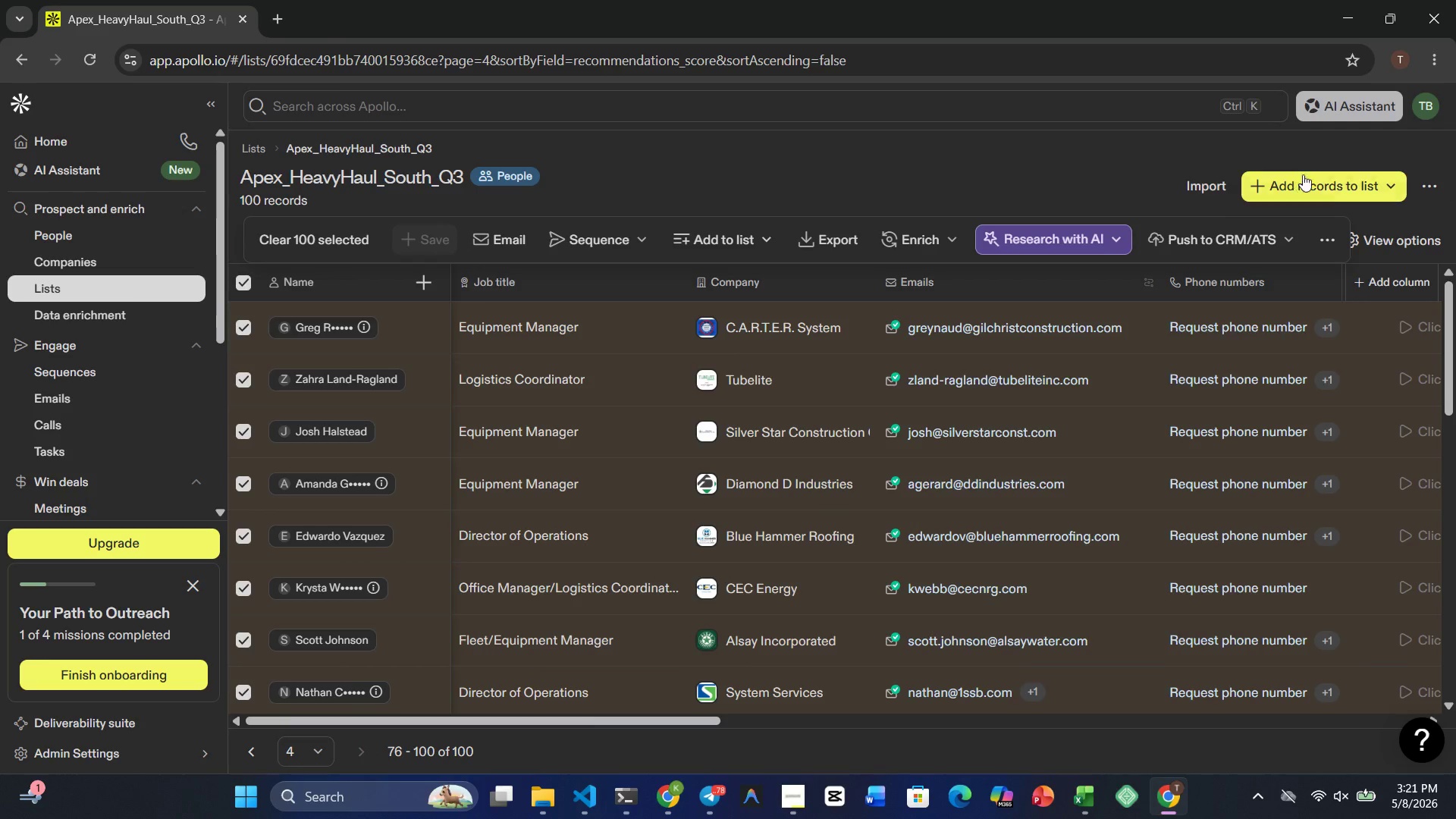 
left_click([1303, 174])
 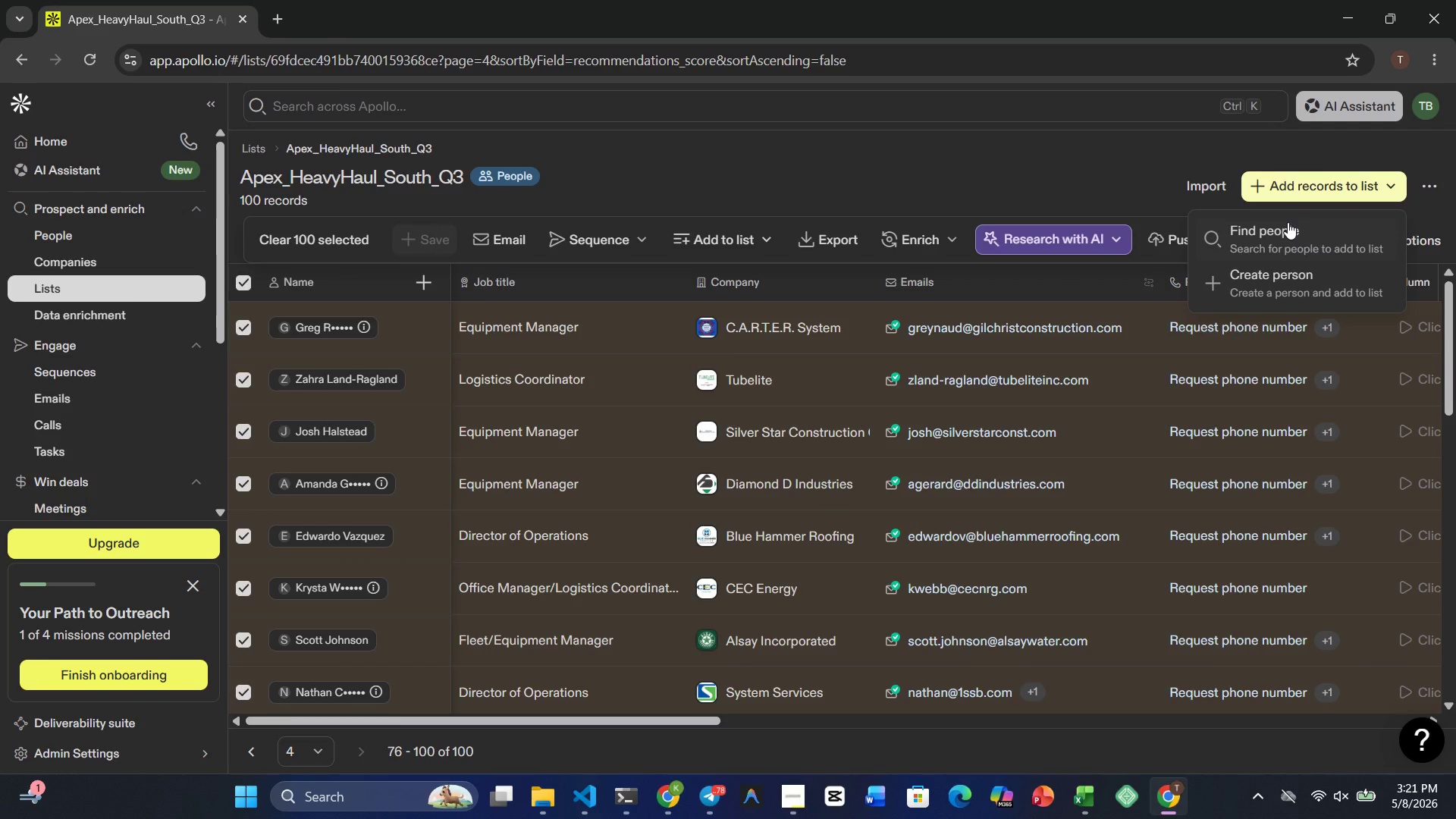 
left_click([1288, 222])
 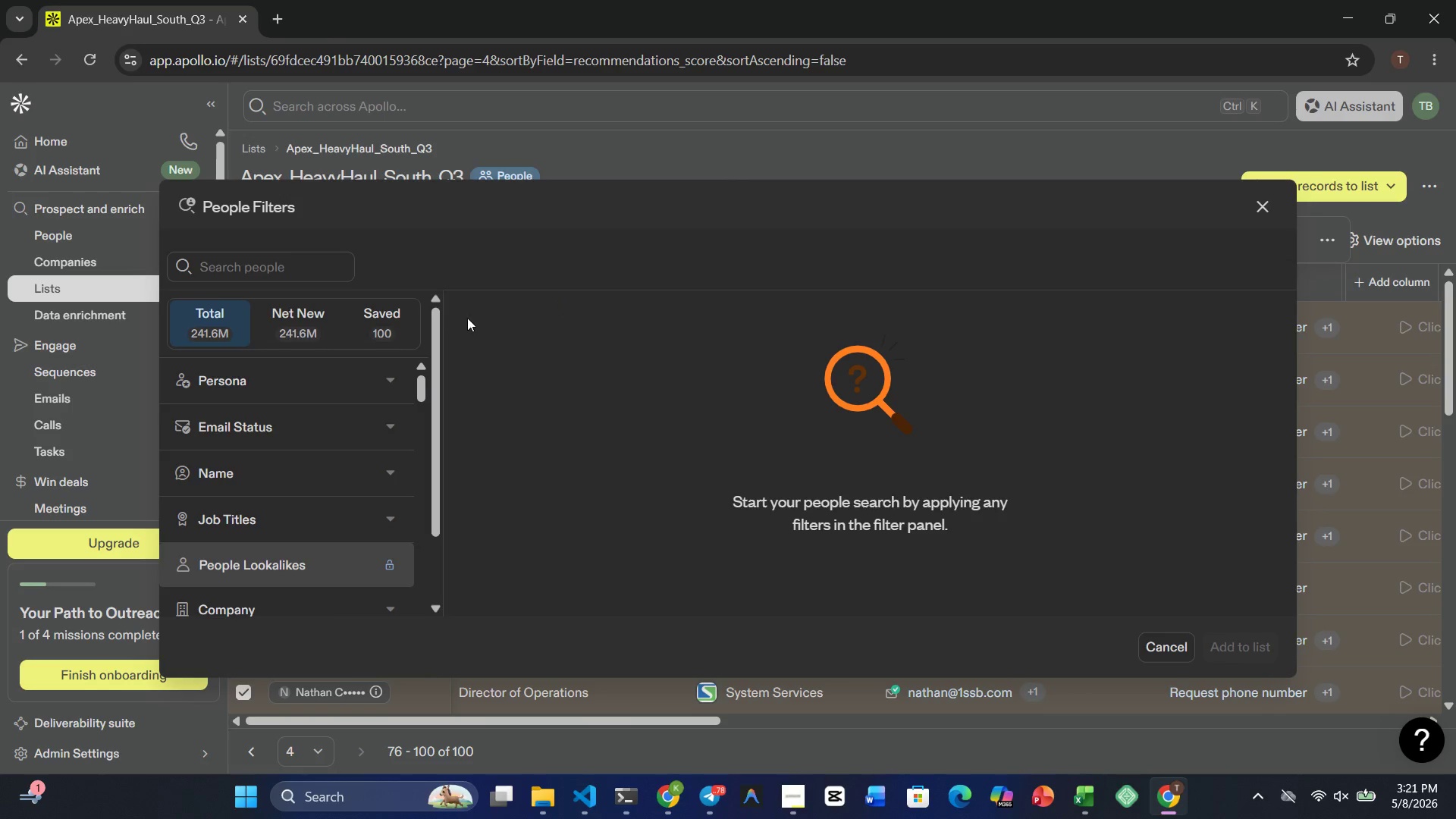 
wait(5.77)
 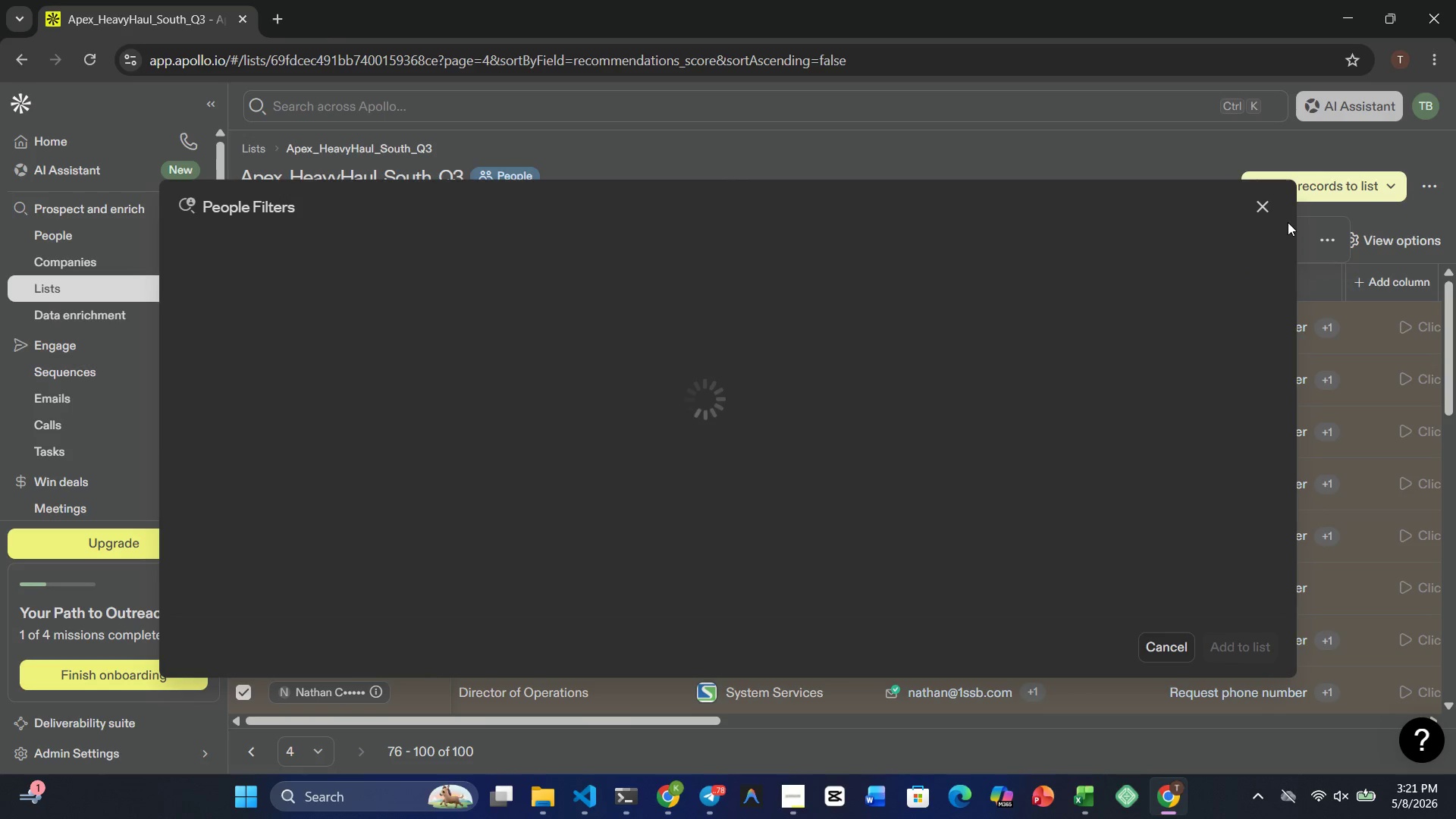 
scroll: coordinate [348, 329], scroll_direction: none, amount: 0.0
 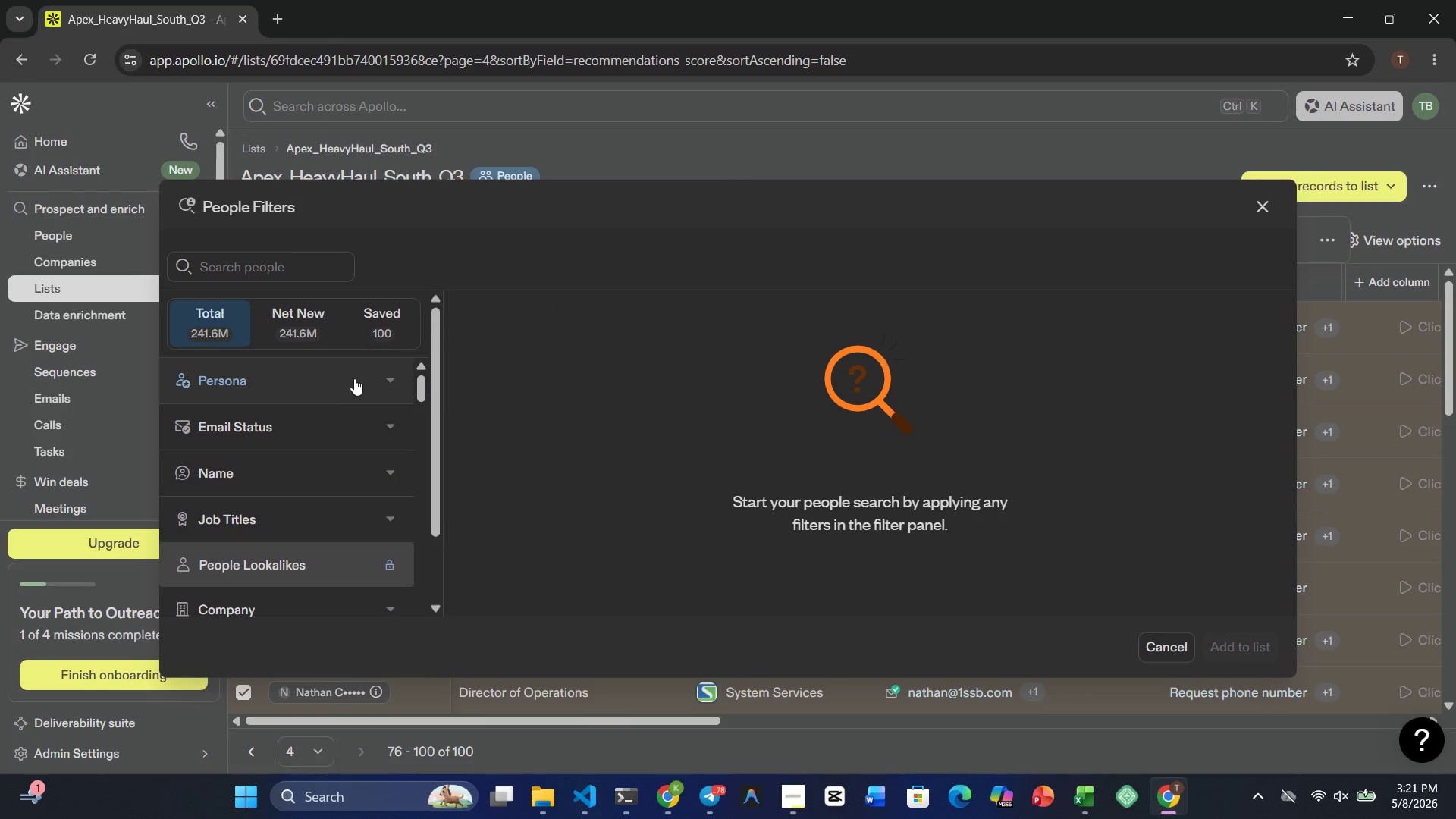 
scroll: coordinate [355, 383], scroll_direction: down, amount: 1.0
 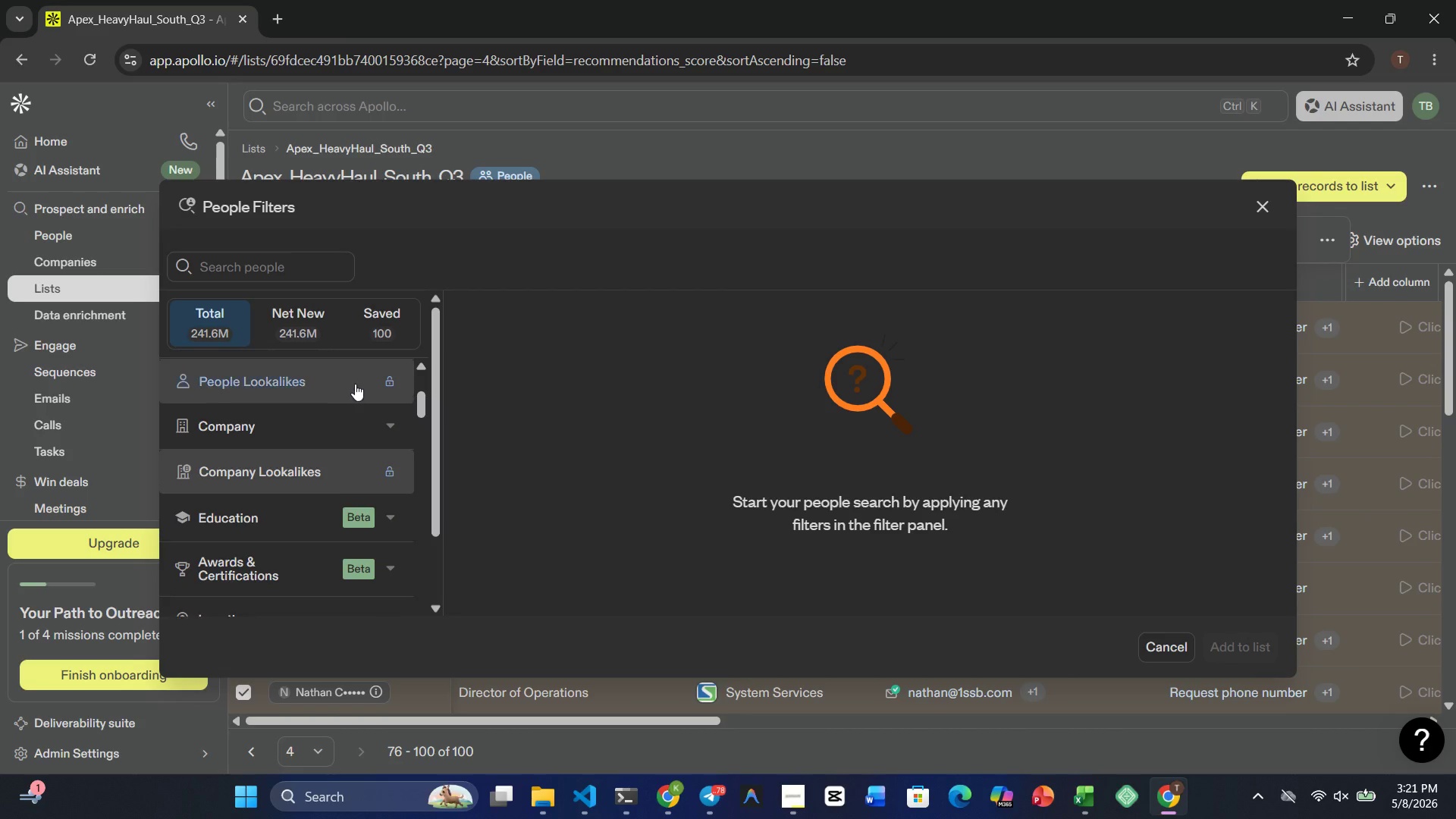 
scroll: coordinate [355, 384], scroll_direction: up, amount: 2.0
 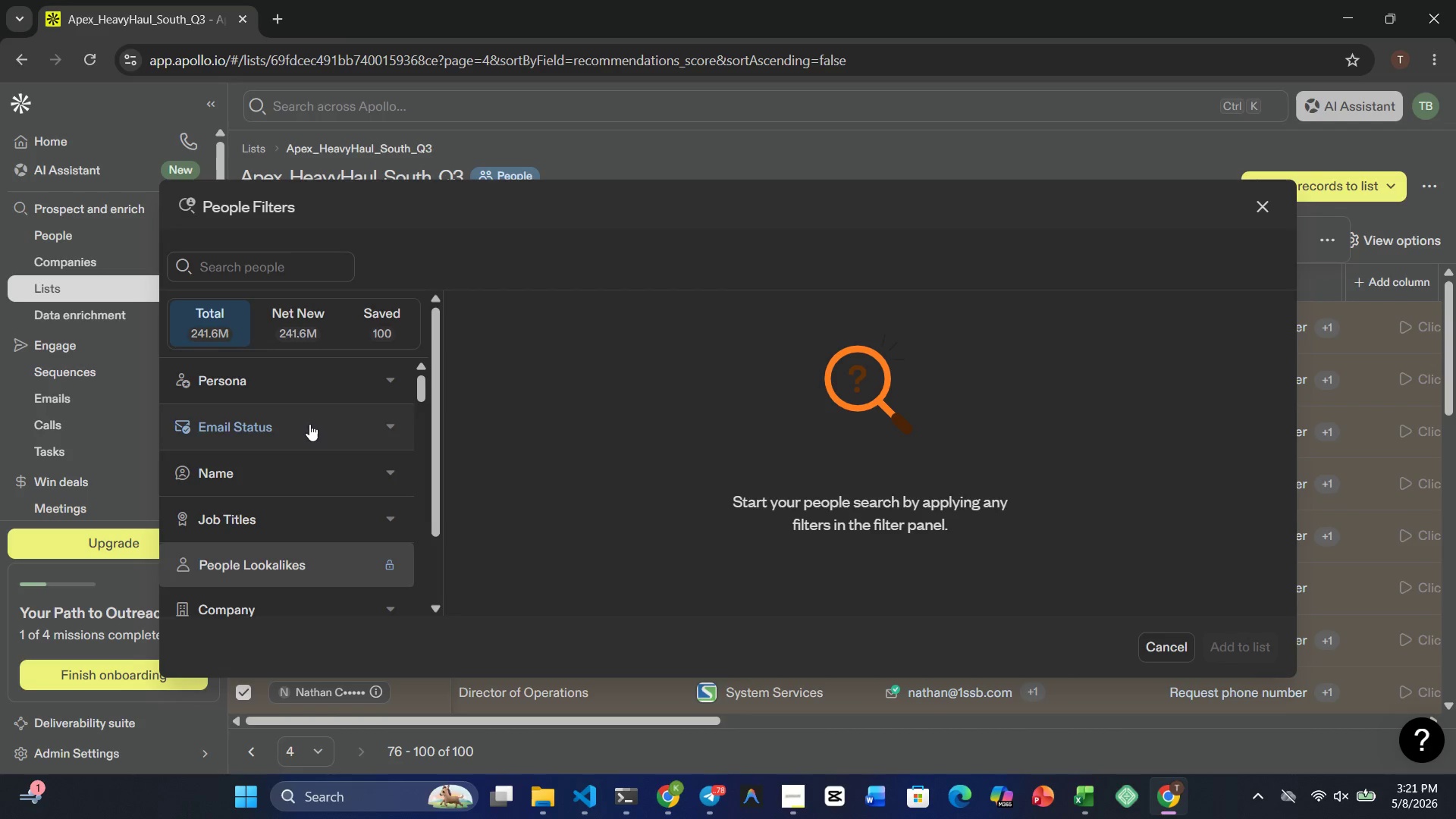 
left_click([309, 424])
 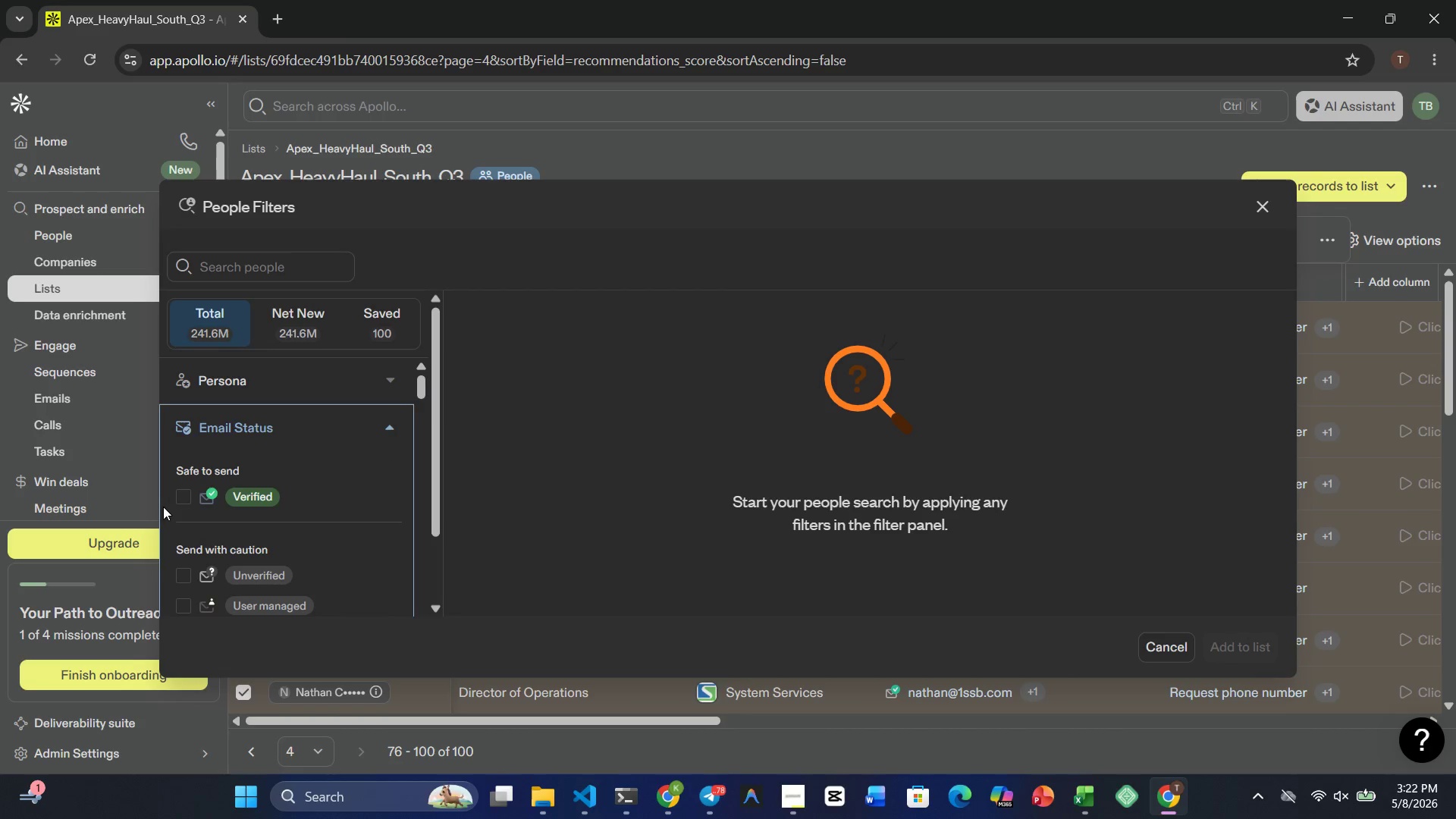 
left_click([180, 500])
 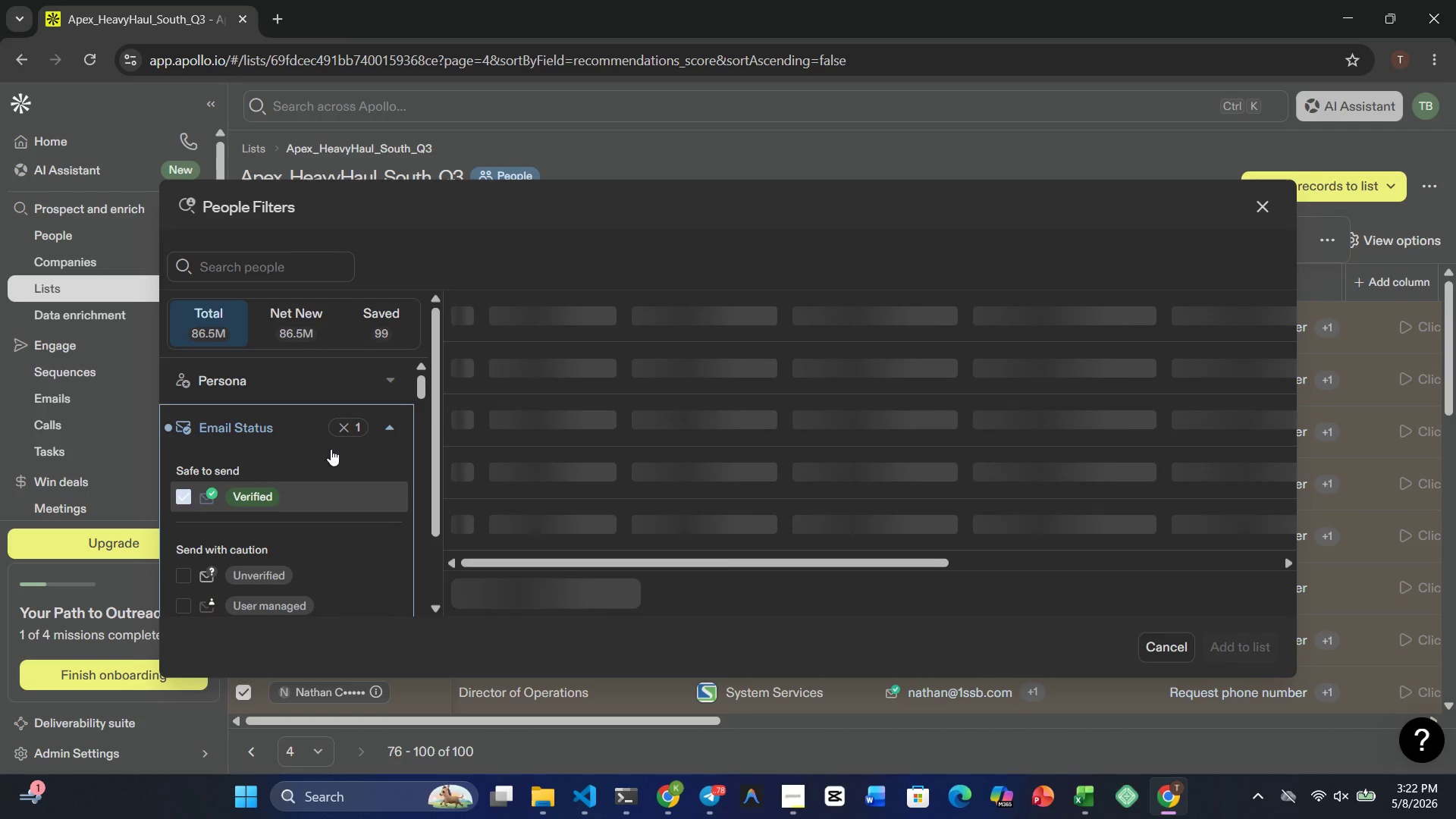 
left_click([385, 424])
 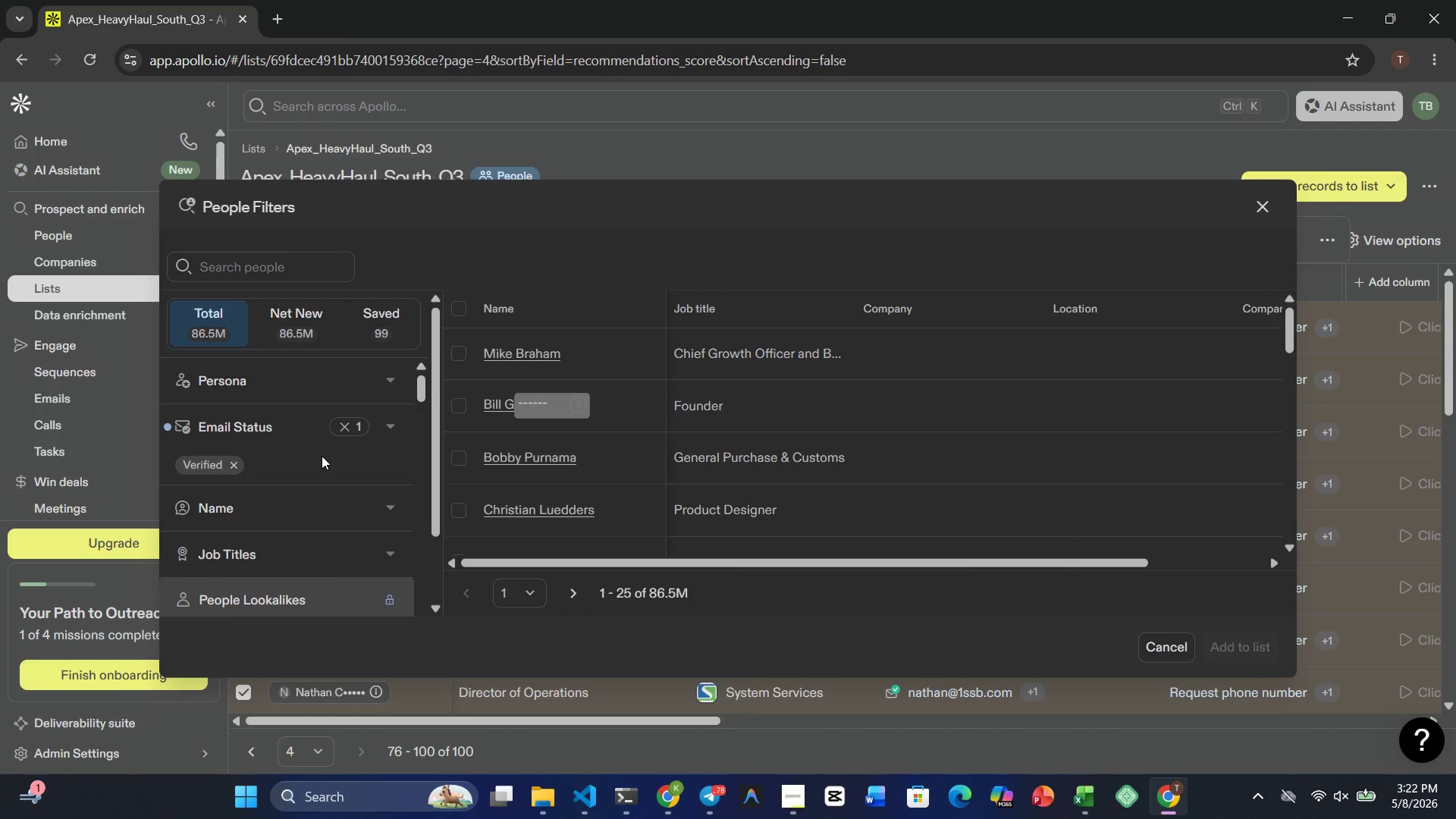 
scroll: coordinate [322, 456], scroll_direction: none, amount: 0.0
 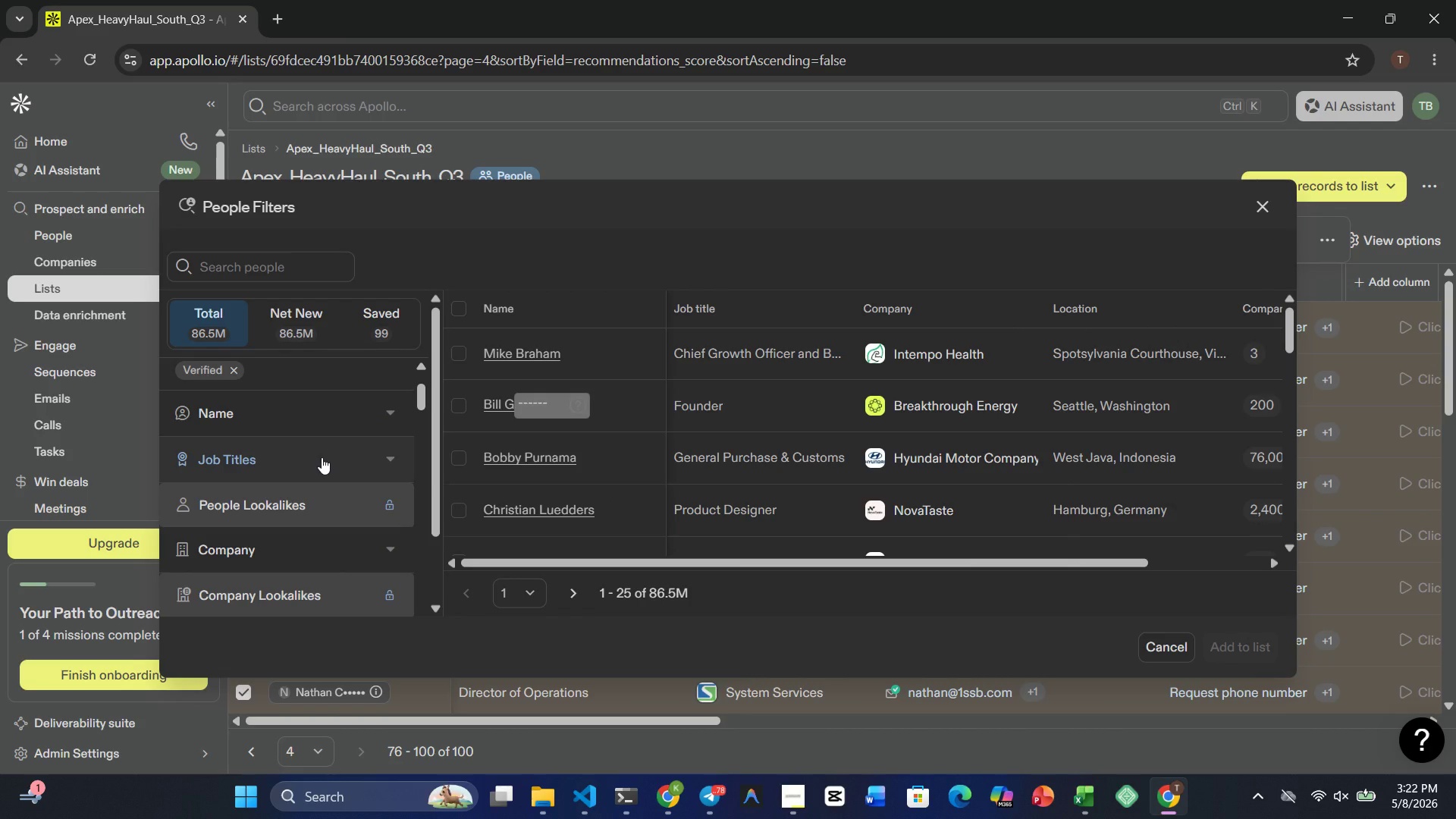 
left_click([322, 457])
 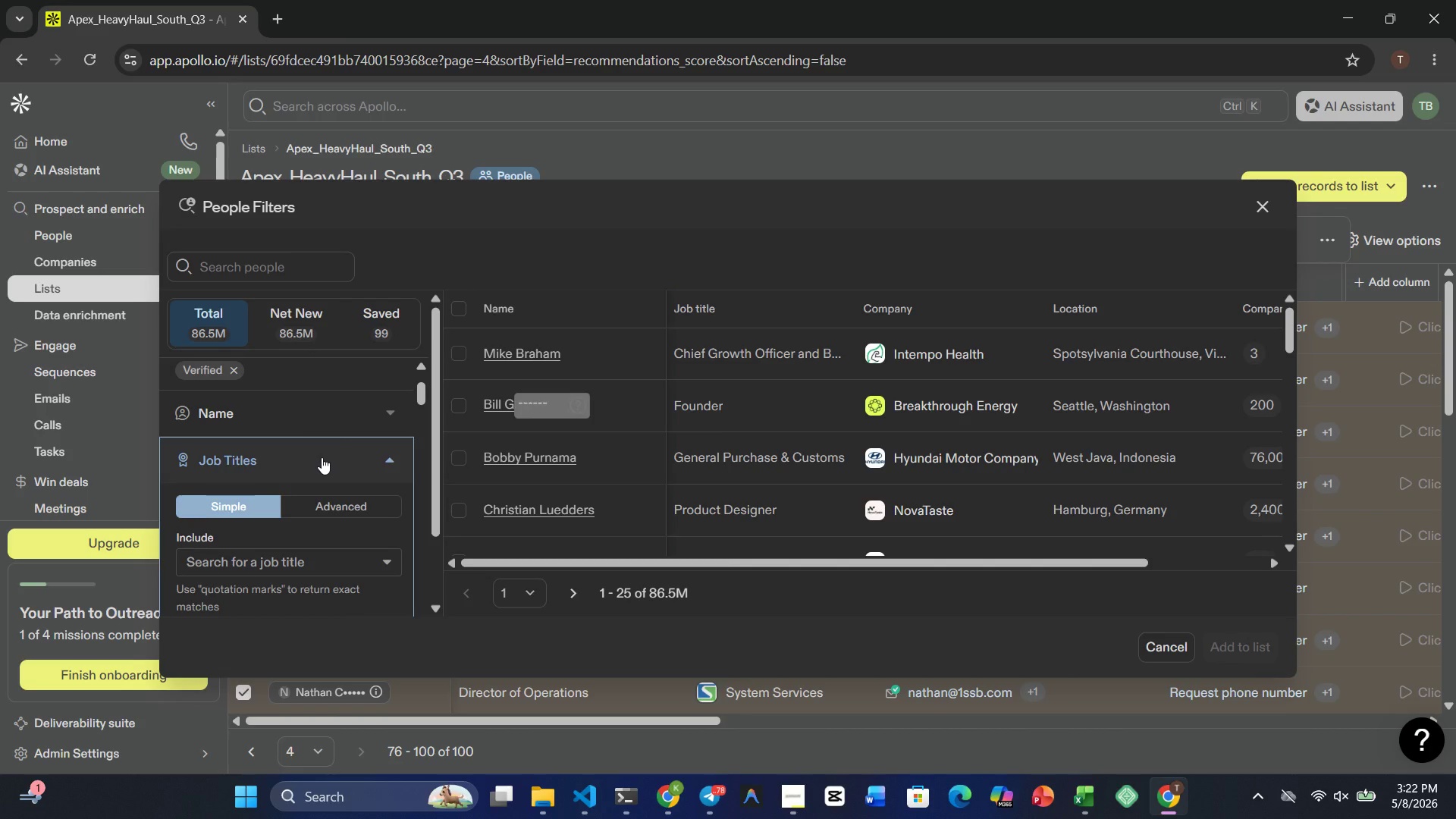 
wait(9.5)
 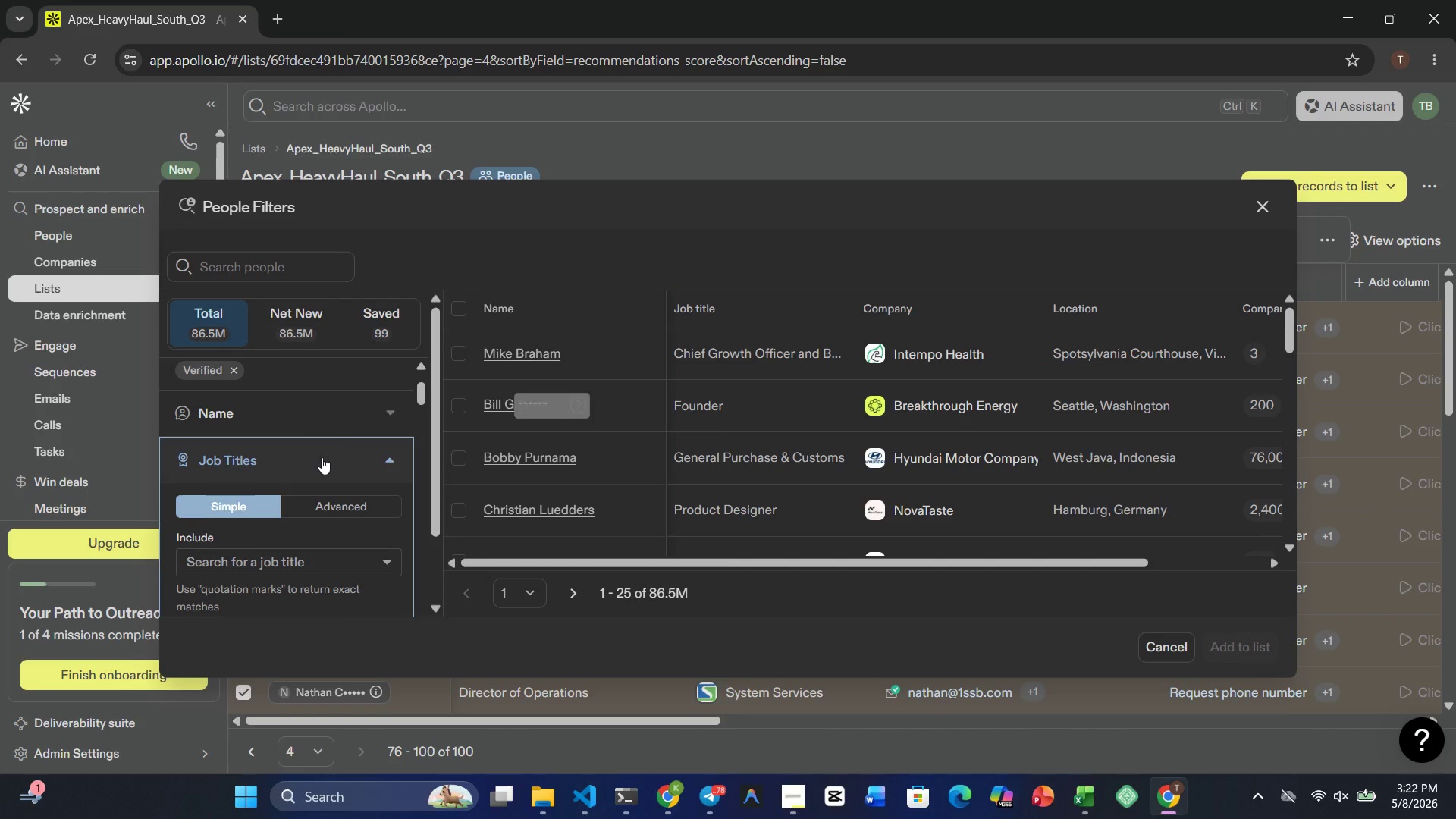 
left_click([243, 445])
 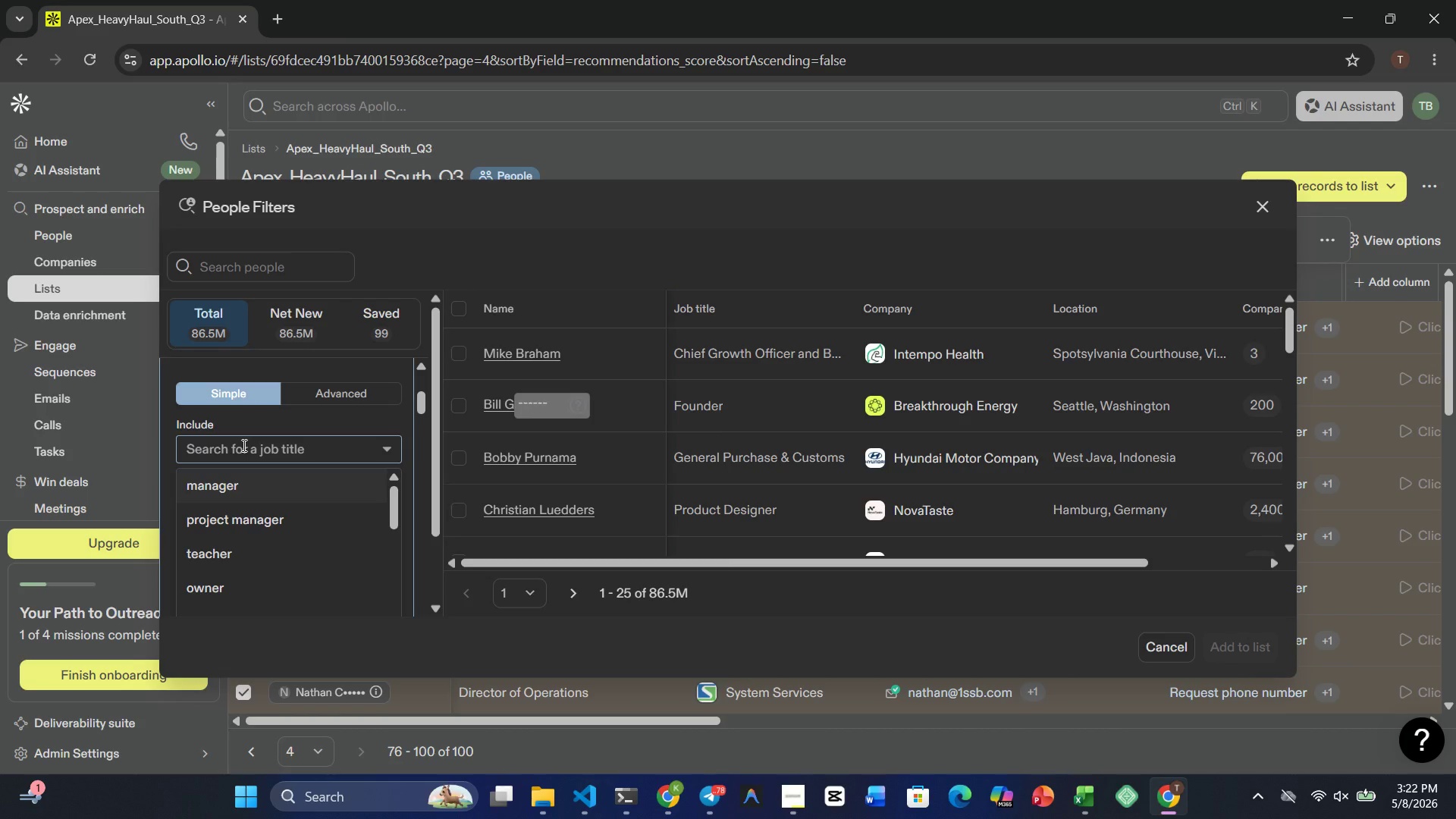 
type(director i)
key(Backspace)
type(of operations)
 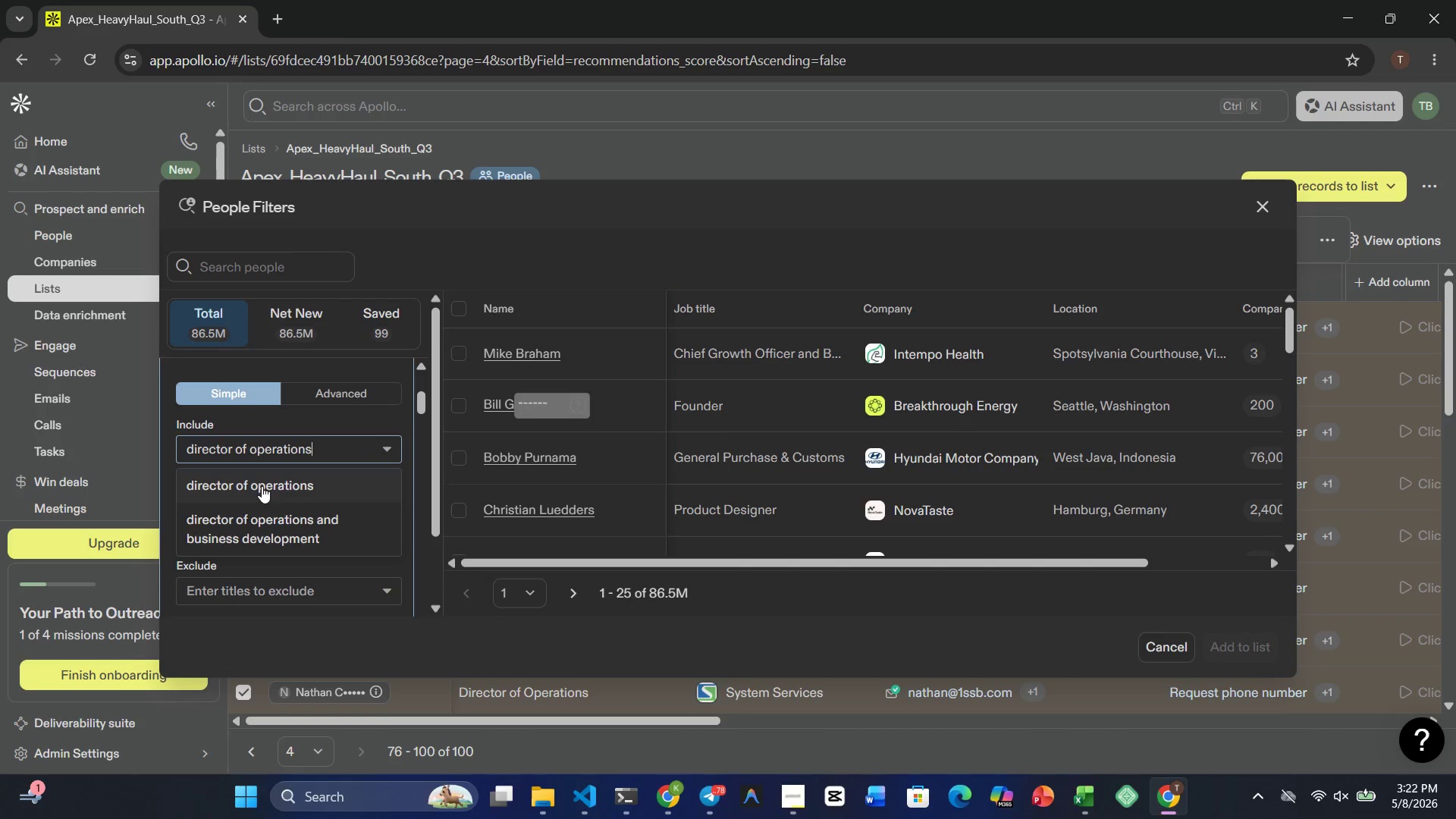 
left_click([262, 487])
 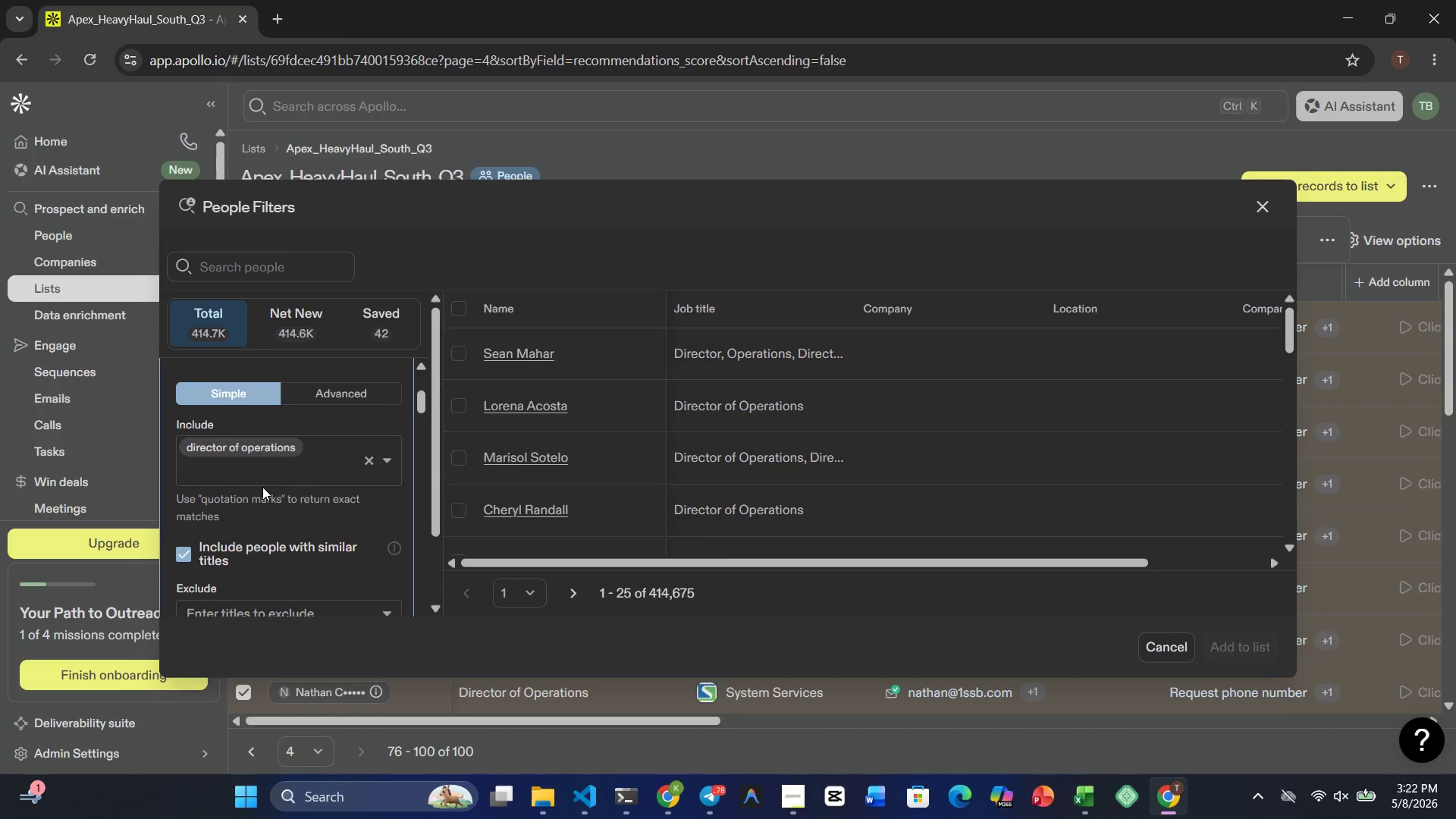 
type(project manager)
 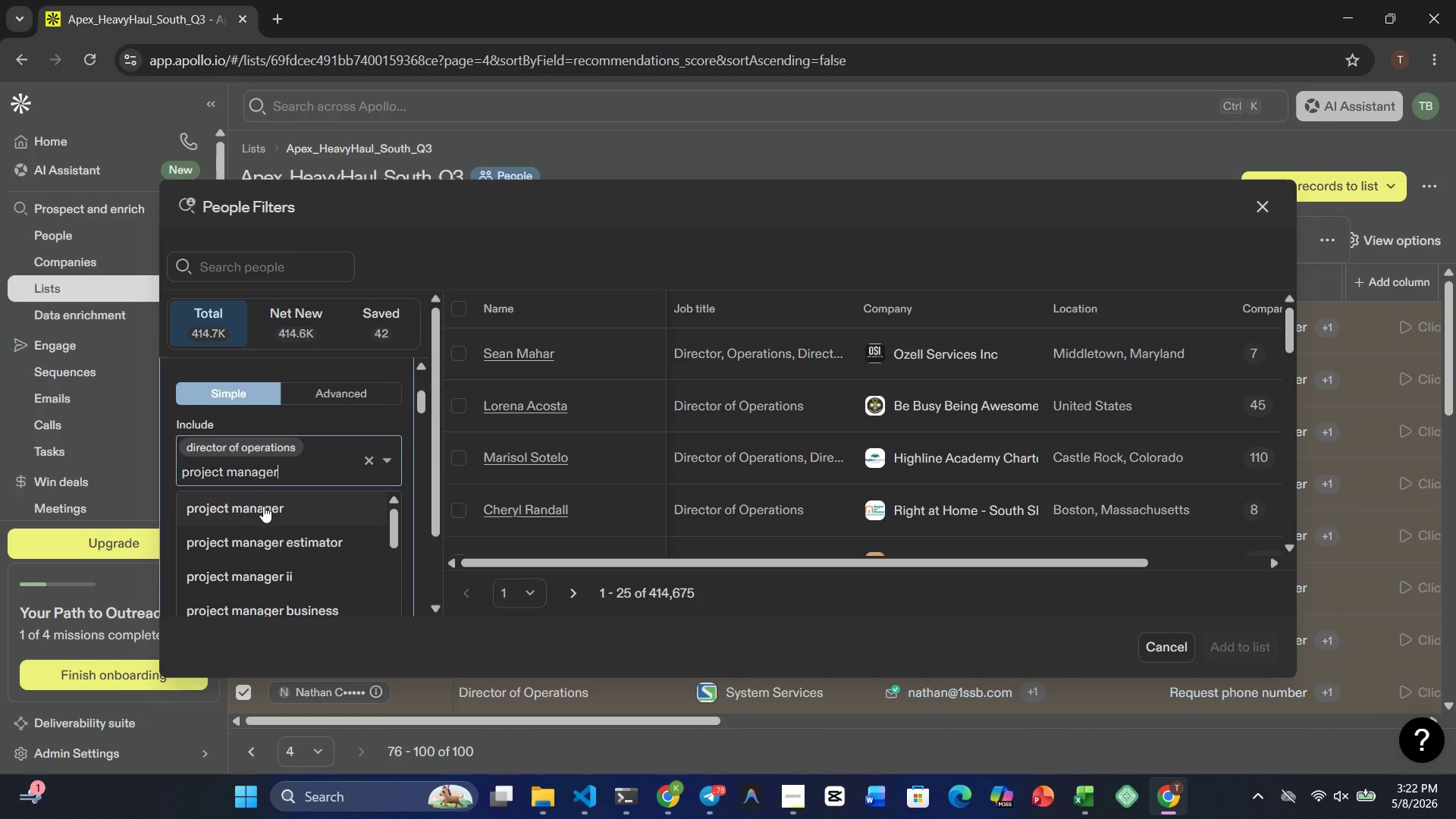 
left_click([263, 506])
 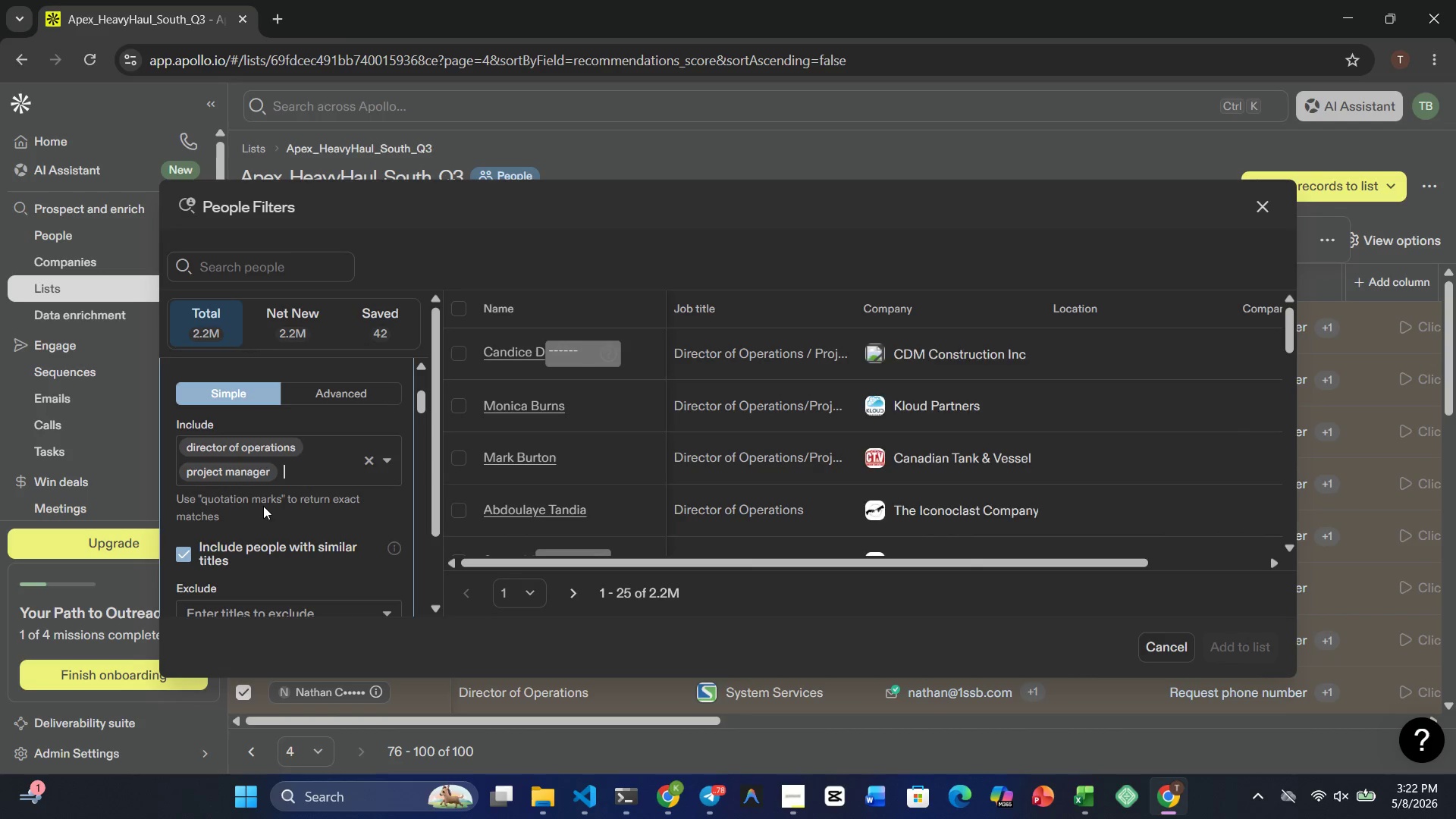 
type(o)
key(Backspace)
type(logistics )
 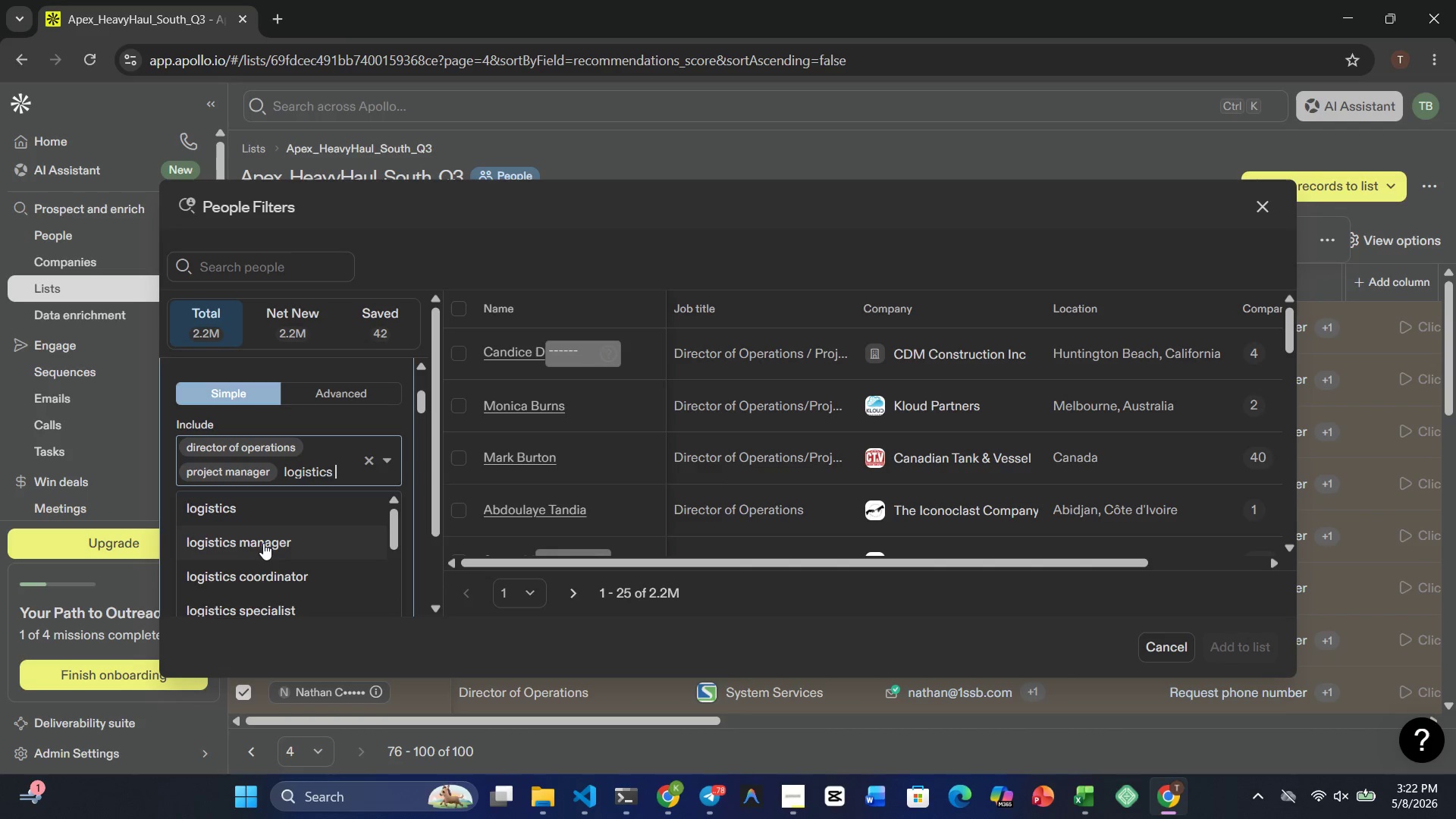 
left_click([263, 569])
 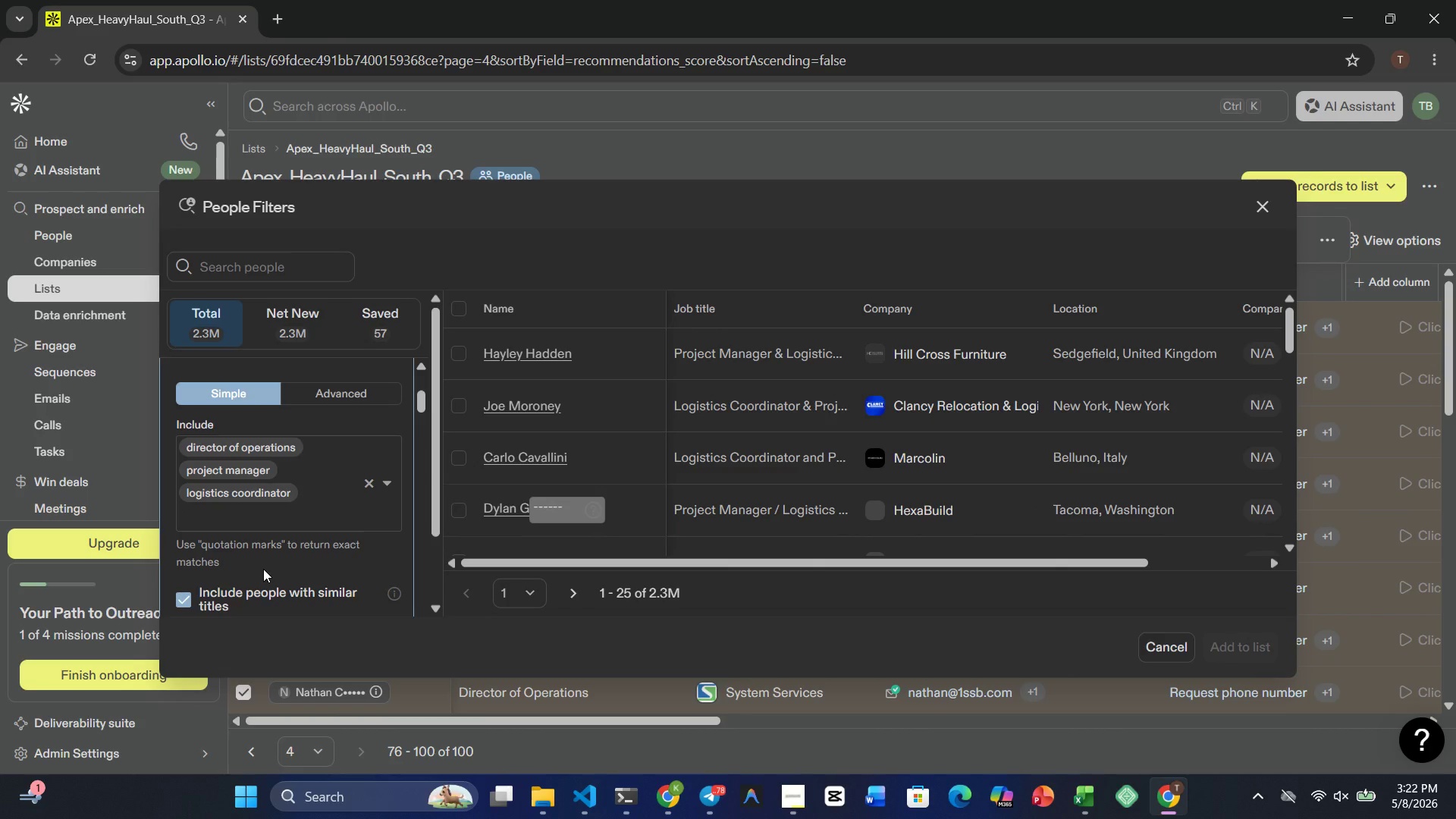 
wait(6.17)
 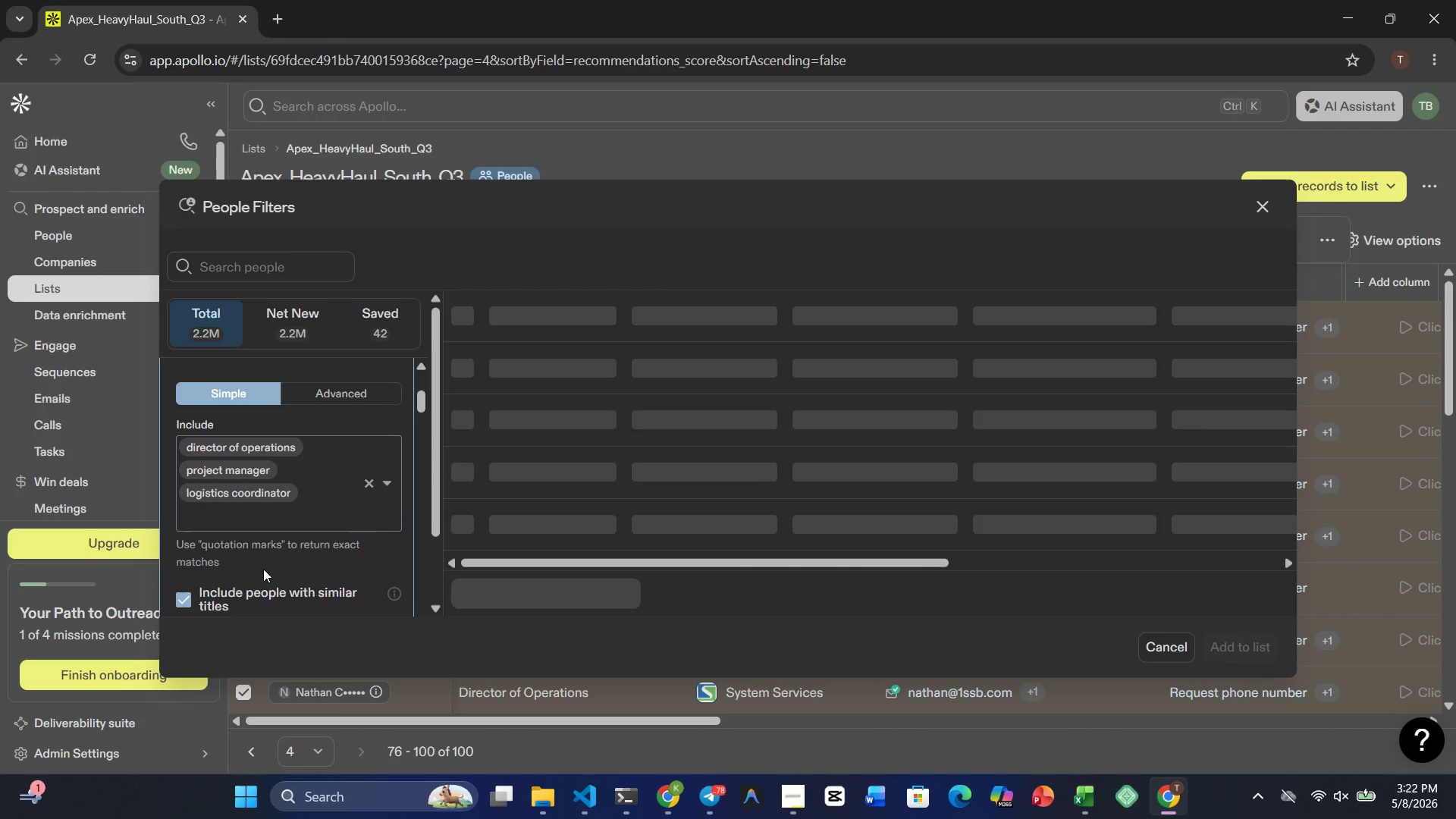 
type(equipment mana)
 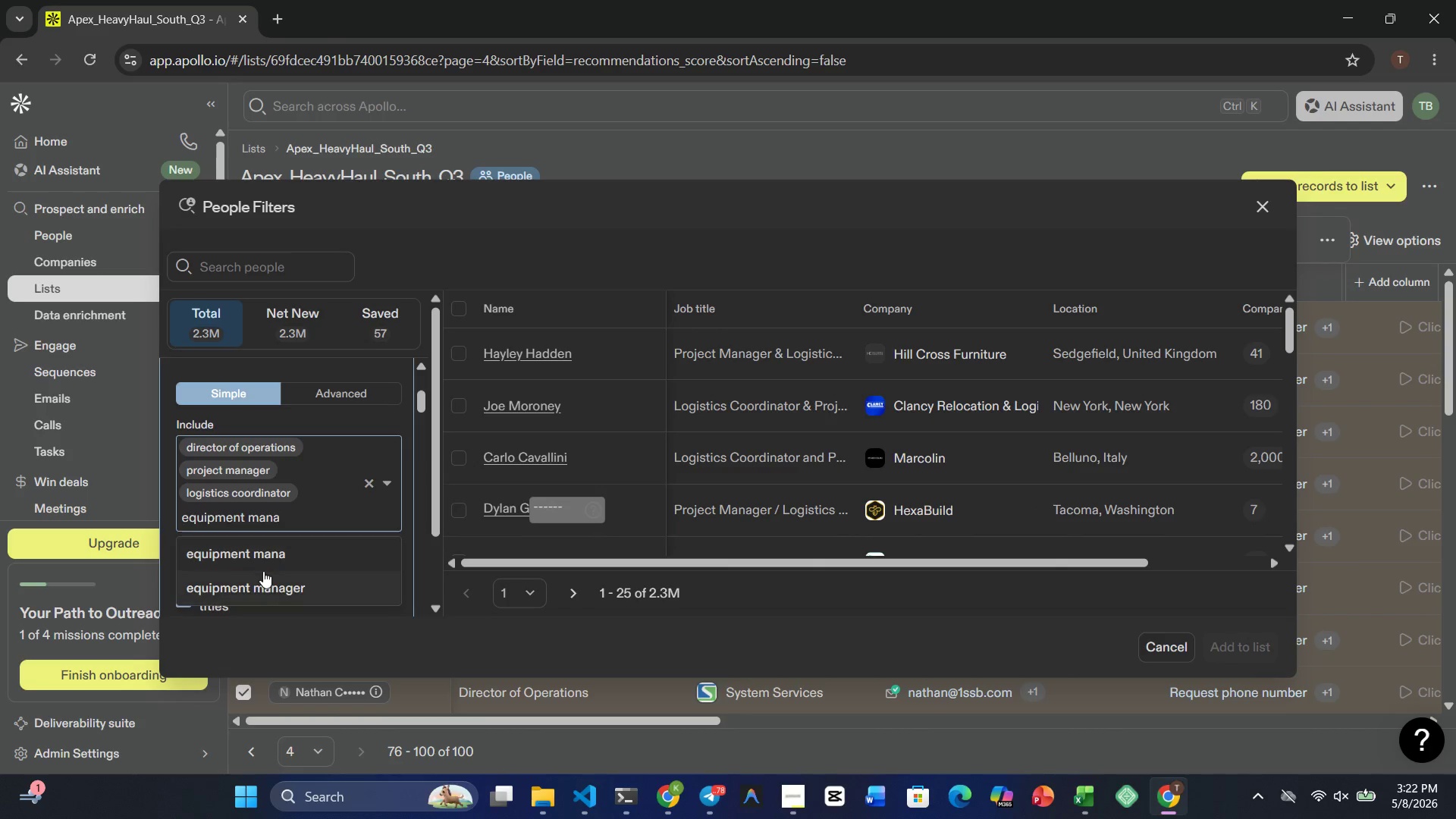 
left_click([268, 582])
 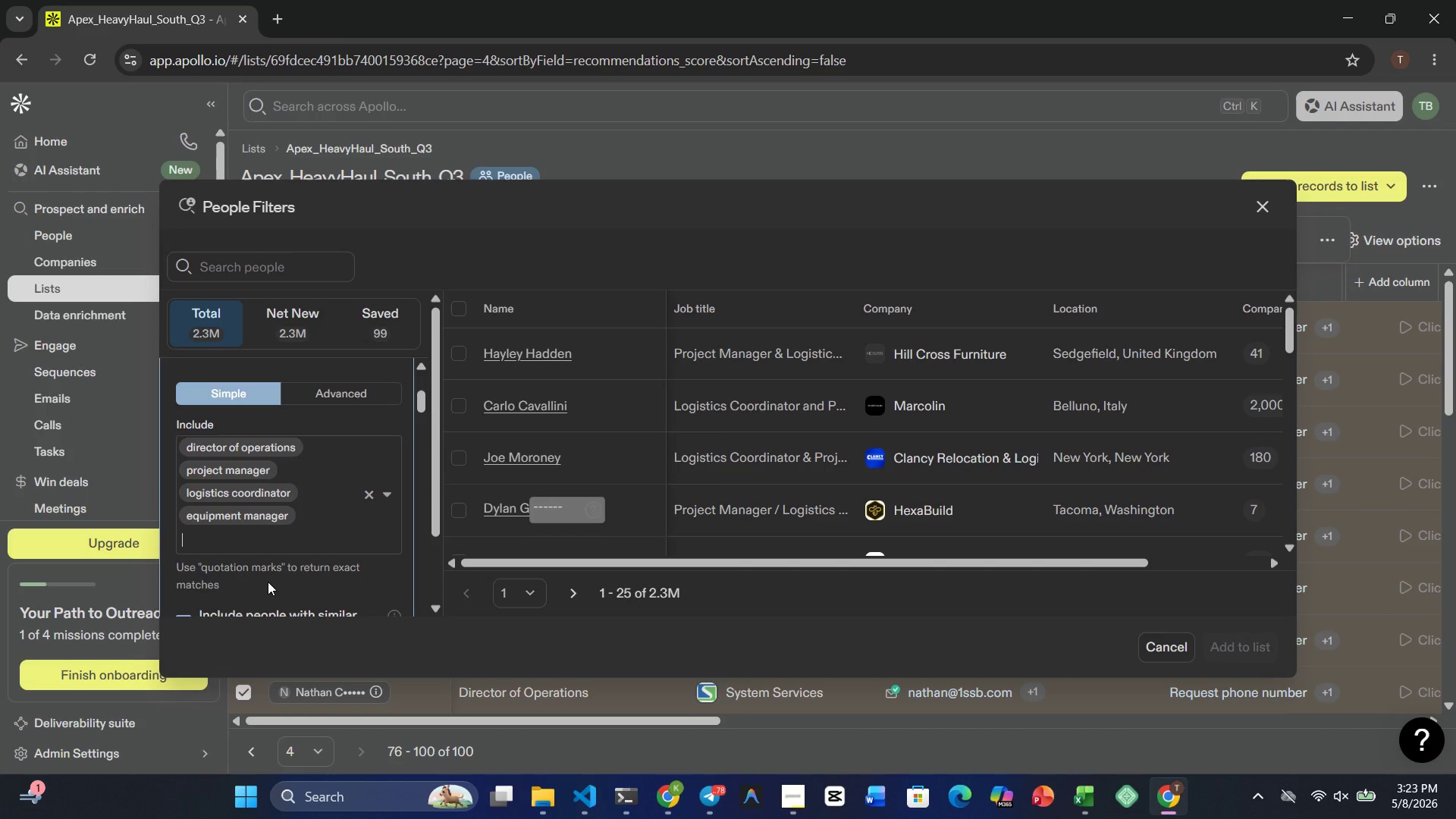 
wait(24.16)
 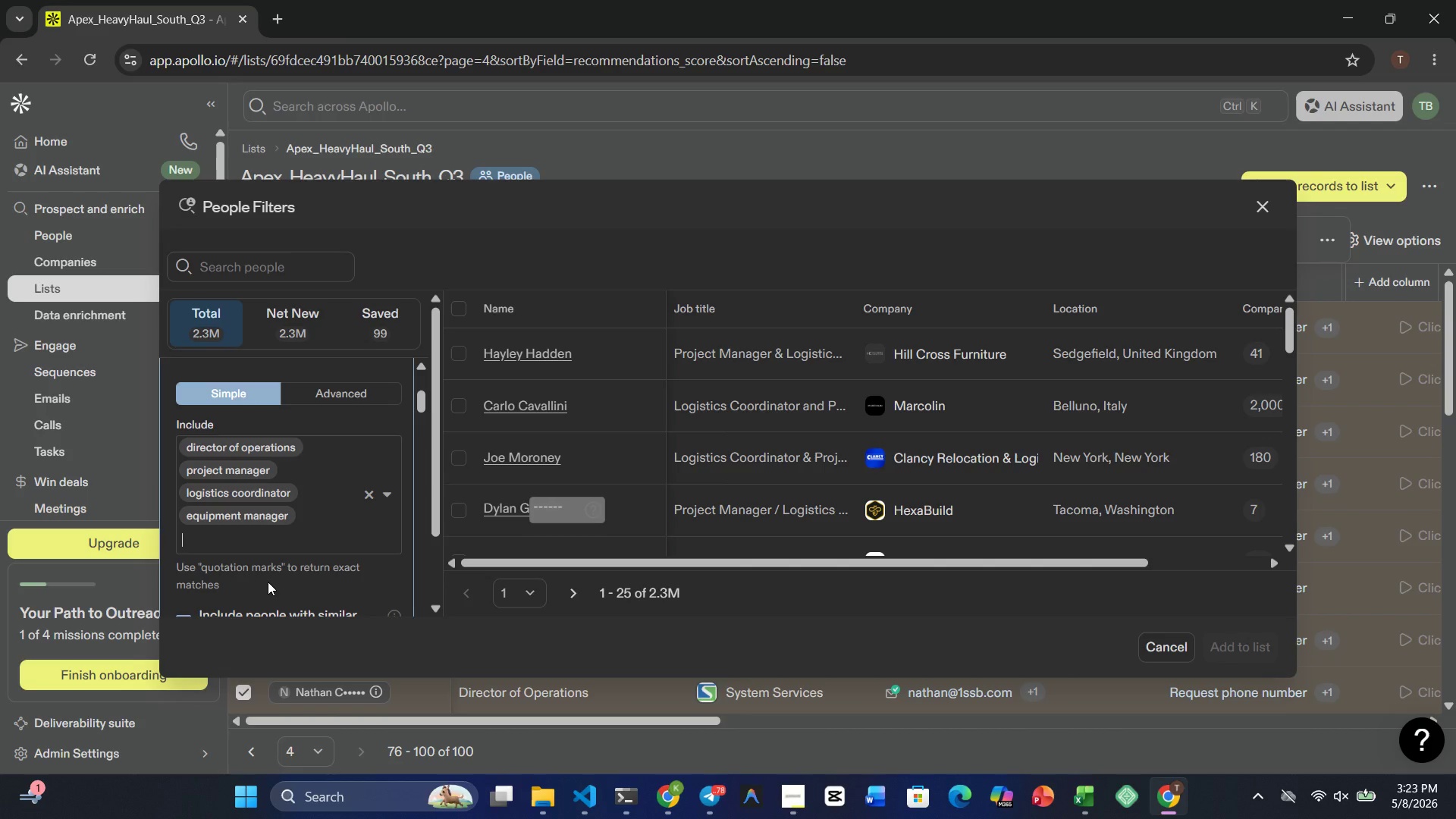 
left_click([388, 378])
 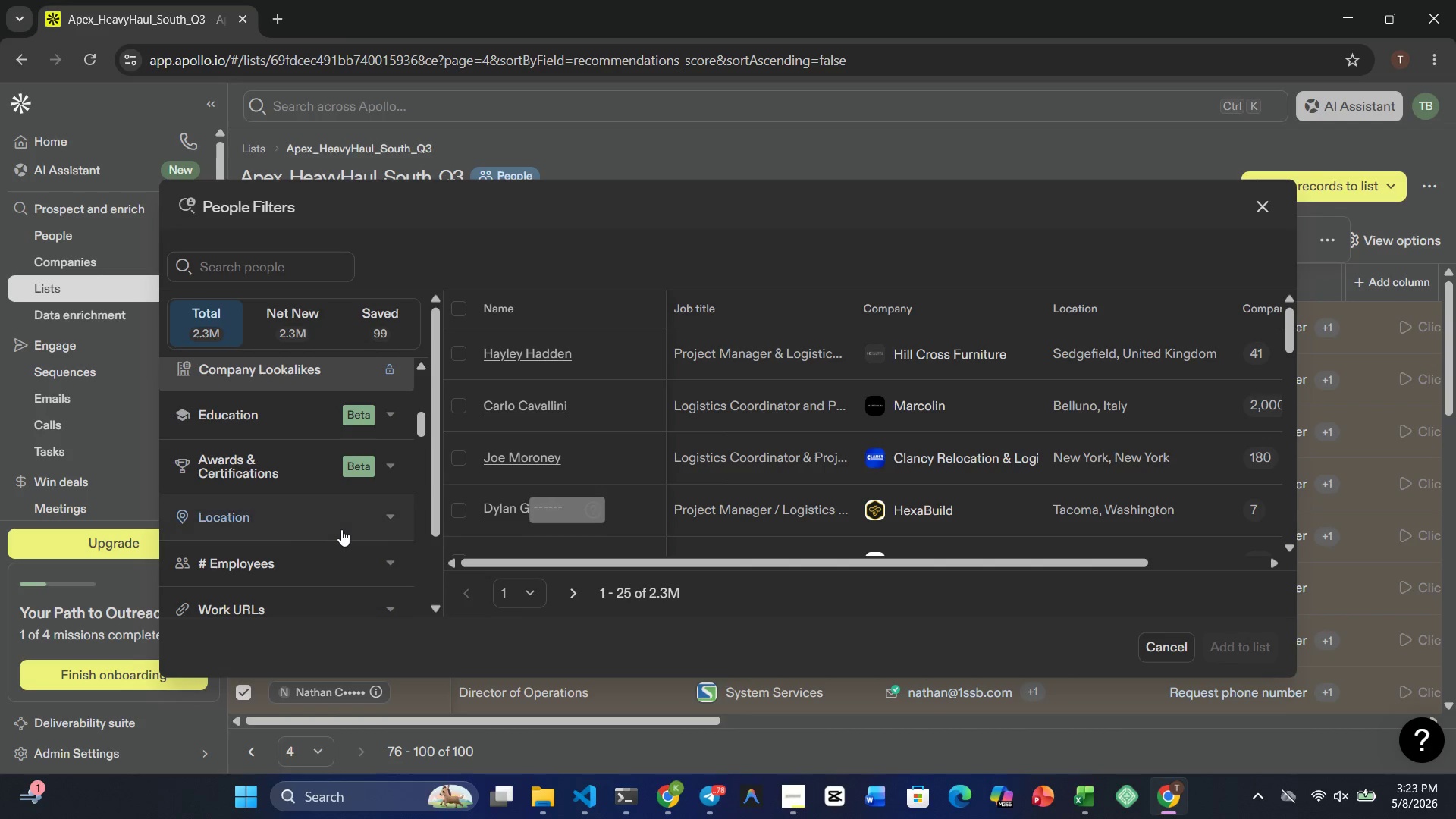 
wait(6.53)
 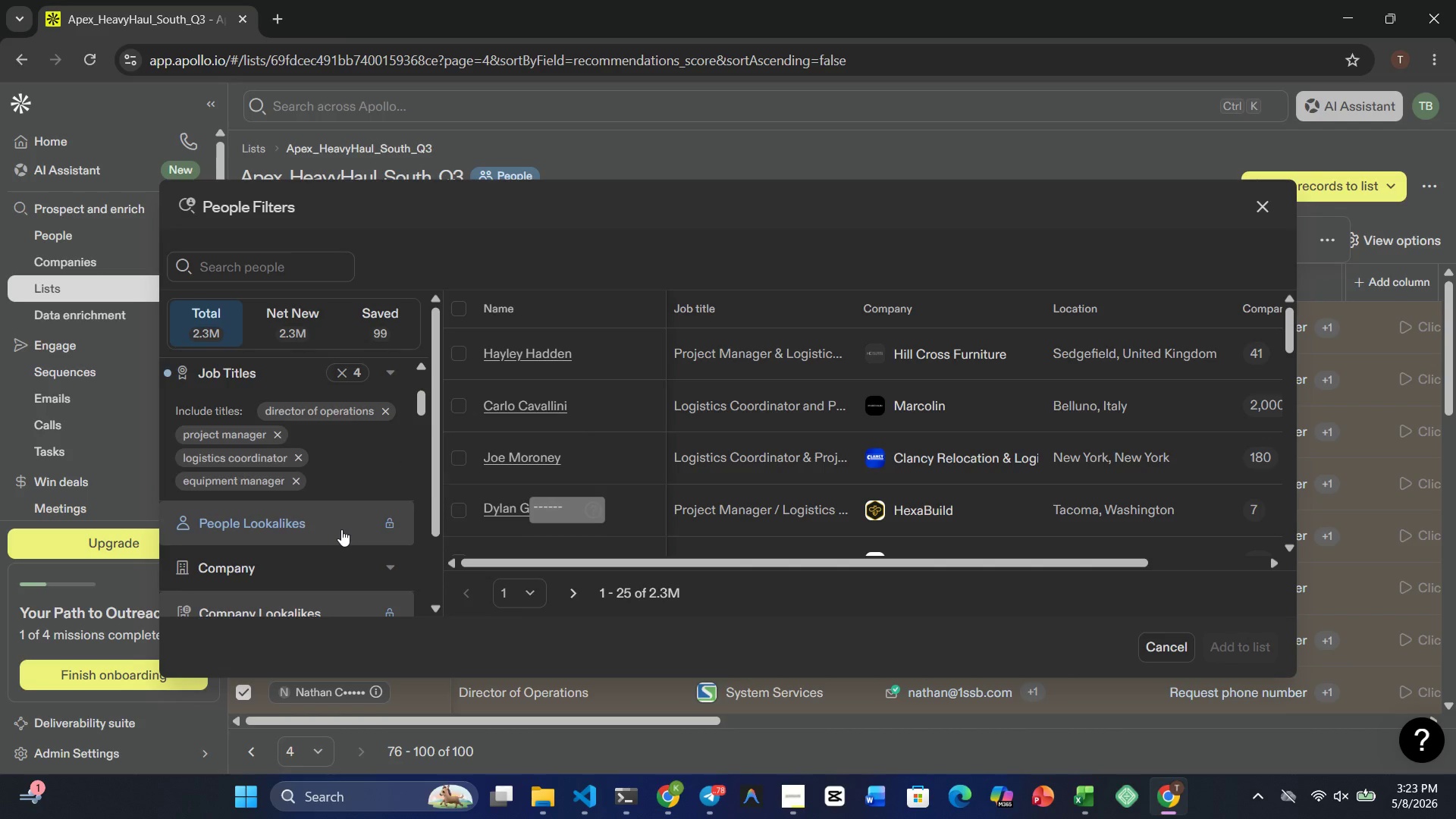 
left_click([328, 444])
 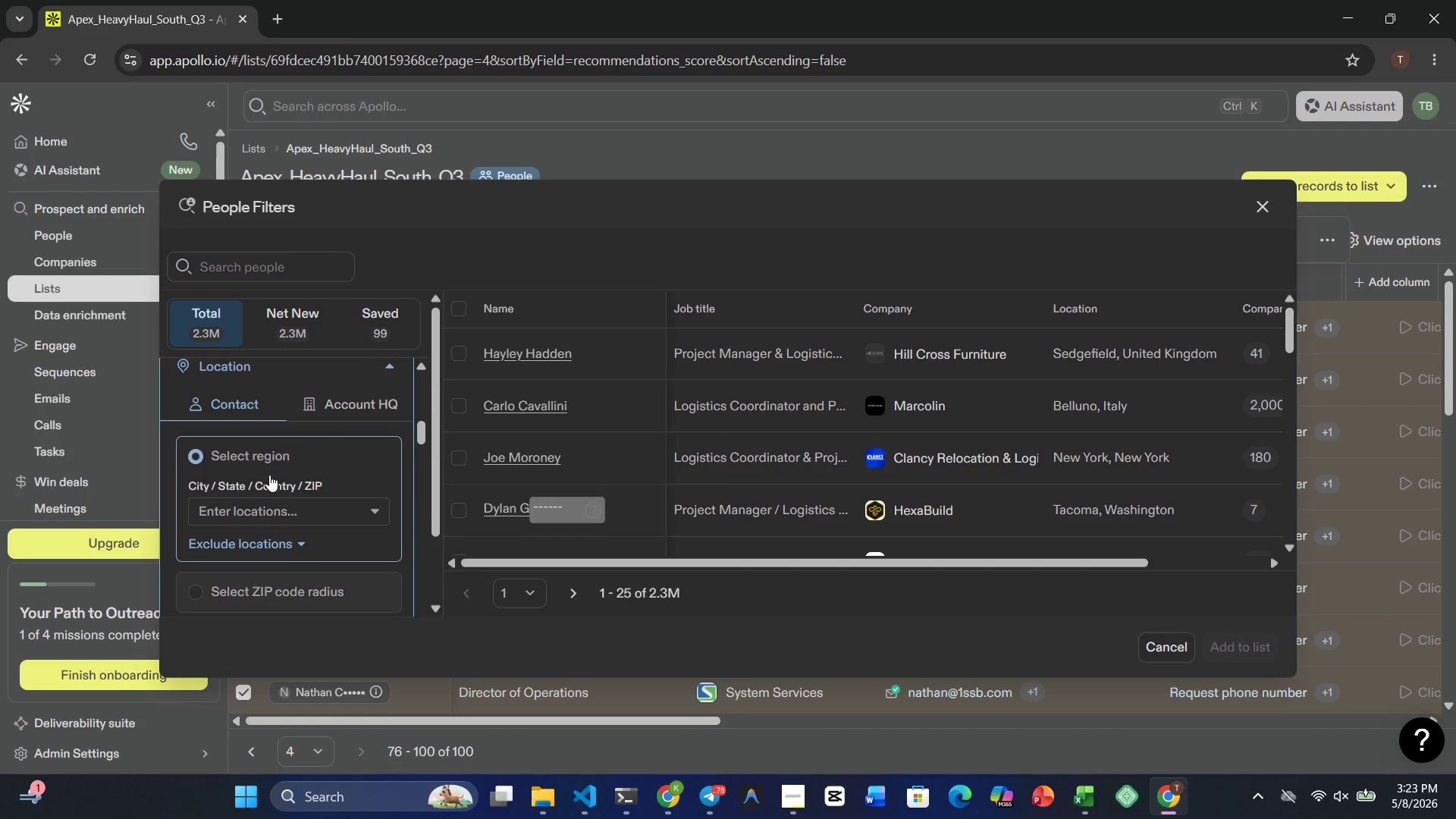 
left_click([258, 448])
 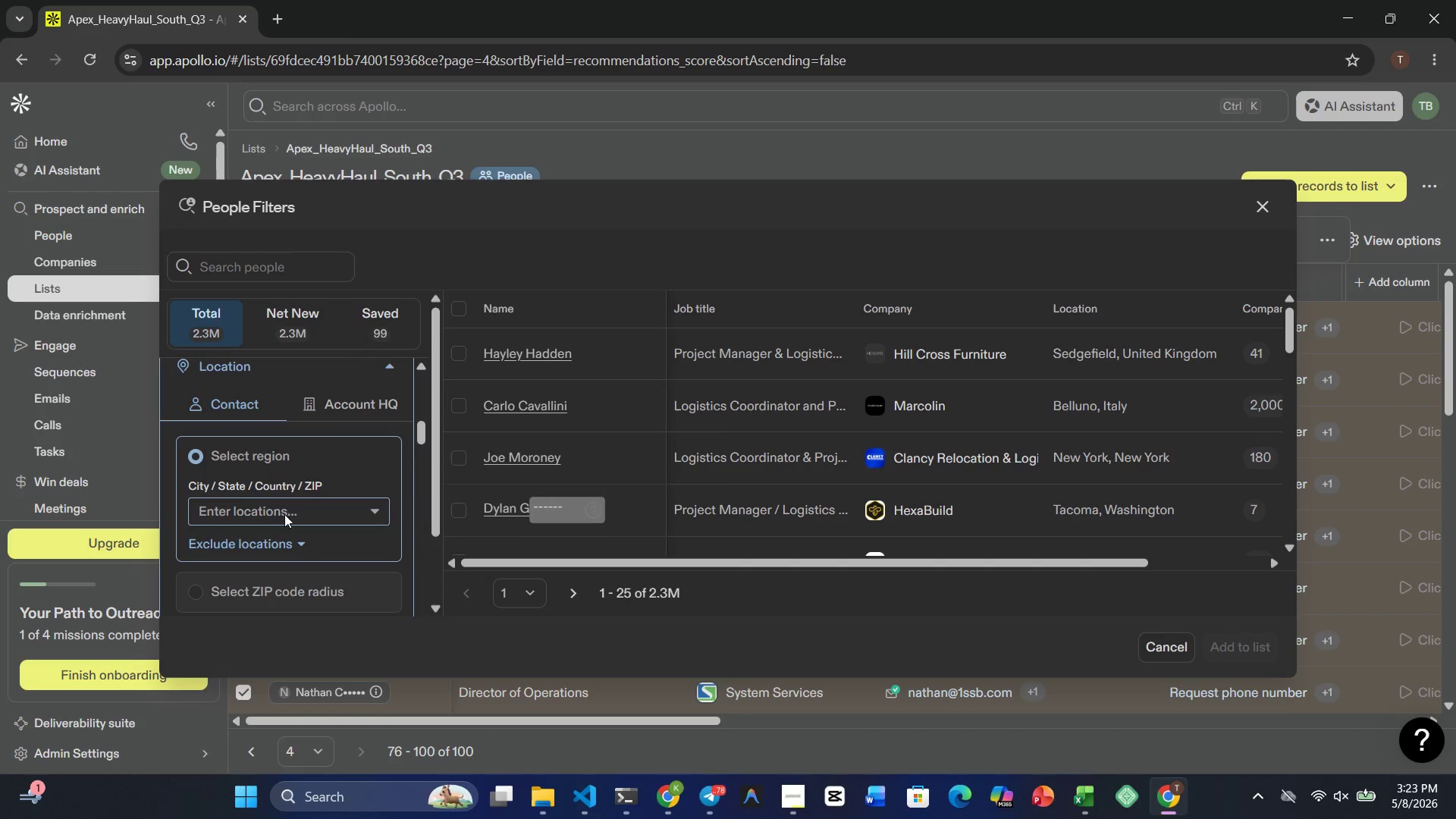 
left_click([266, 509])
 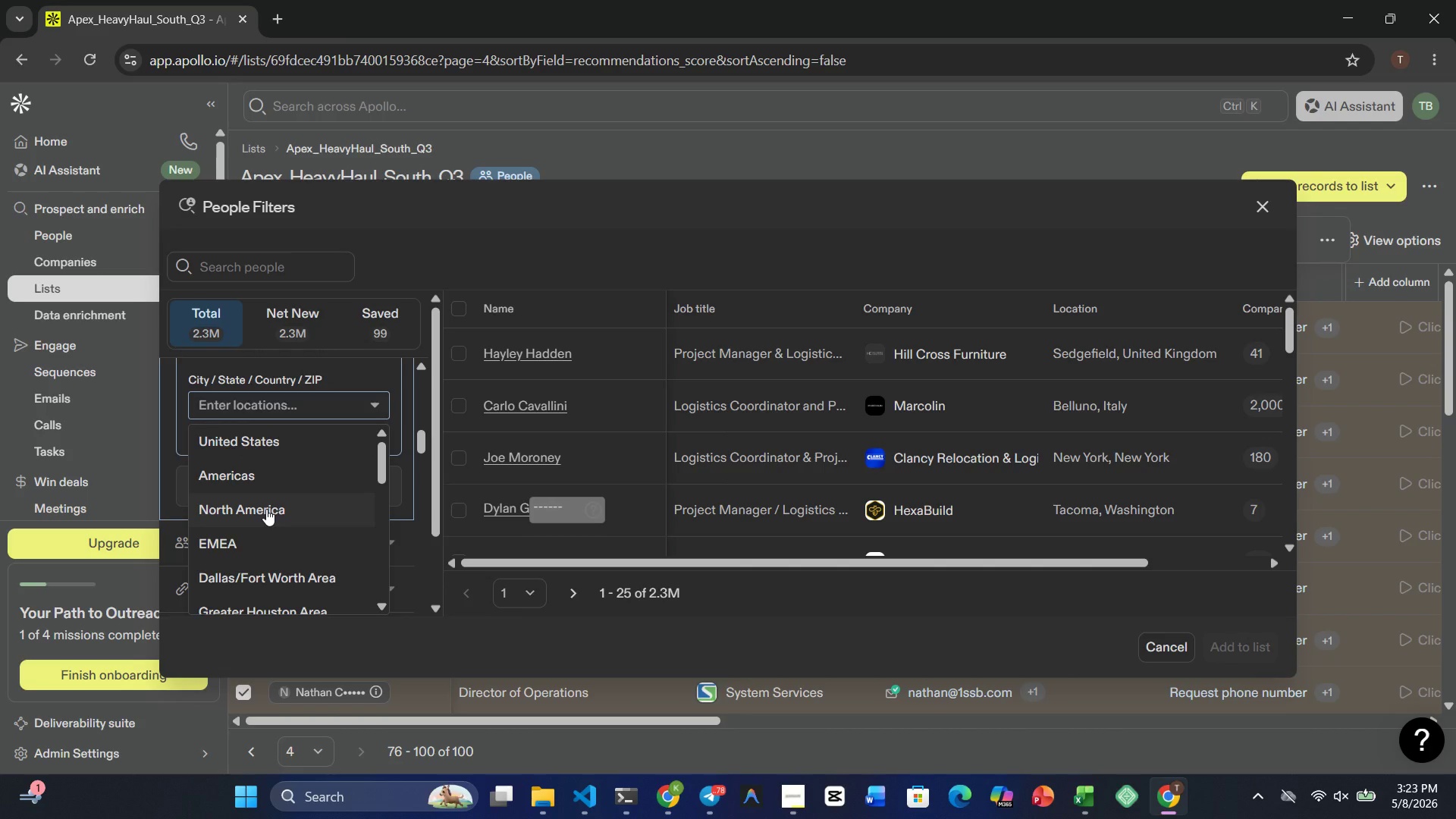 
type(Texas)
 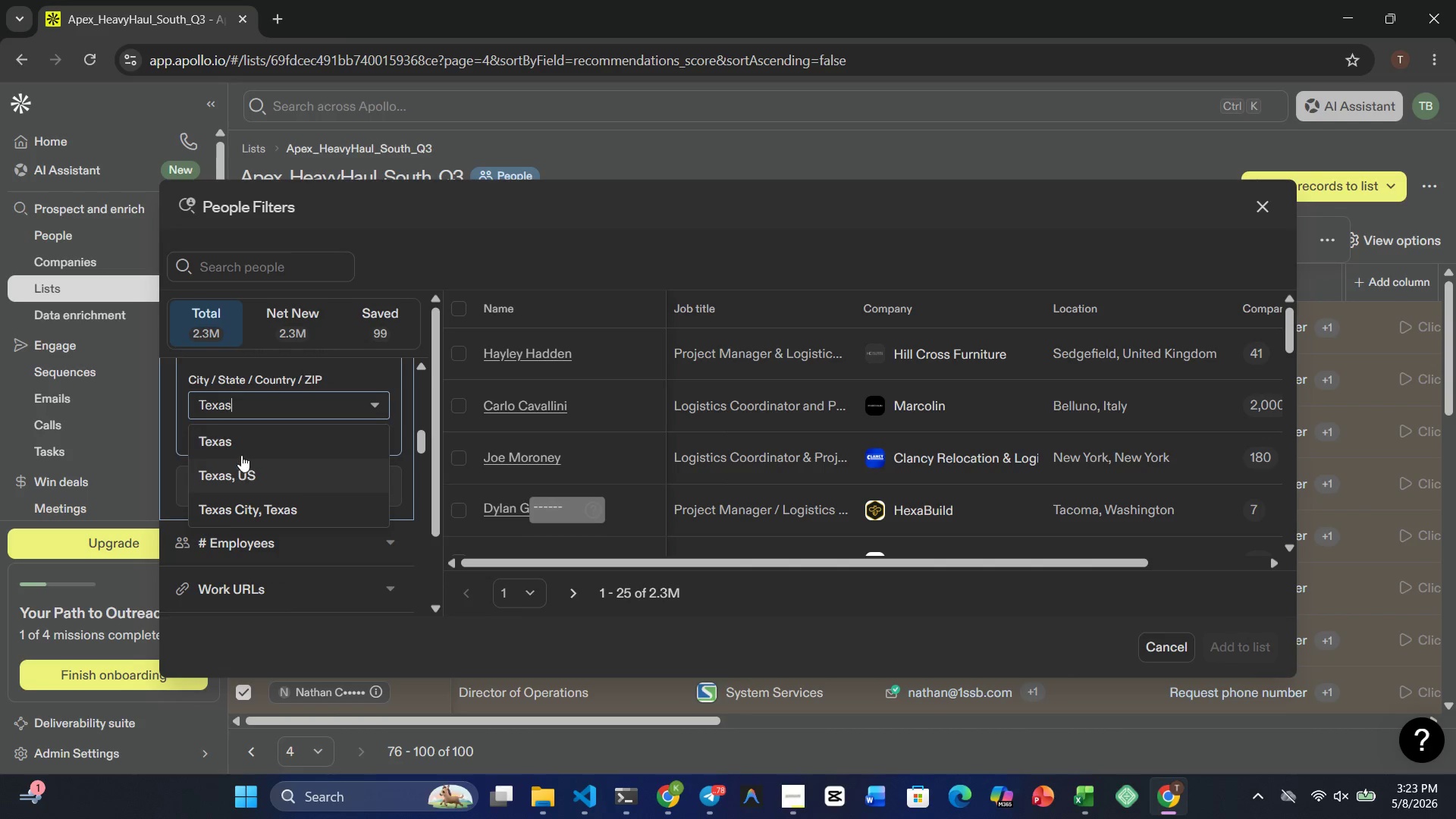 
left_click([238, 433])
 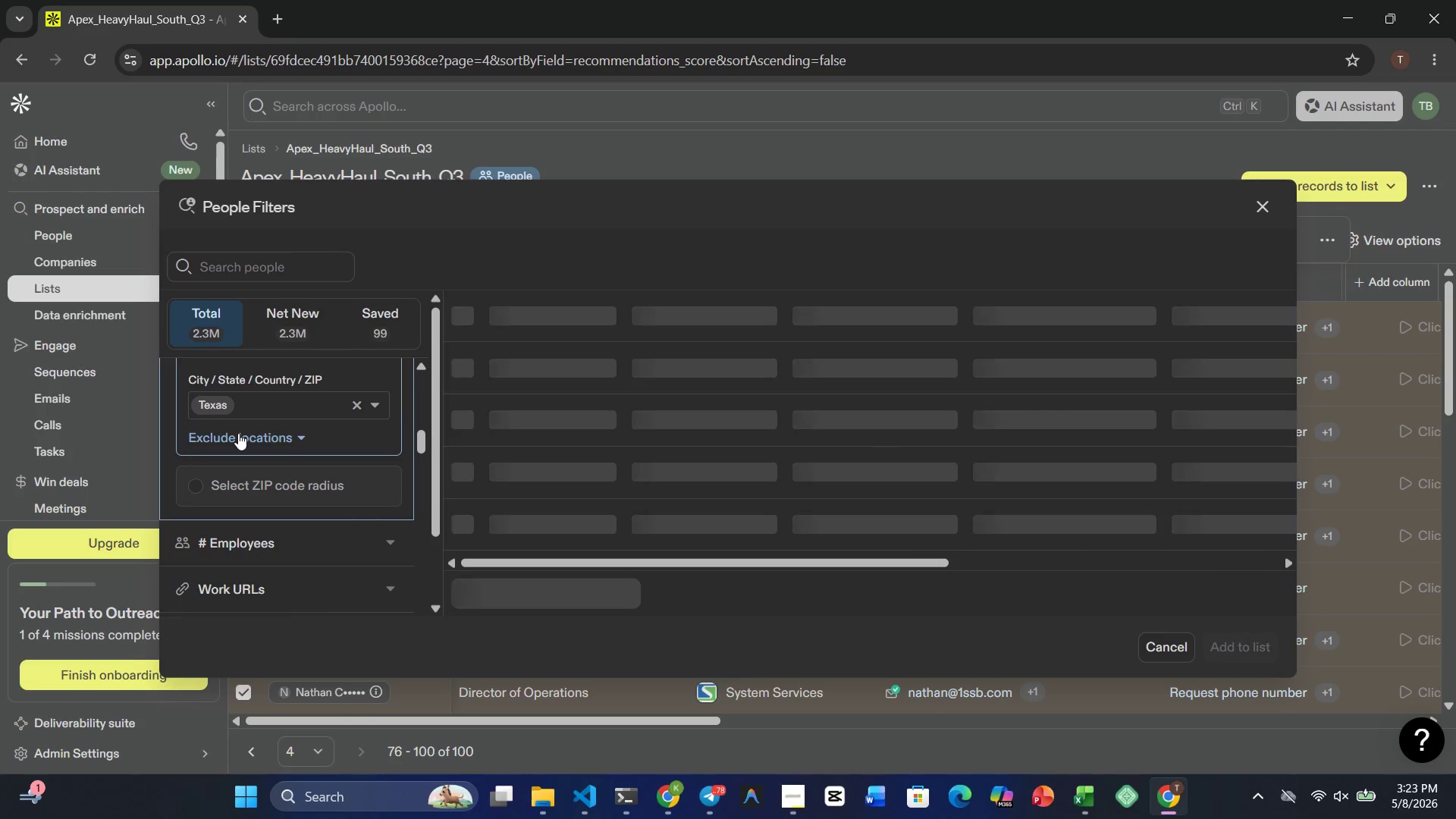 
type(Louisiana)
 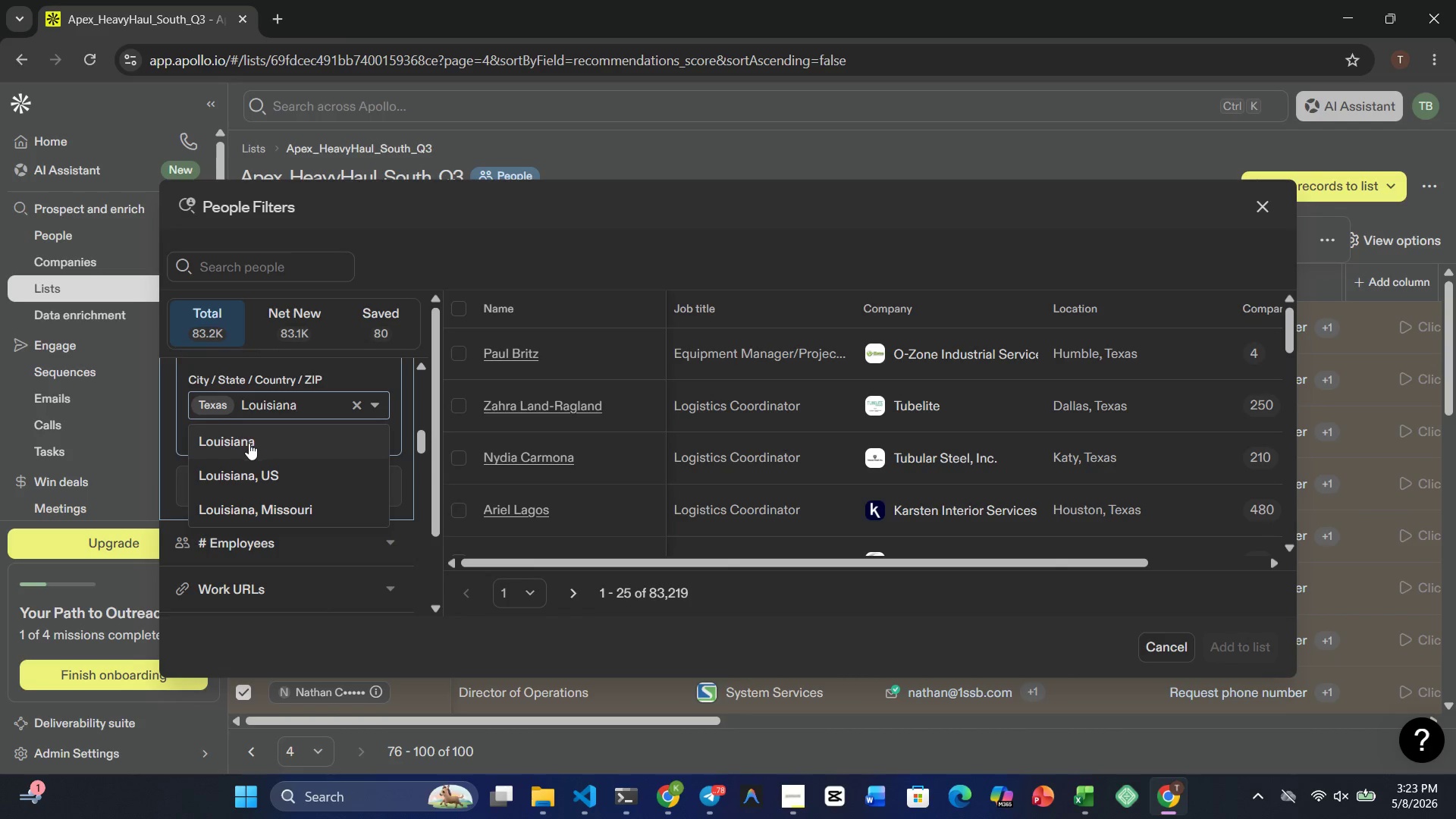 
left_click([260, 441])
 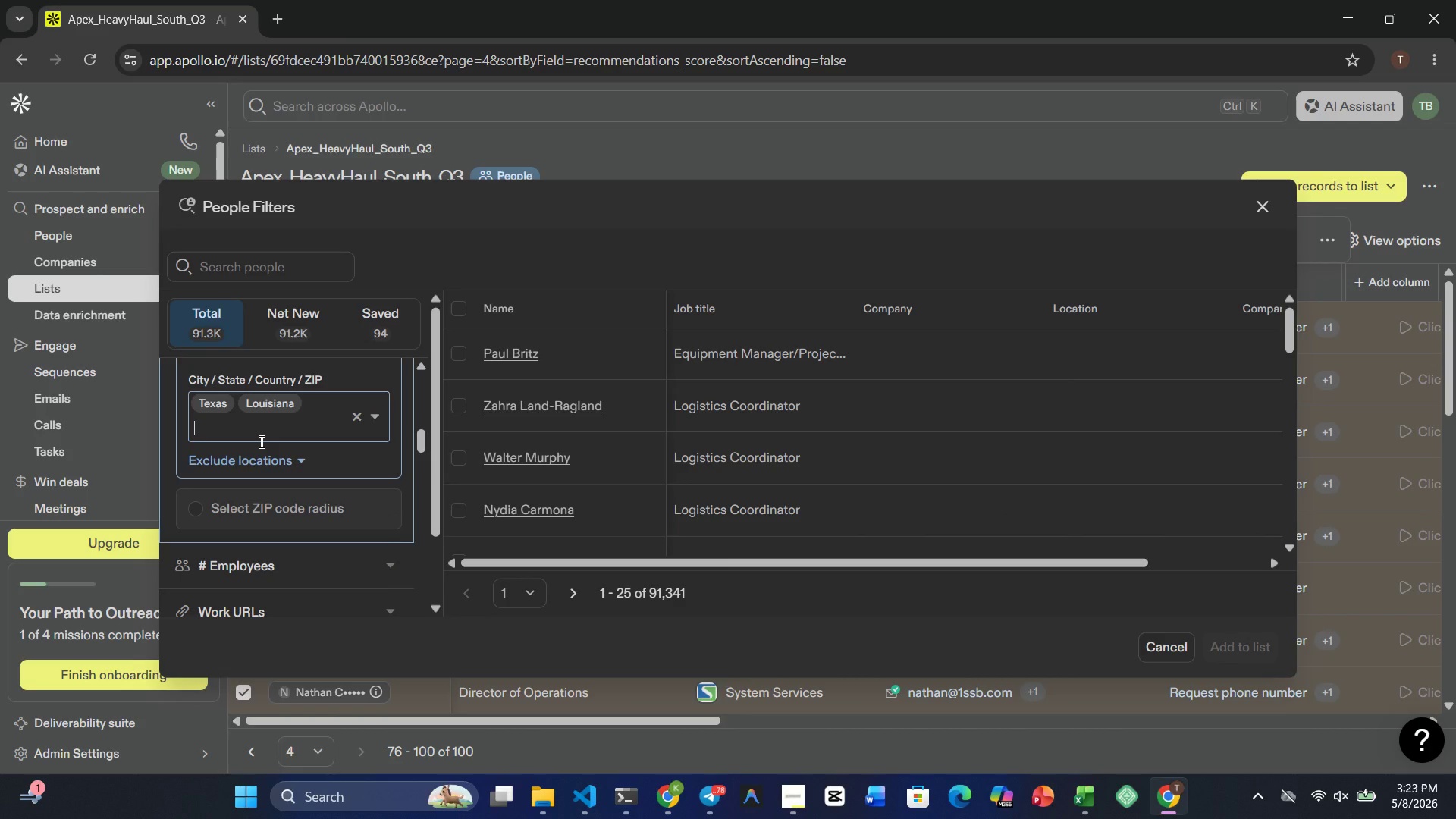 
type(Oklahoma)
 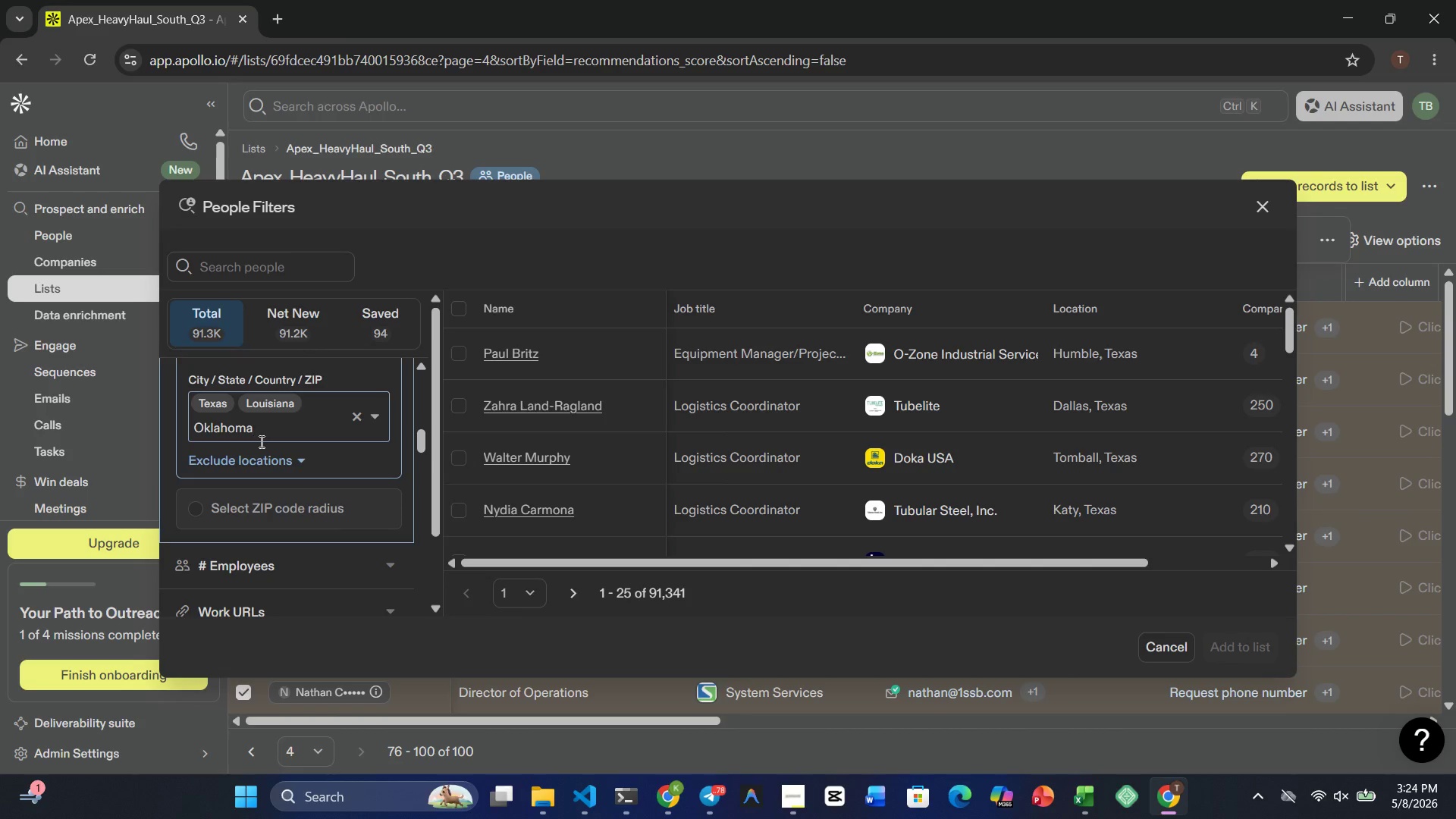 
wait(7.7)
 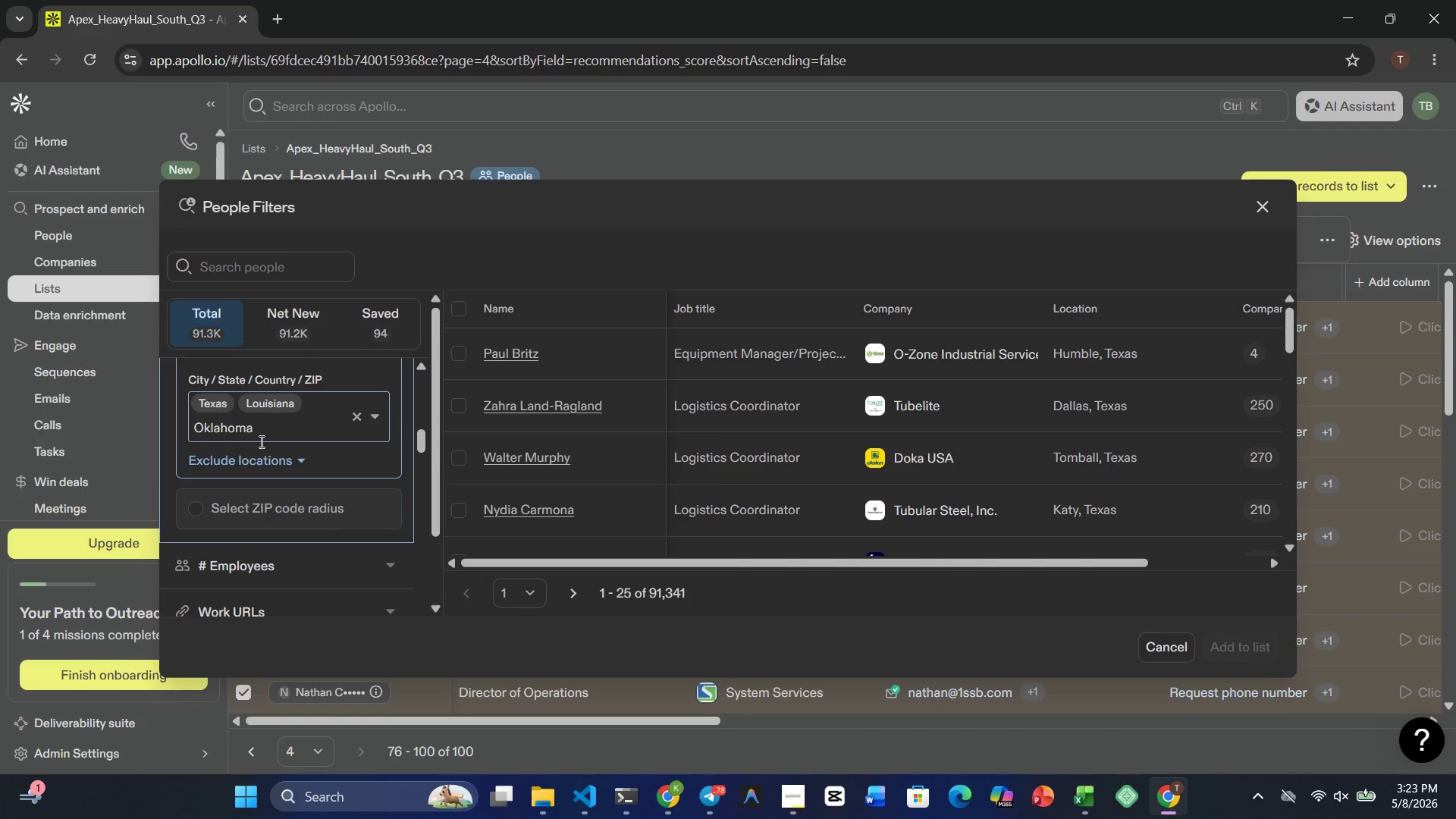 
key(Backspace)
 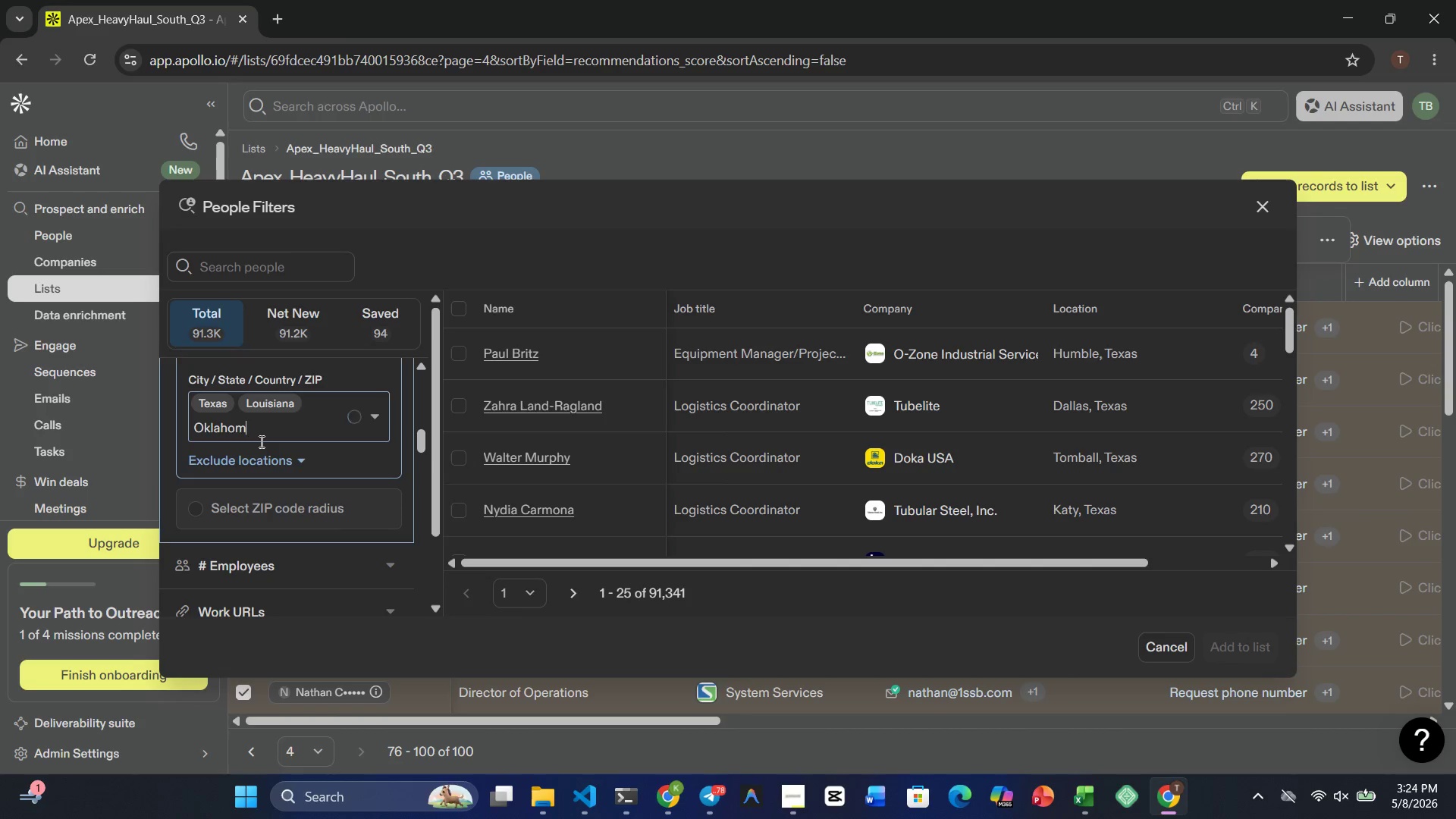 
key(Backspace)
 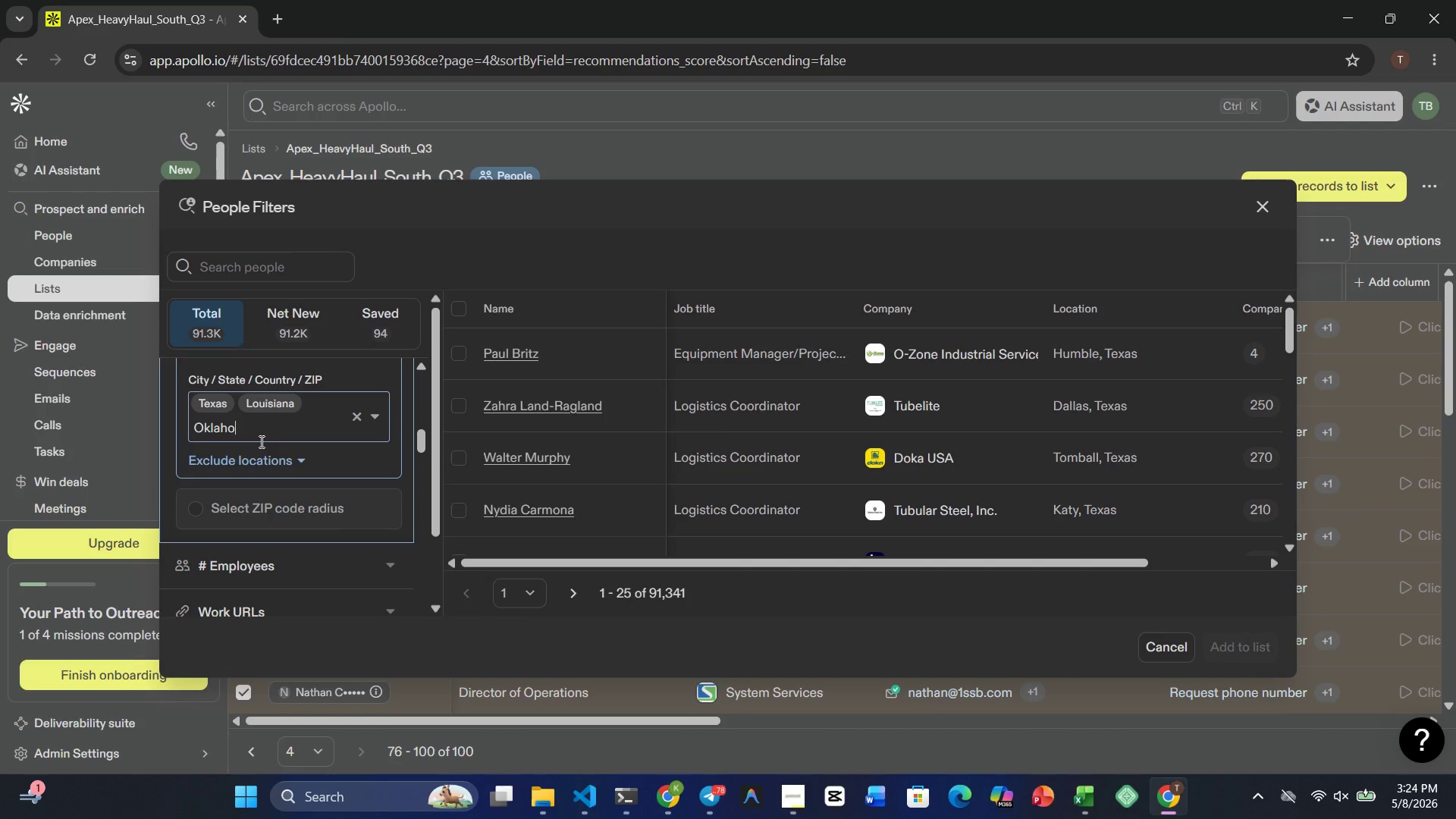 
key(Backspace)
 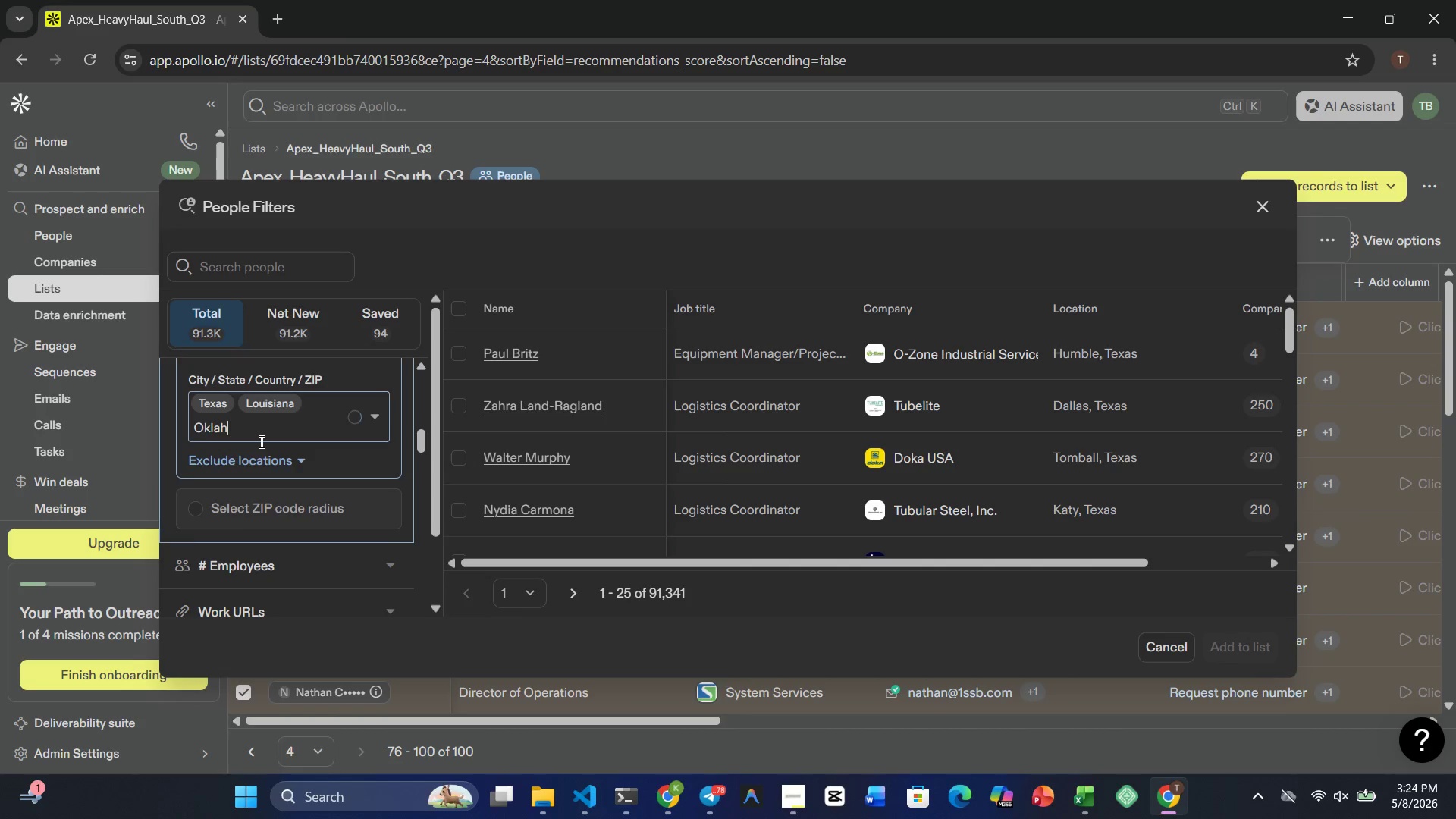 
key(Backspace)
 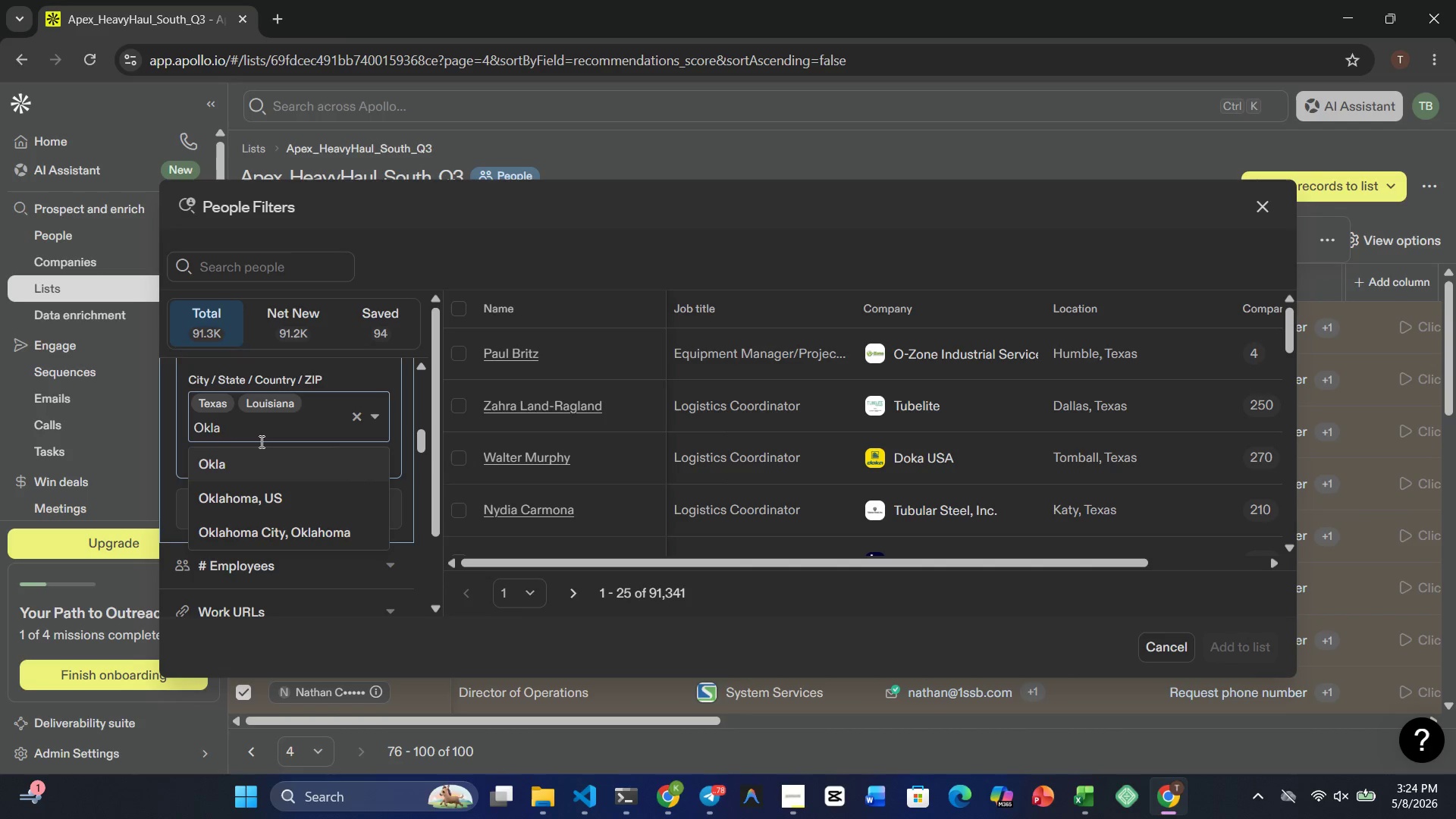 
type(homa)
 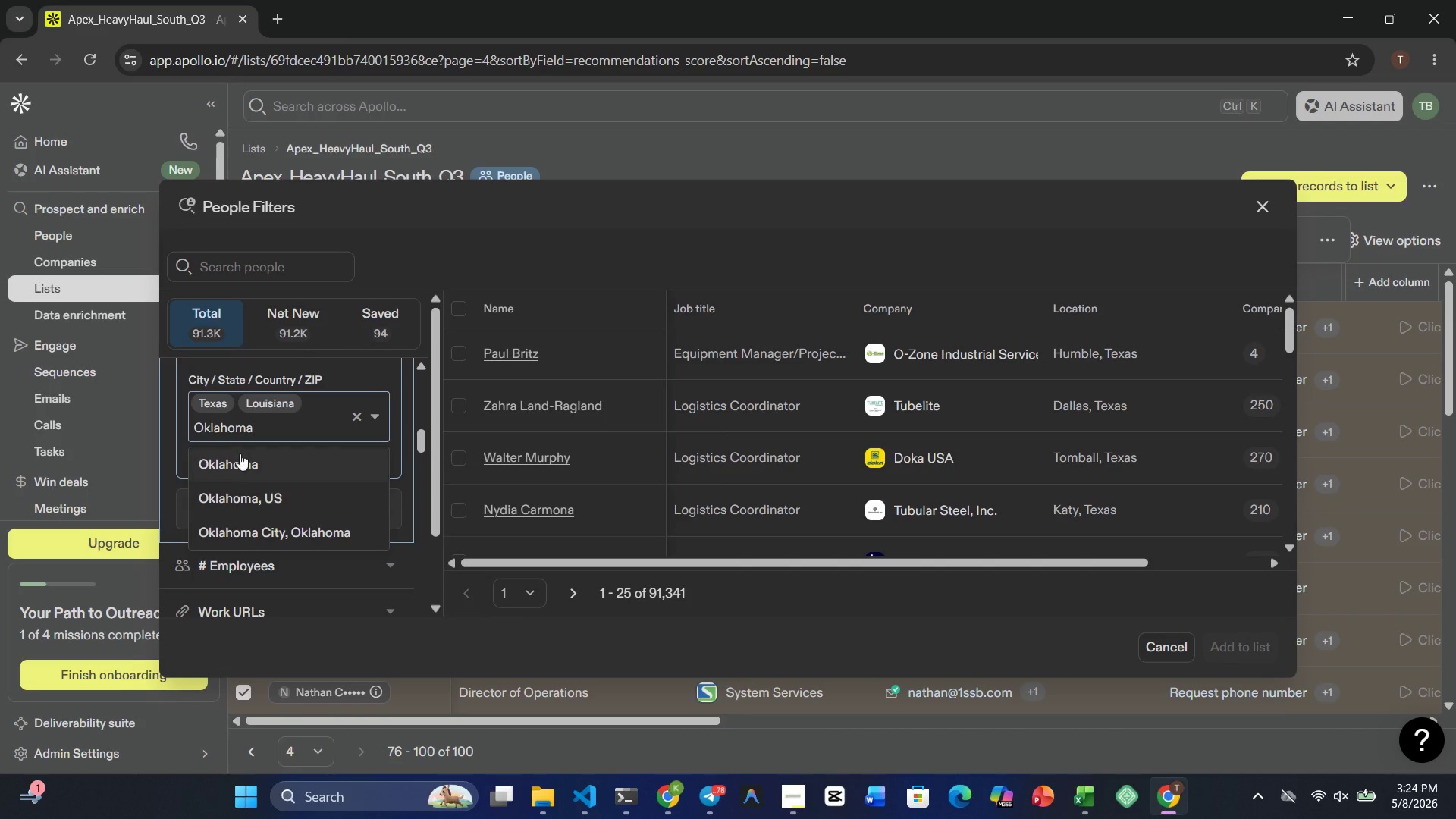 
left_click([240, 452])
 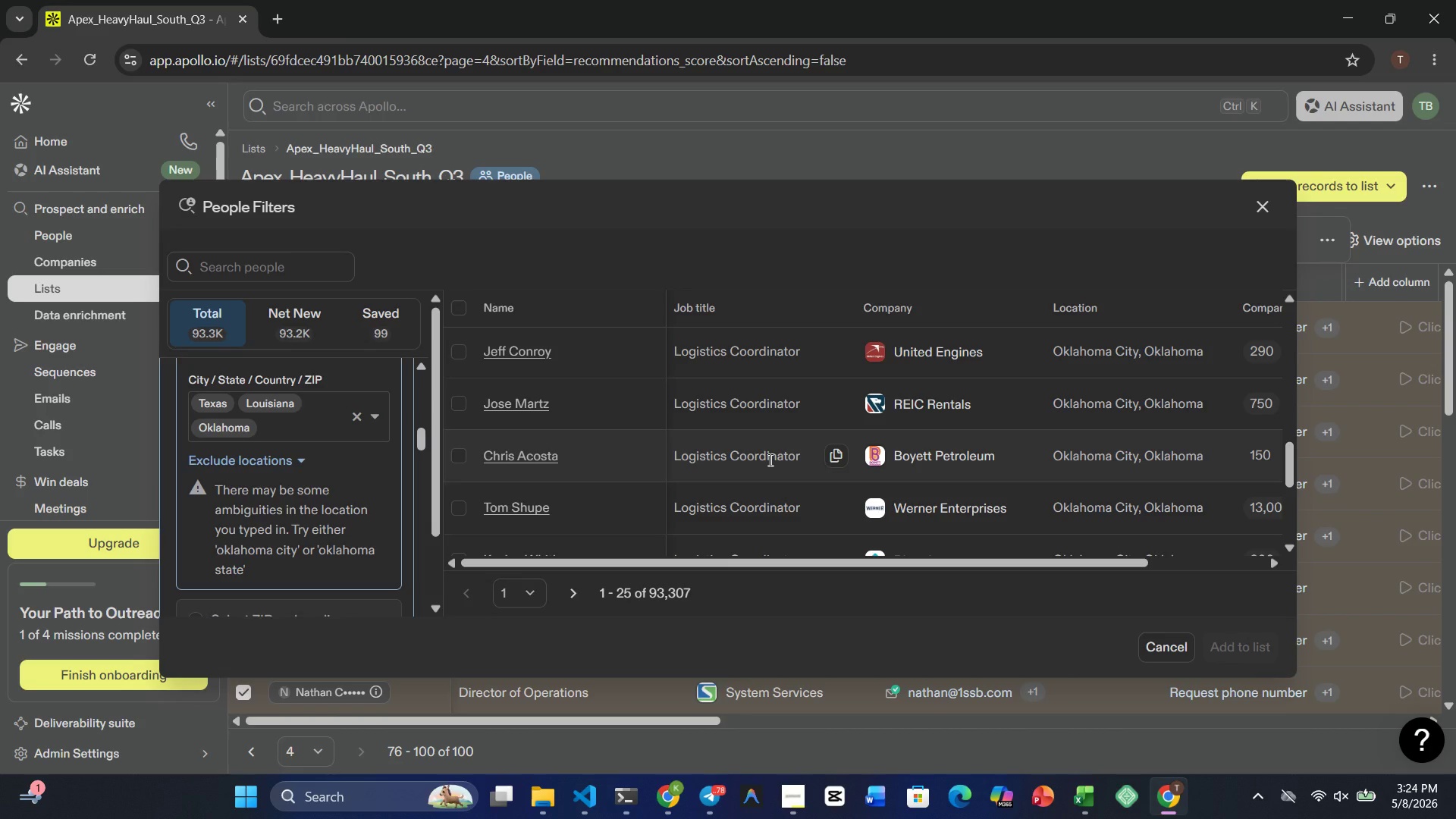 
wait(24.16)
 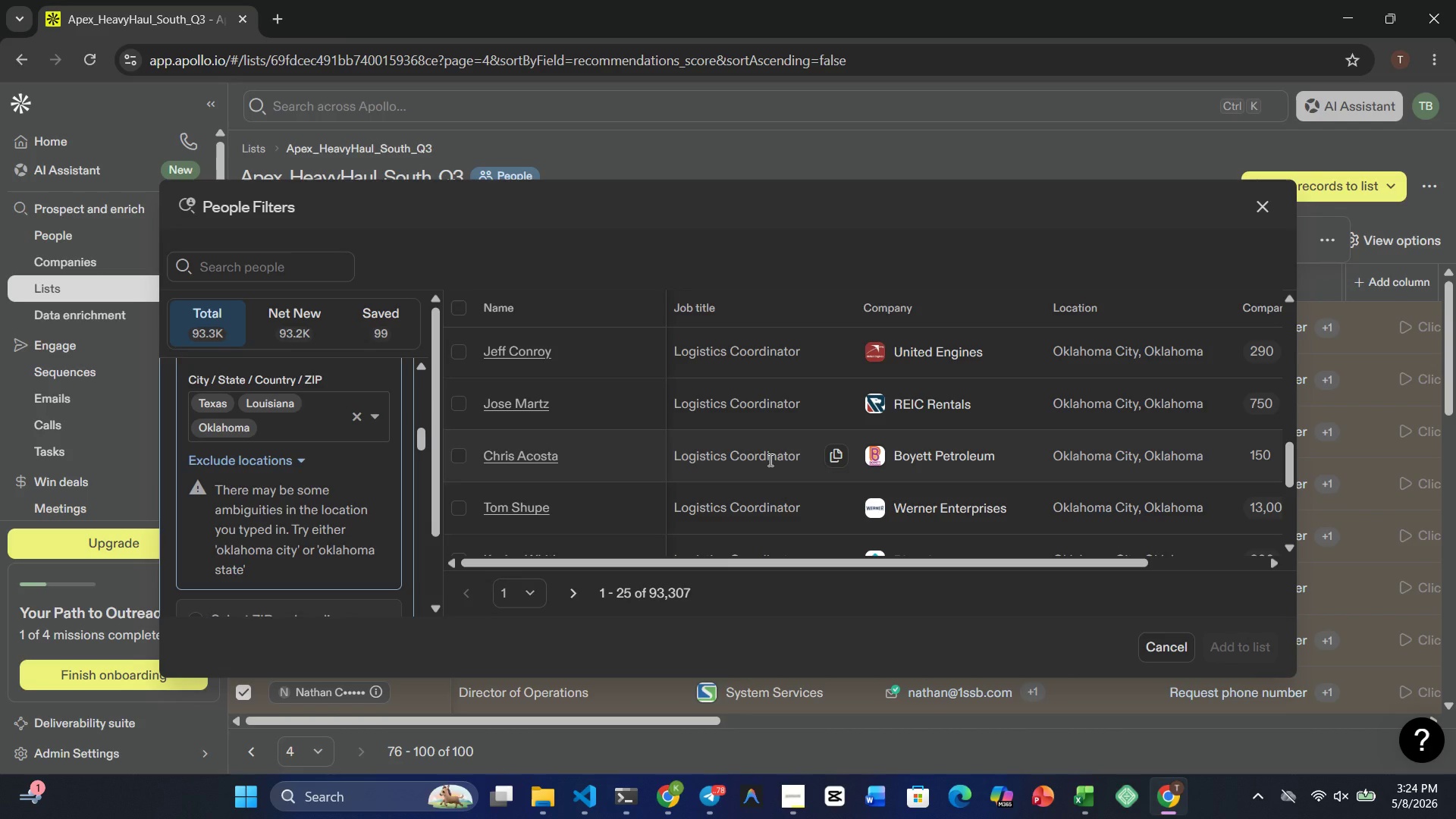 
mouse_move([351, 413])
 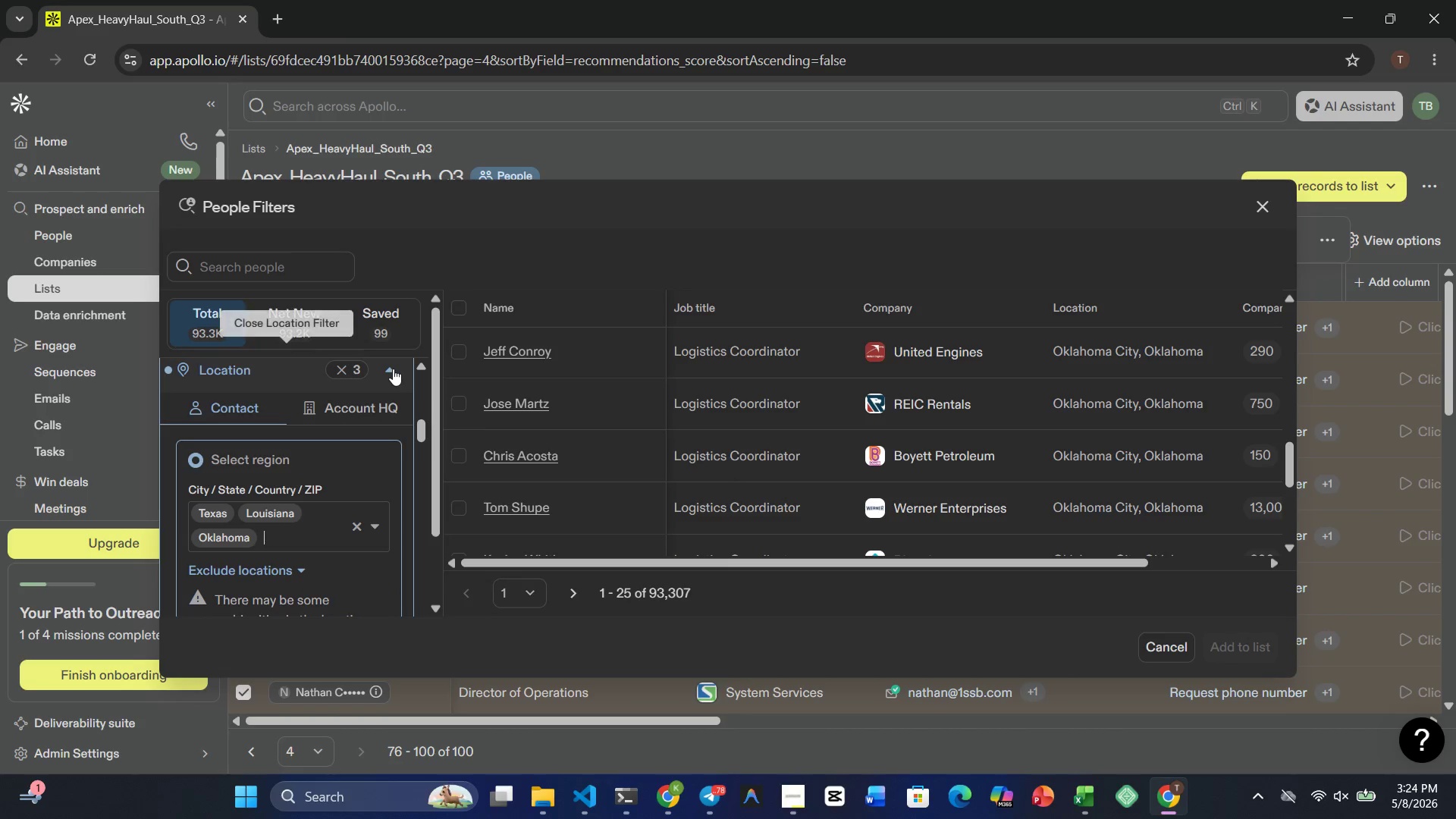 
left_click([393, 369])
 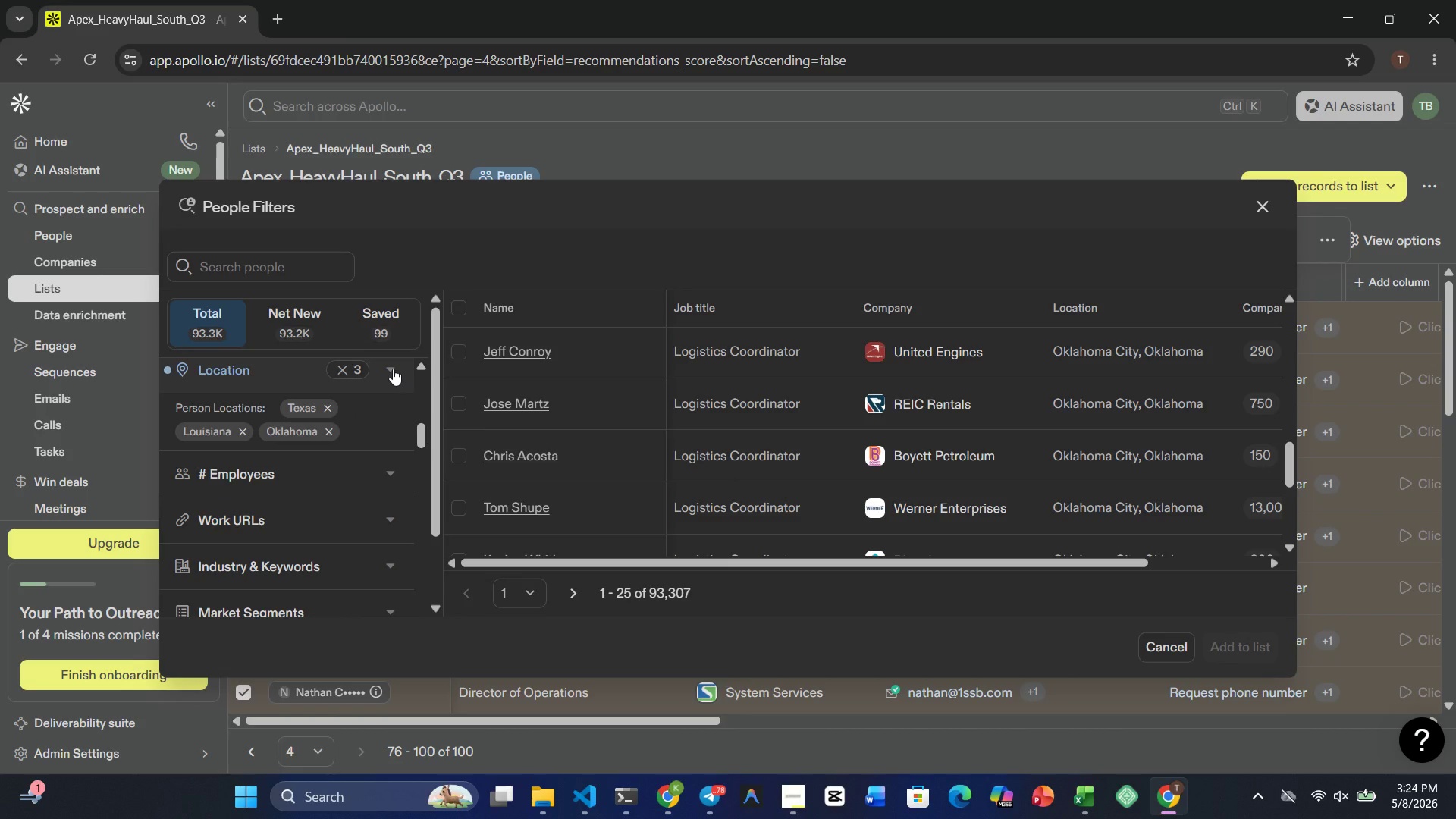 
mouse_move([324, 464])
 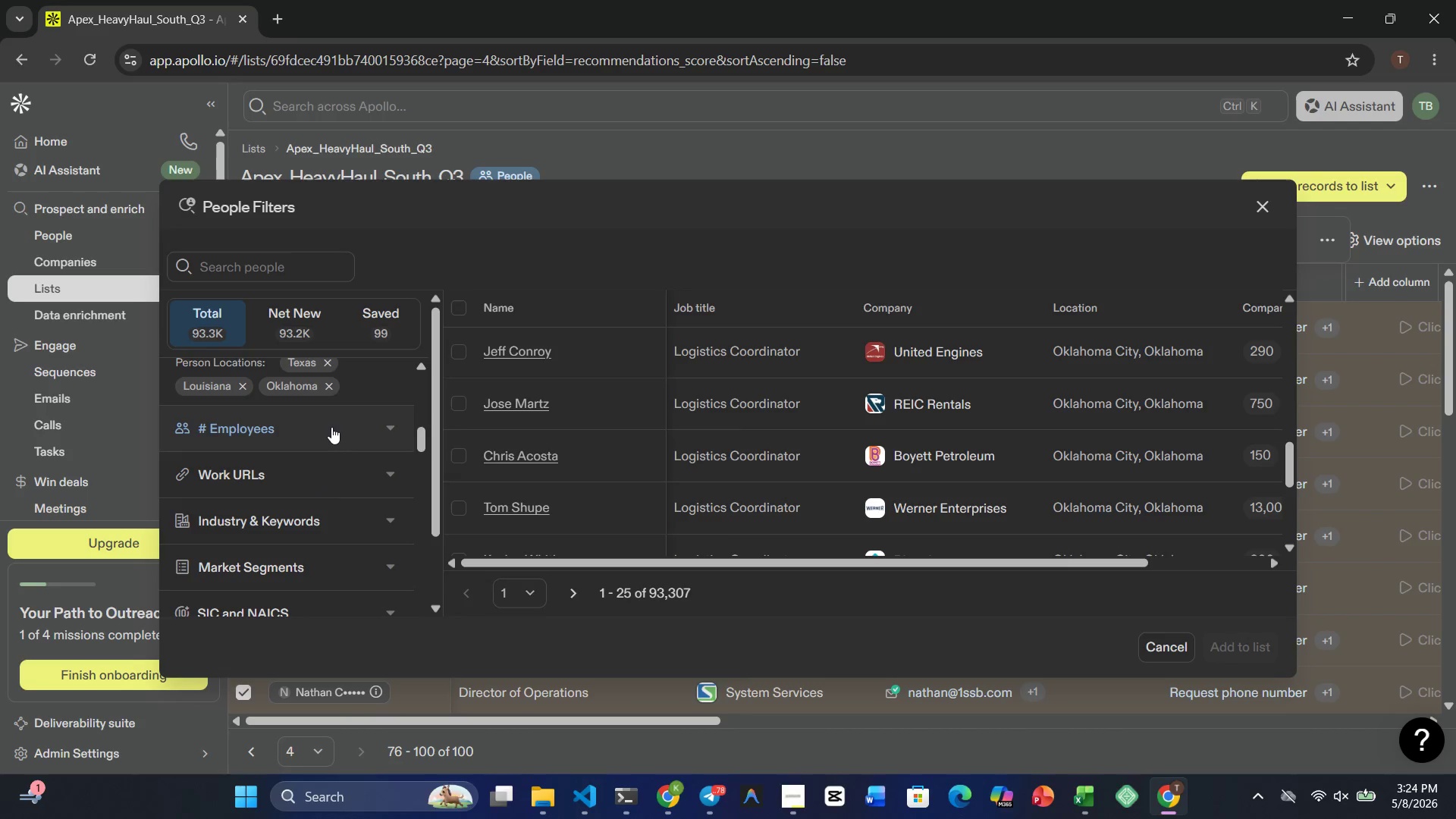 
left_click([331, 427])
 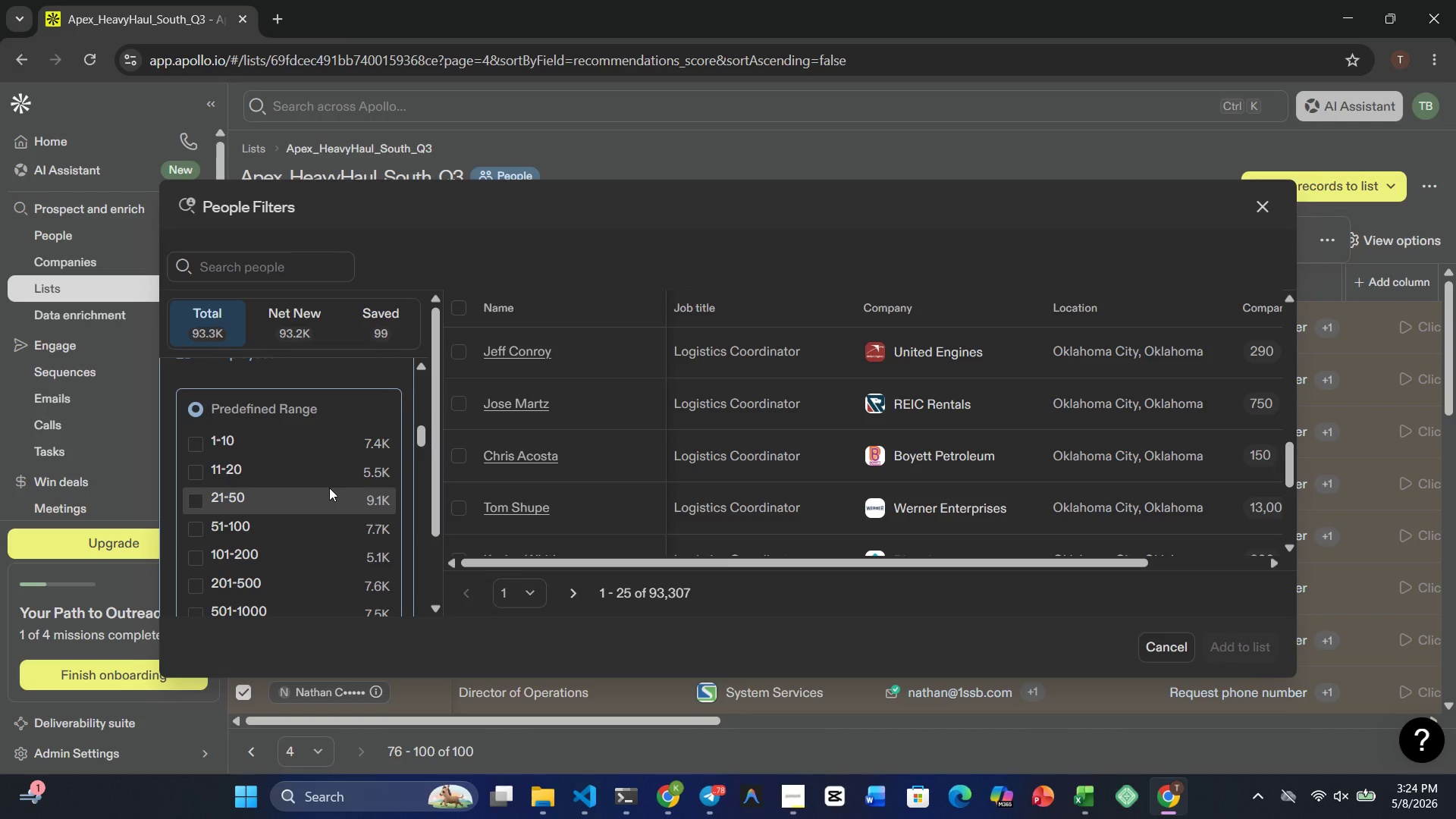 
wait(5.64)
 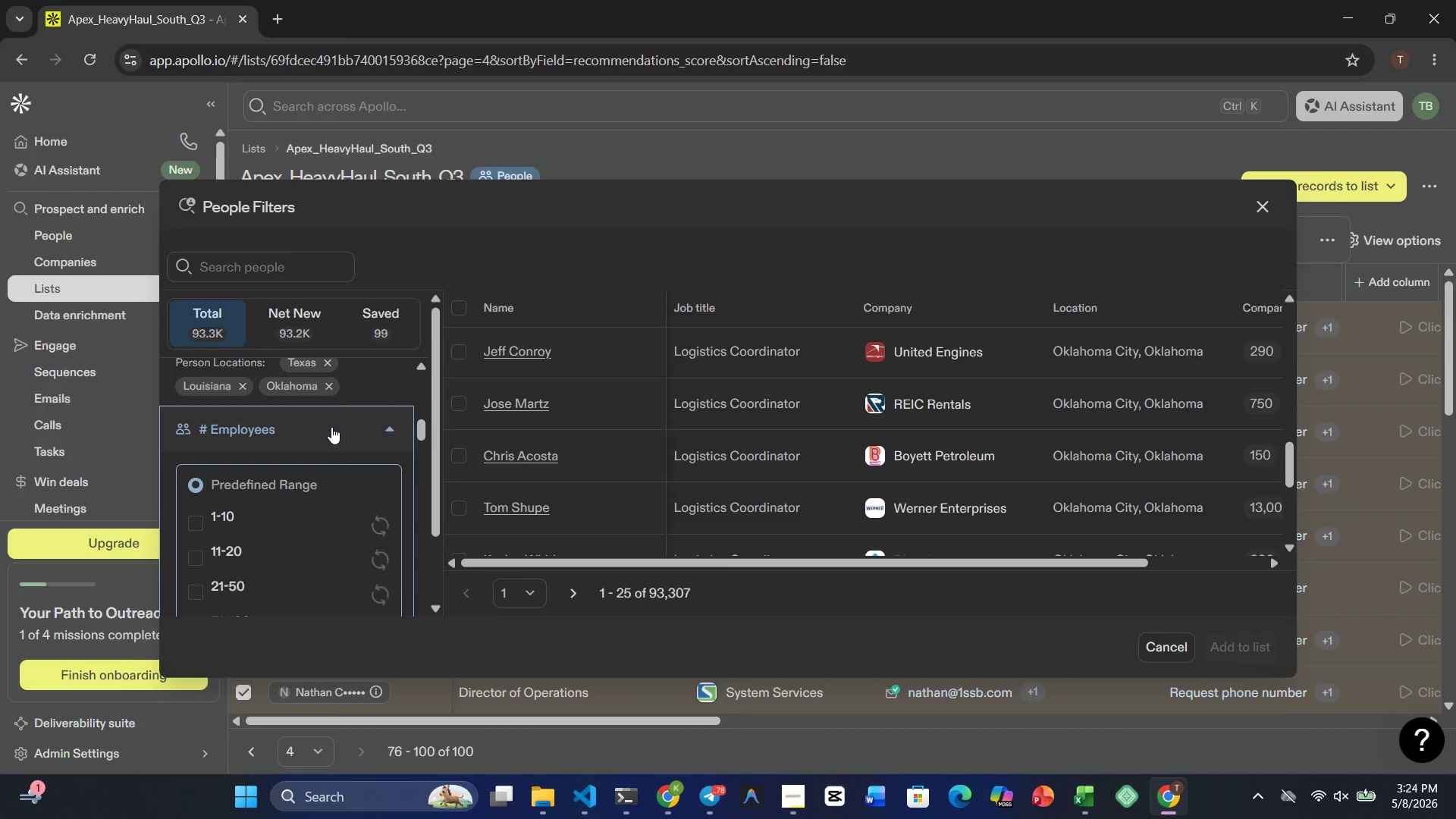 
left_click([194, 510])
 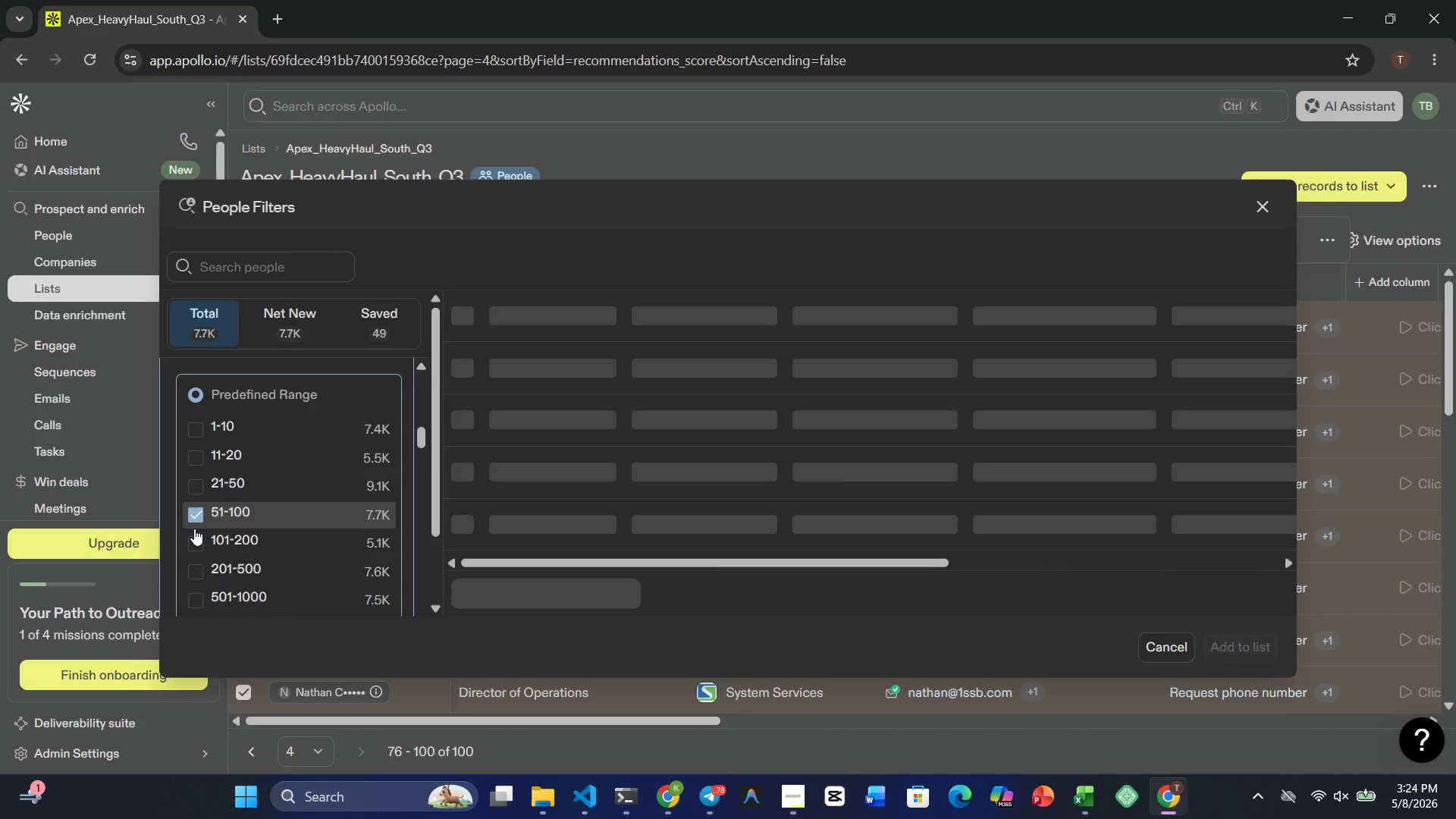 
left_click([194, 536])
 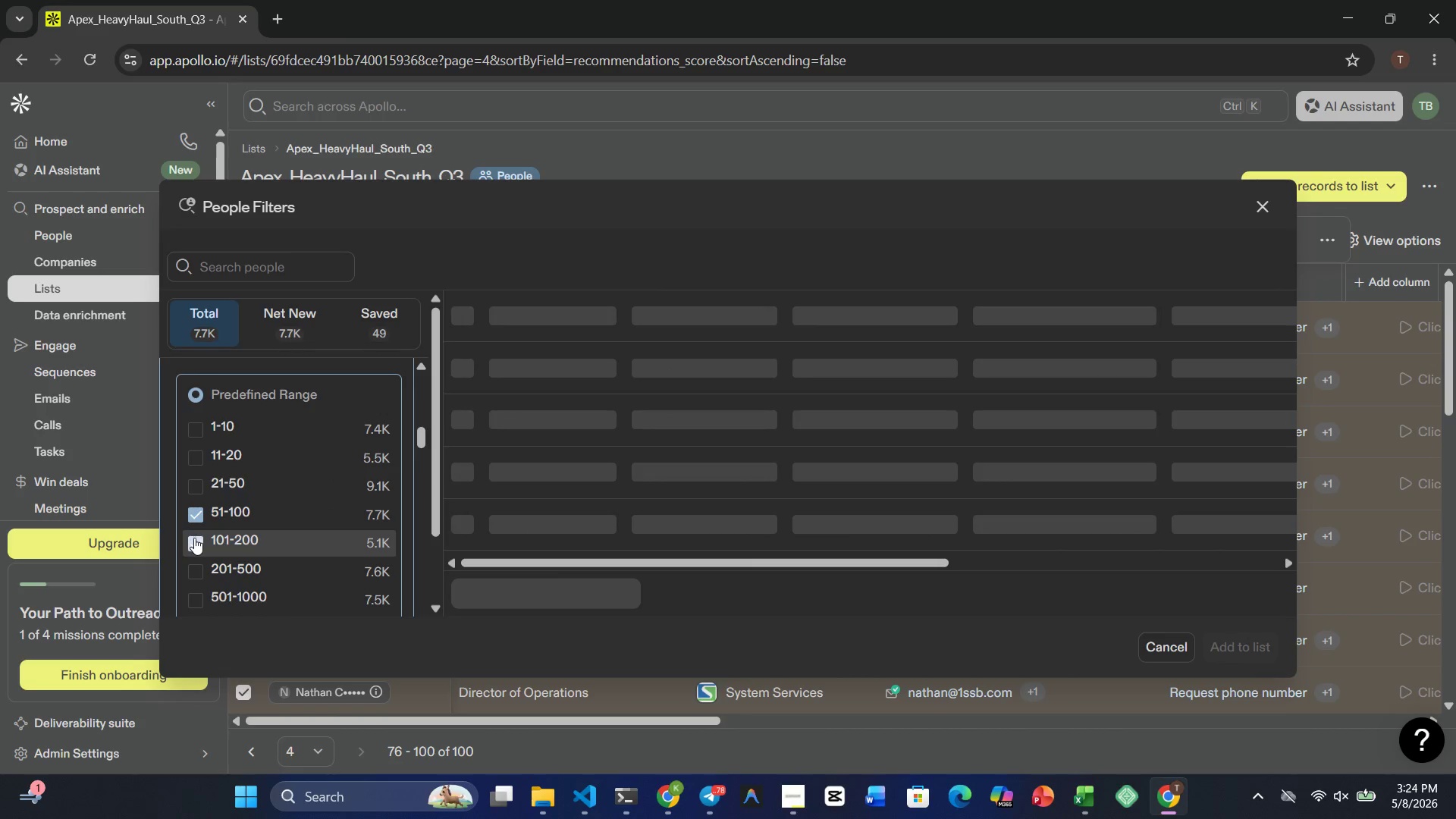 
left_click([190, 570])
 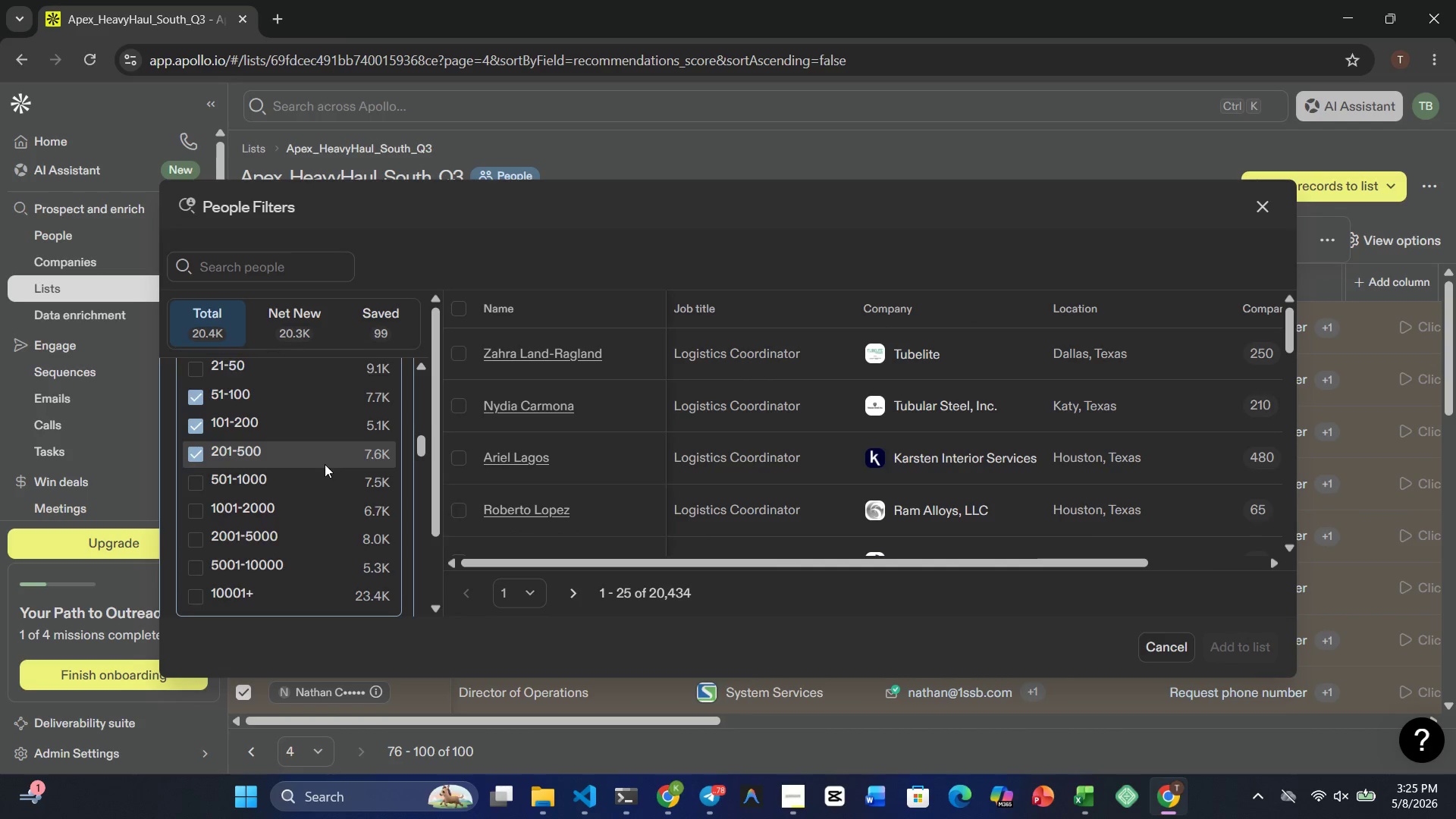 
wait(6.19)
 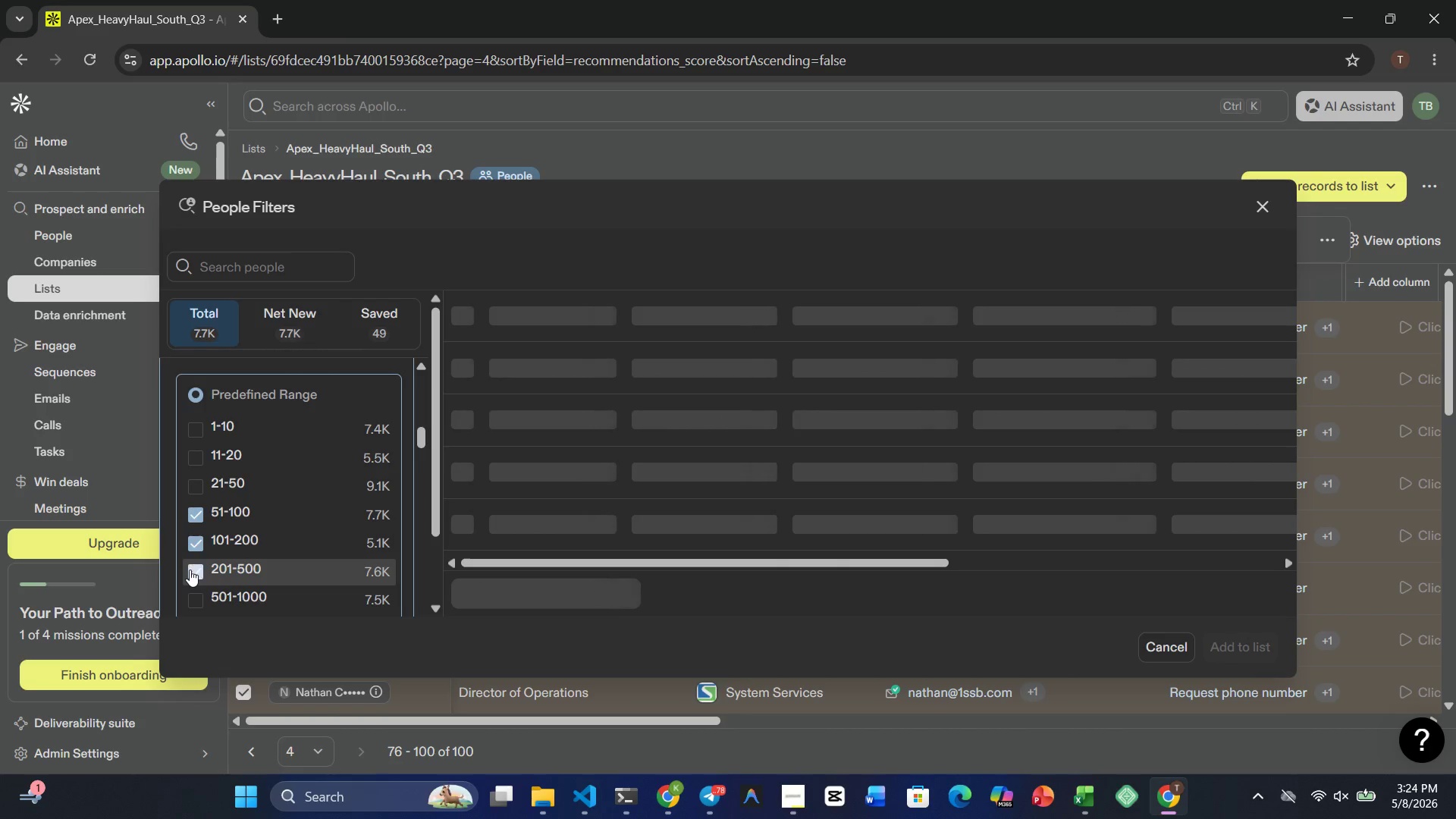 
left_click([384, 425])
 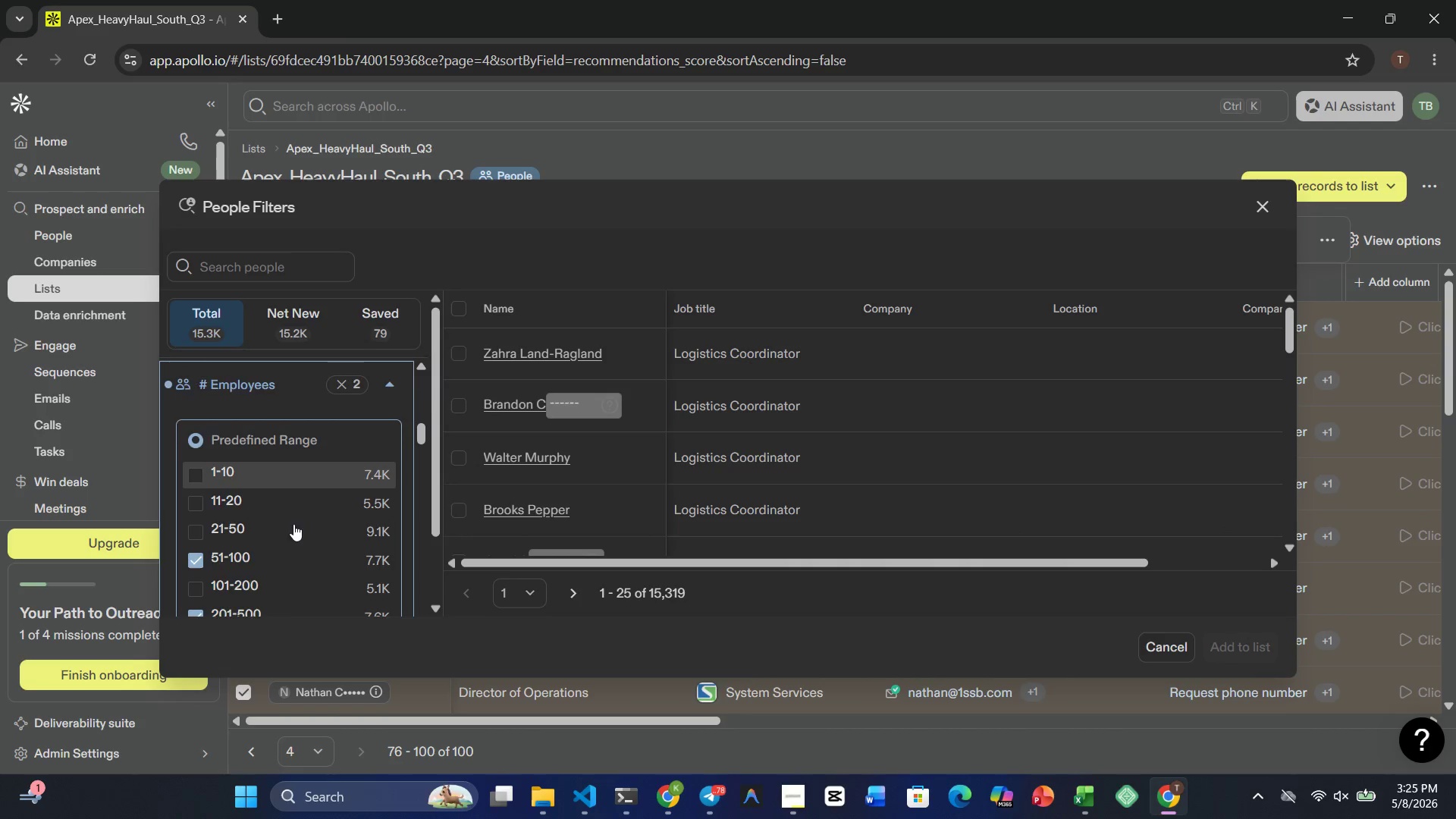 
left_click([199, 508])
 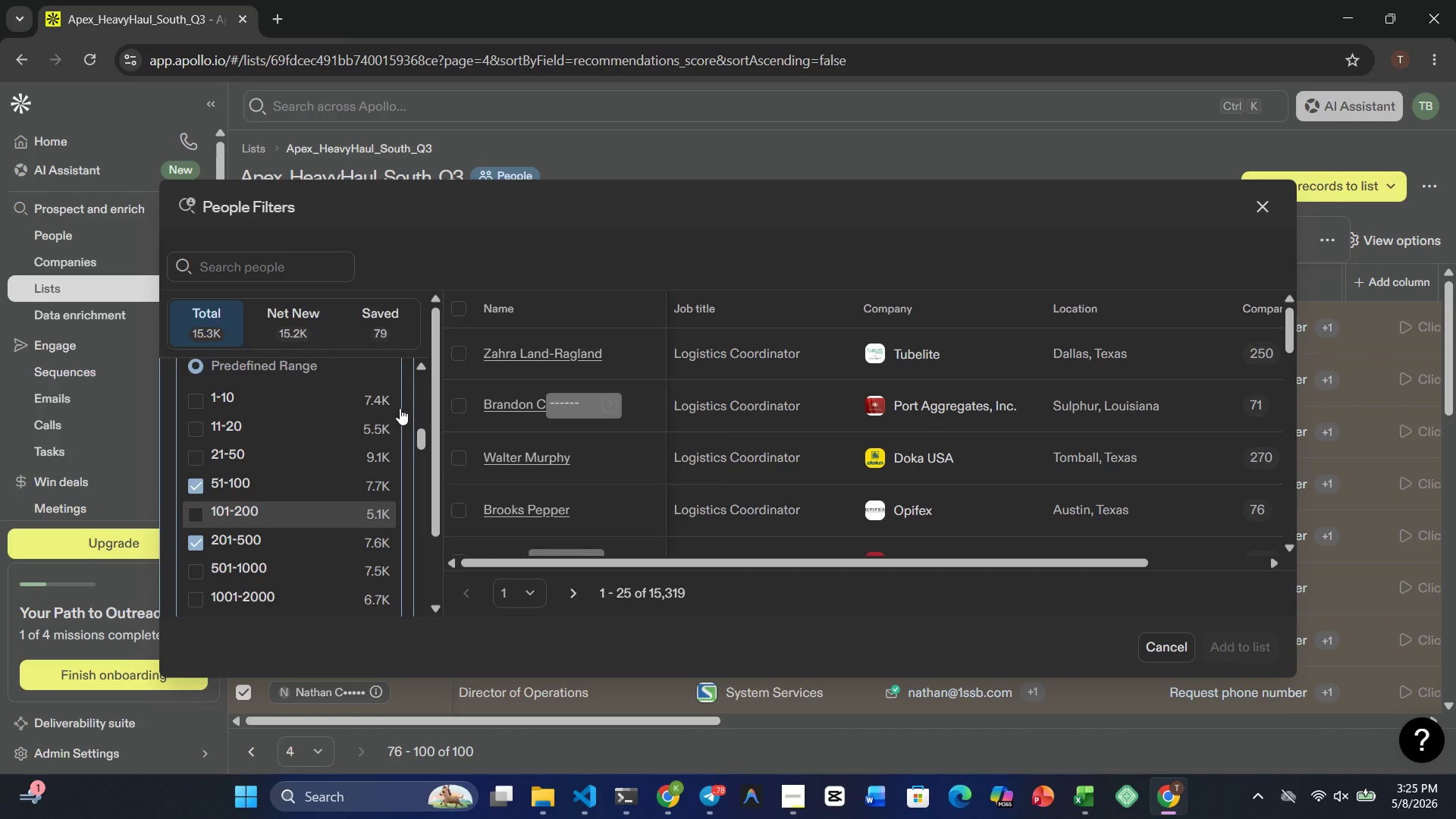 
mouse_move([391, 416])
 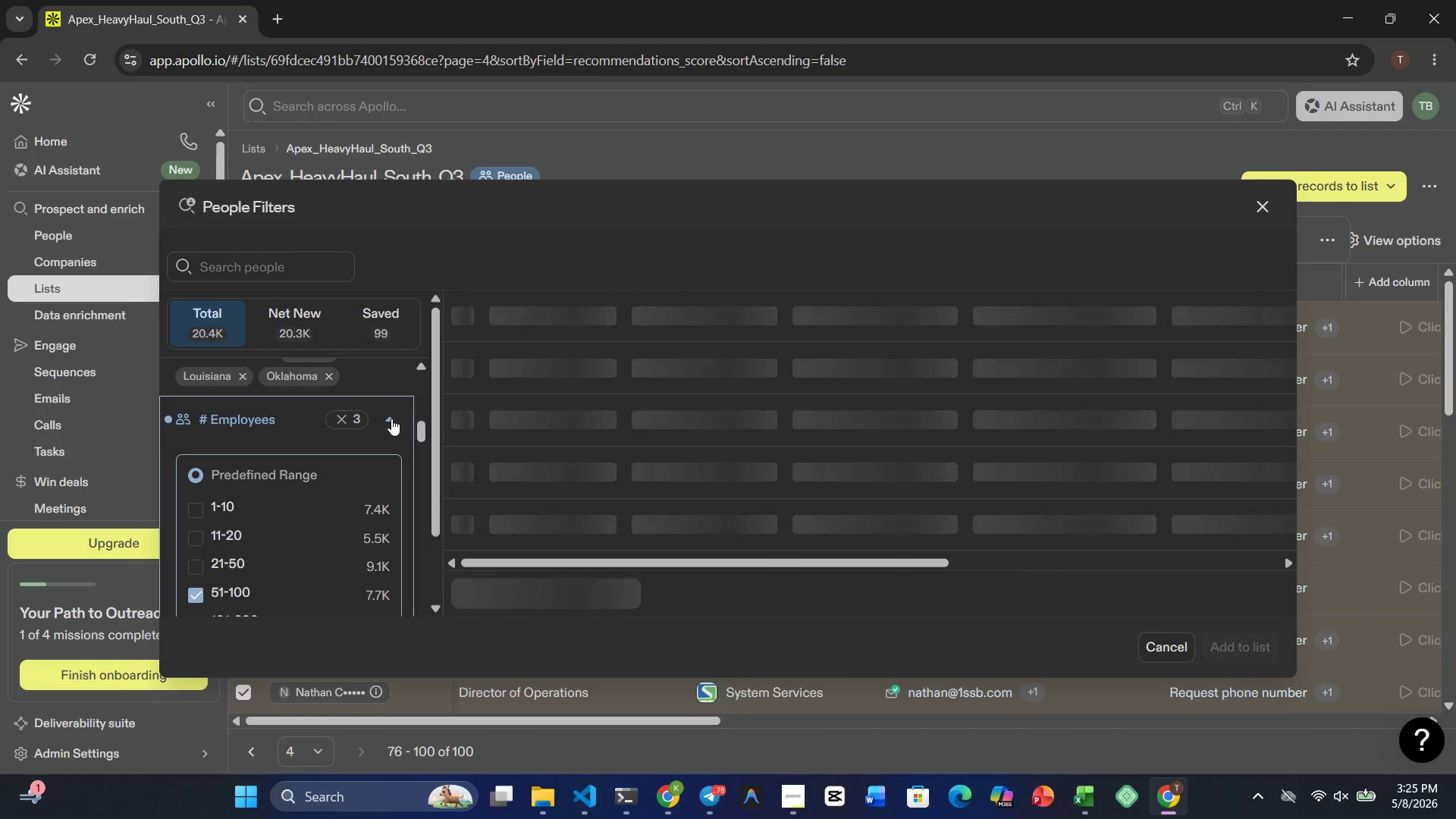 
left_click([391, 419])
 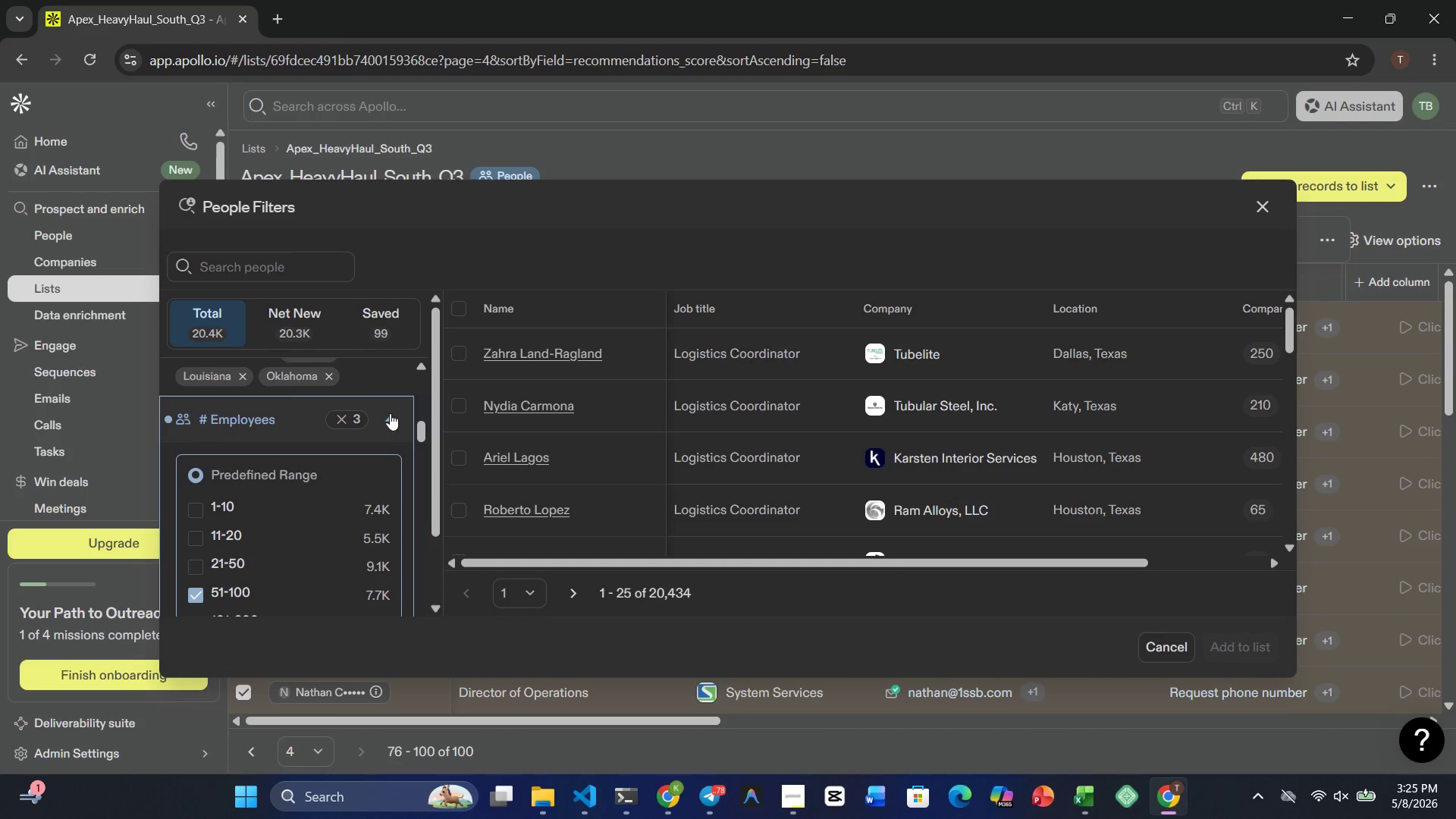 
left_click([382, 413])
 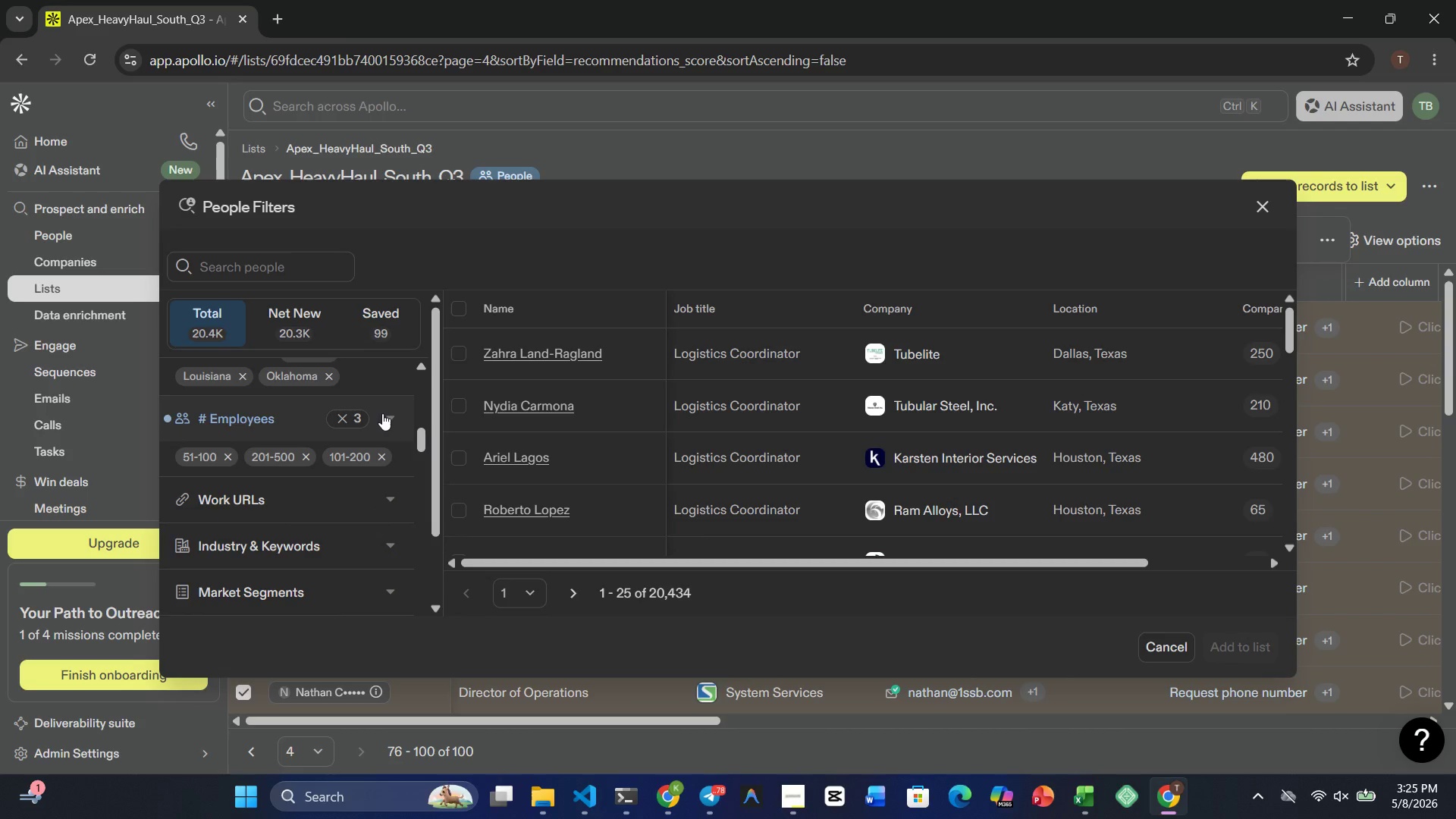 
mouse_move([337, 492])
 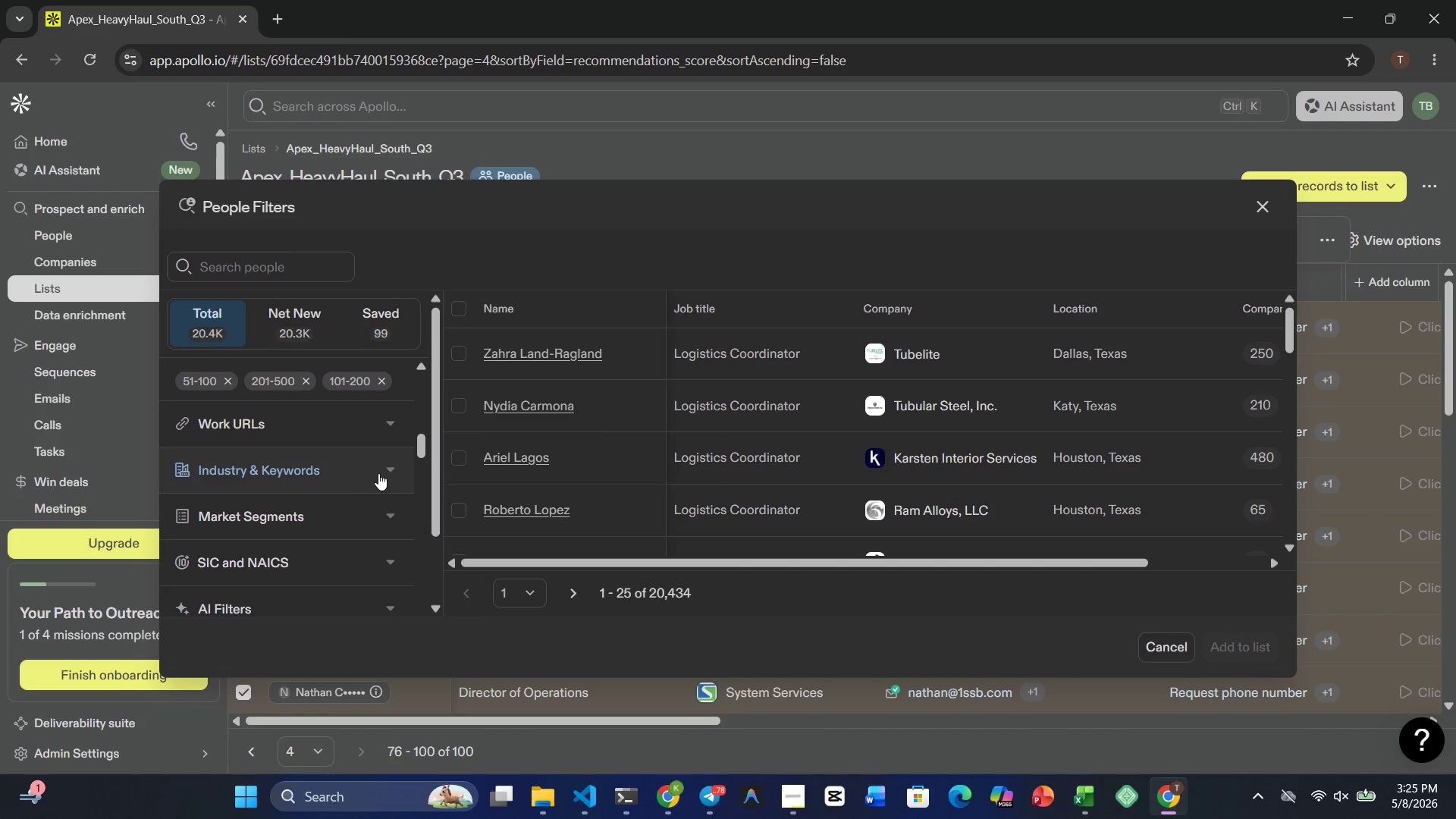 
left_click([379, 472])
 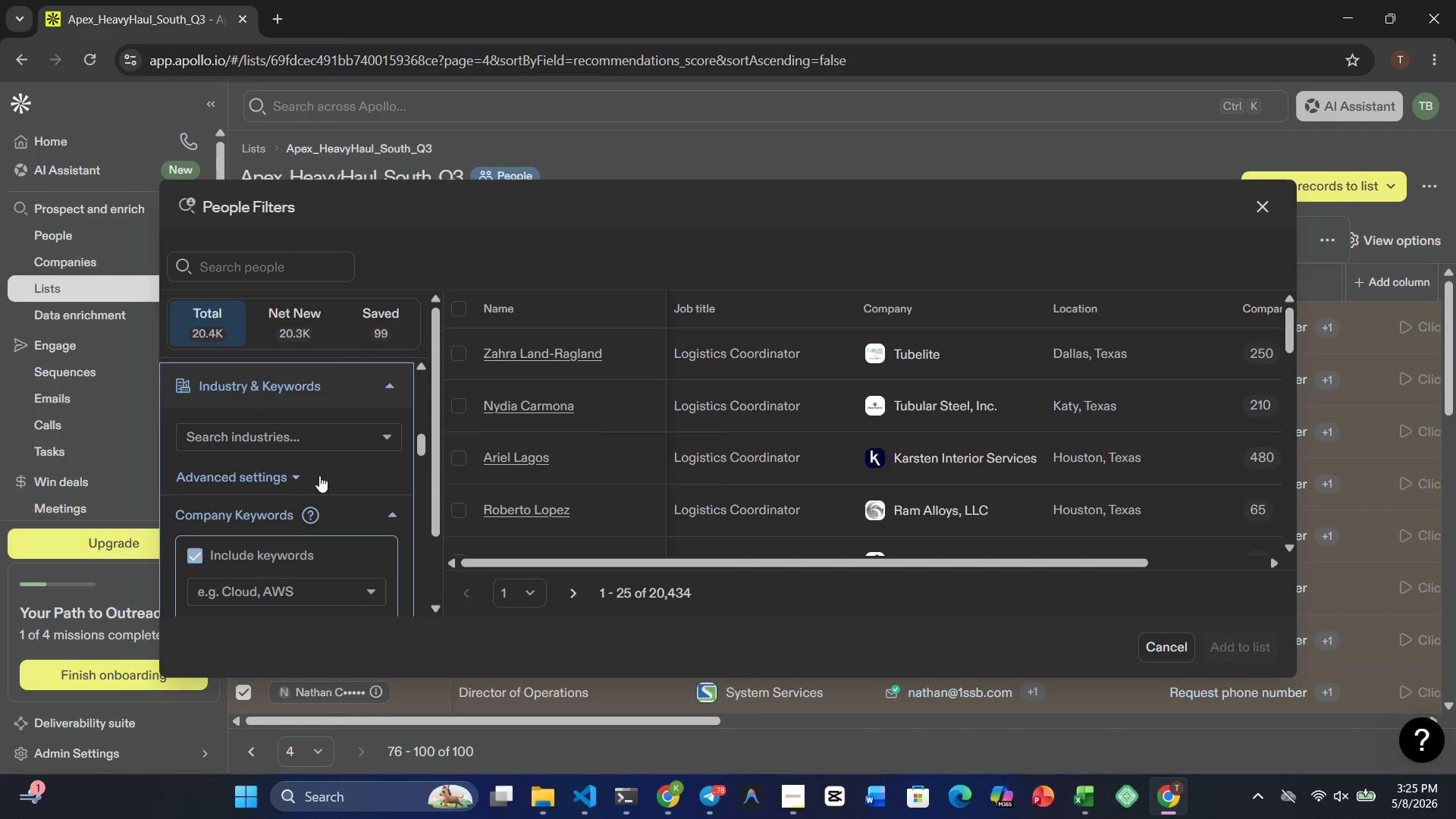 
left_click([300, 438])
 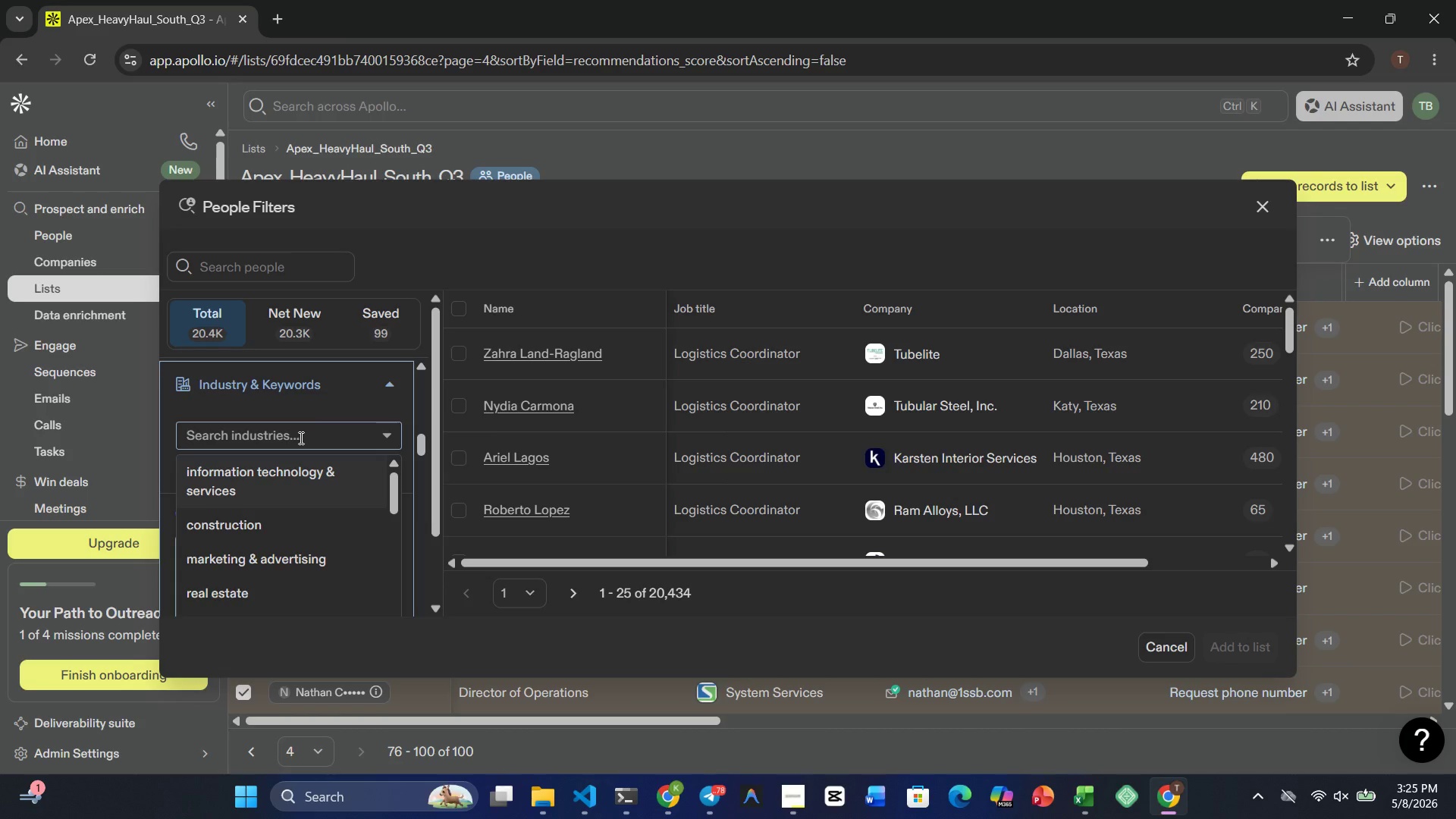 
type(Construction)
 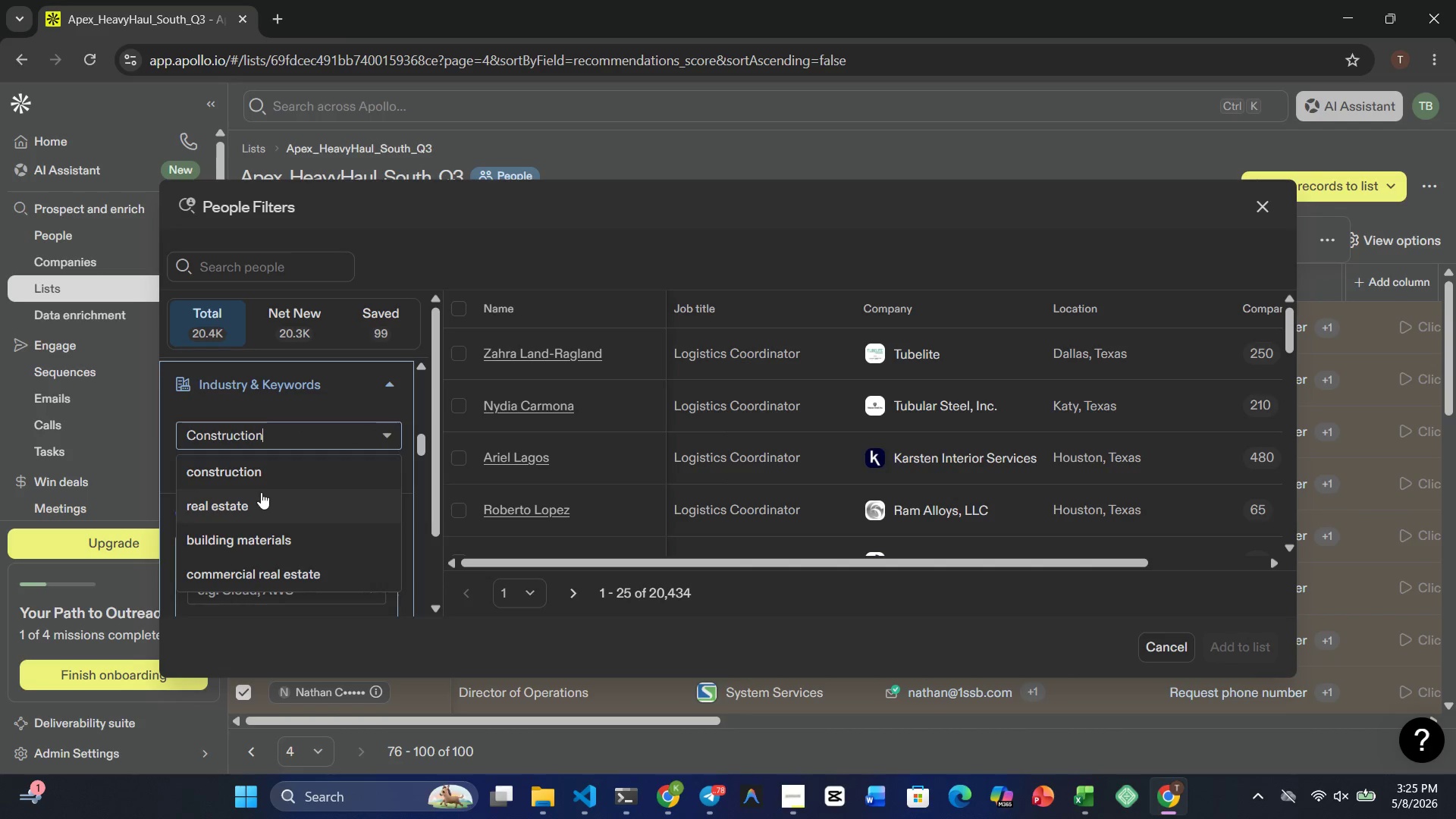 
left_click([261, 480])
 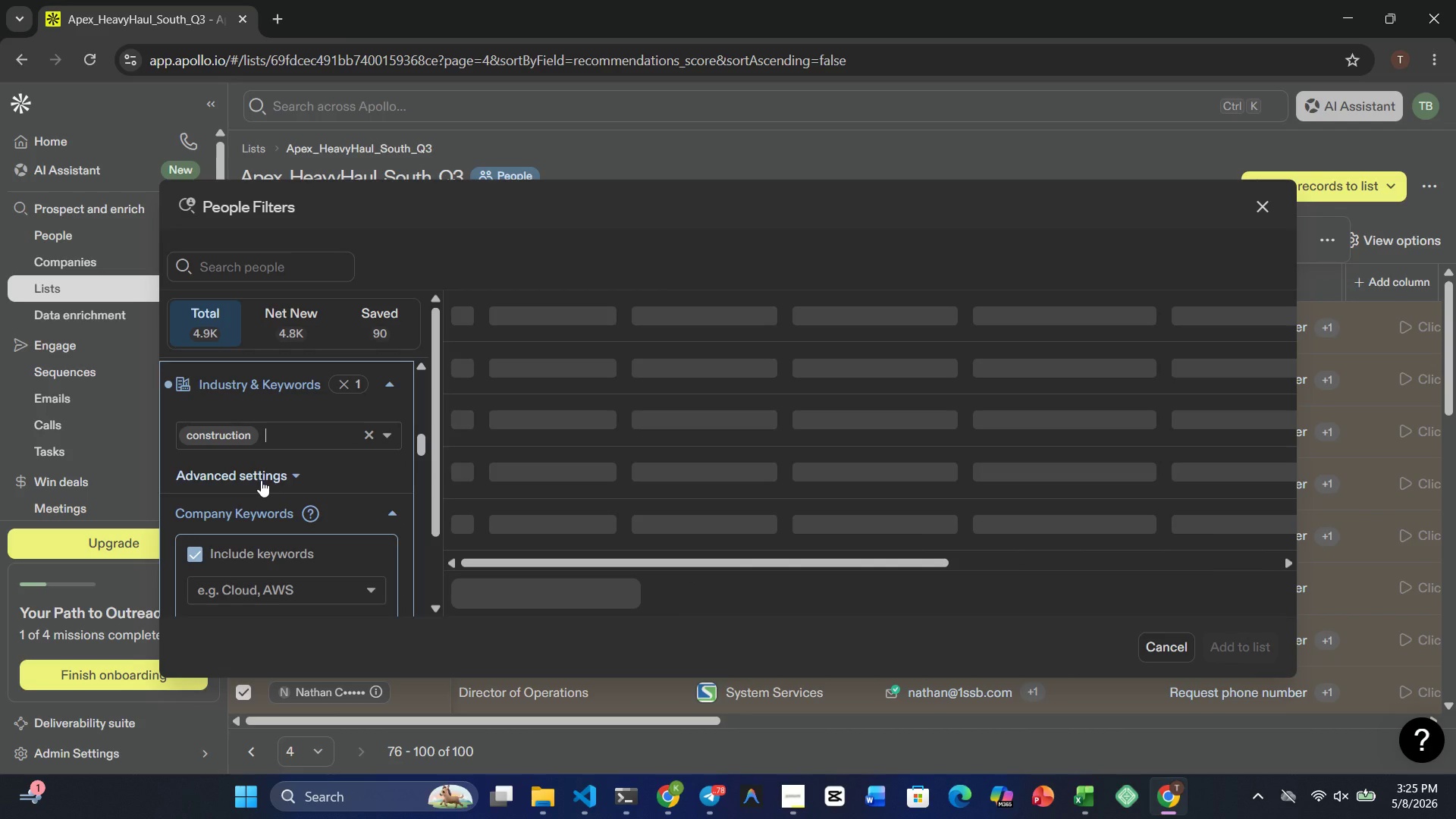 
type(civil enginn)
key(Backspace)
type(er)
key(Backspace)
type(e)
 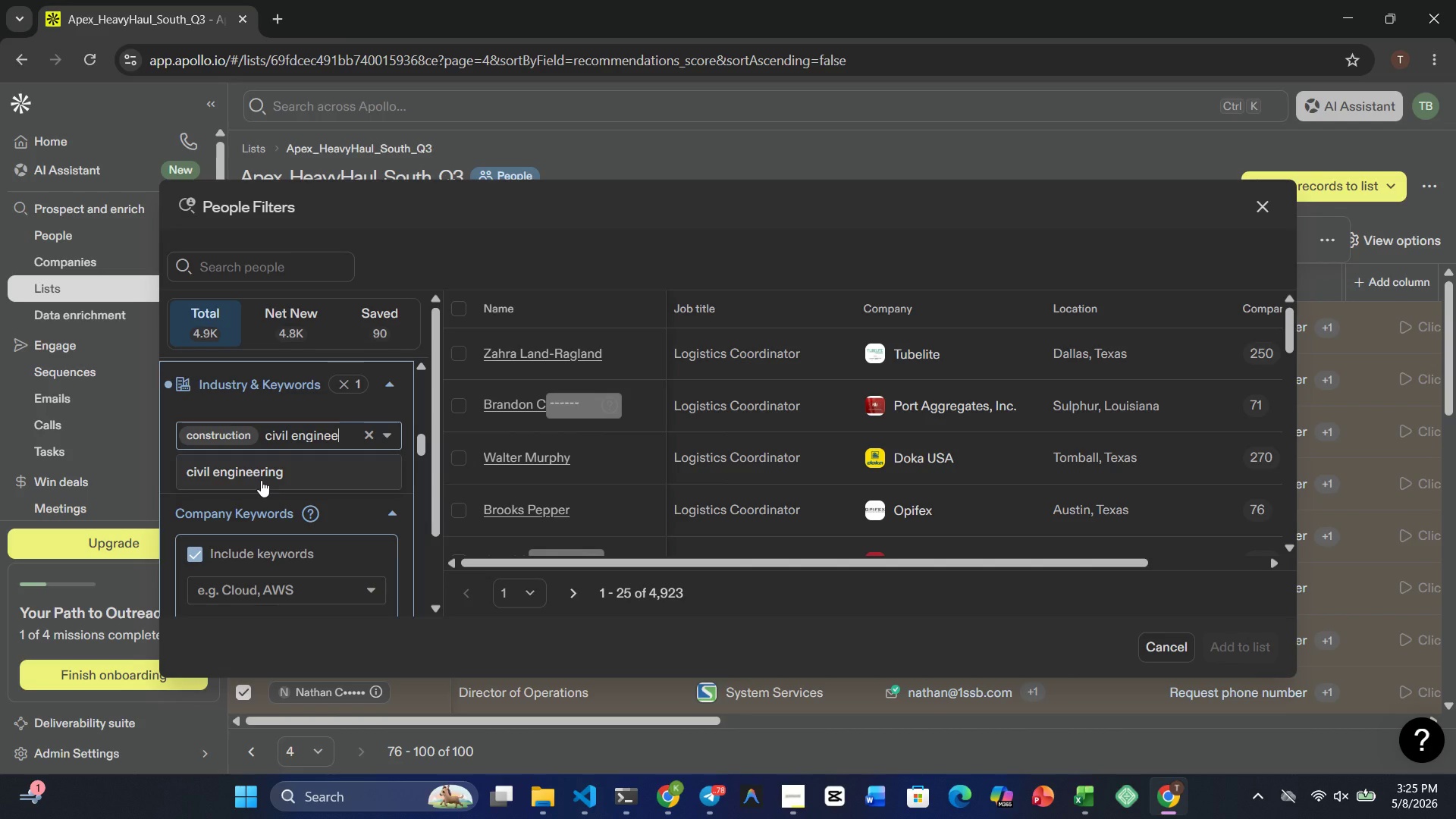 
left_click([261, 480])
 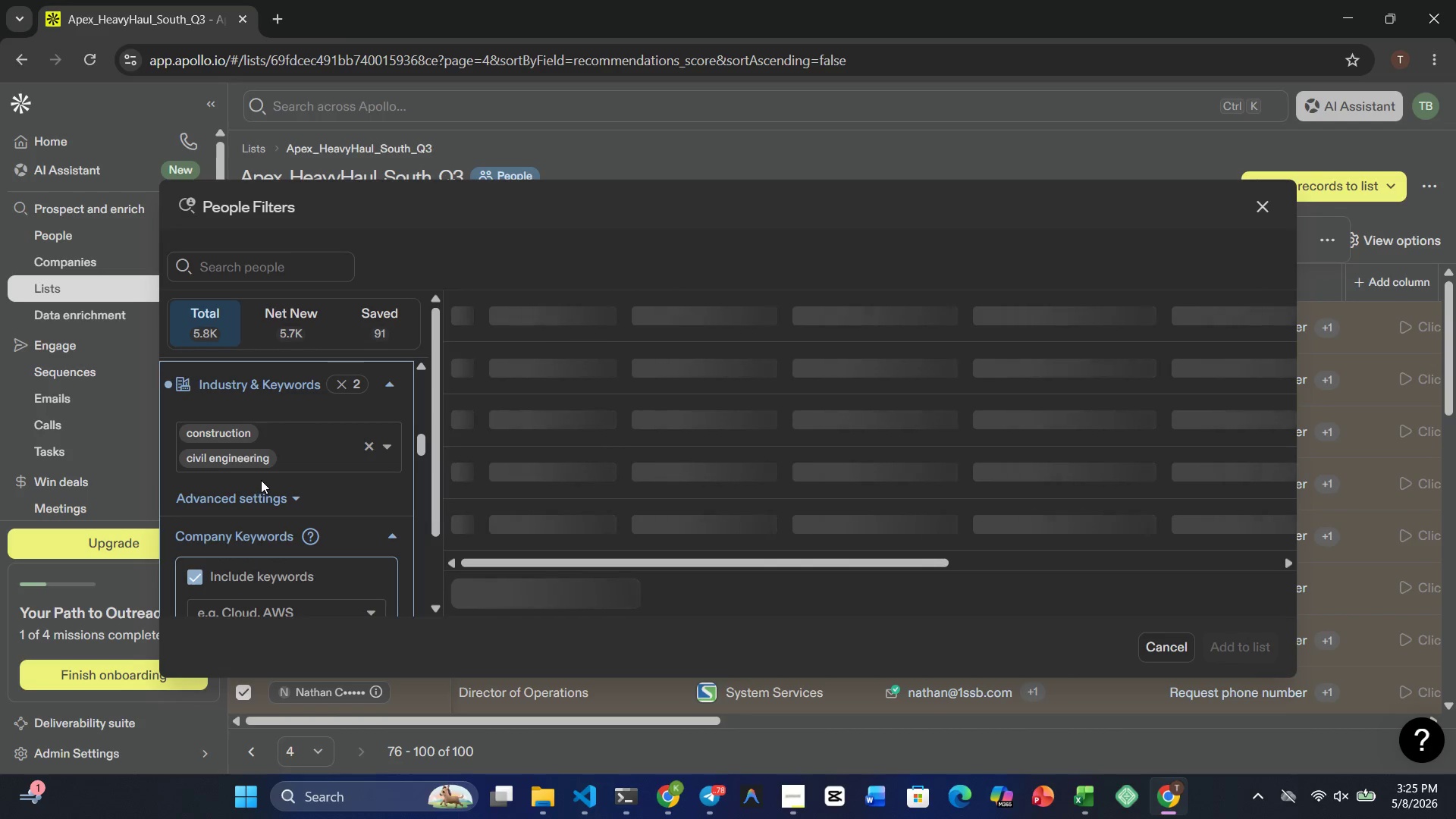 
type(mini)
 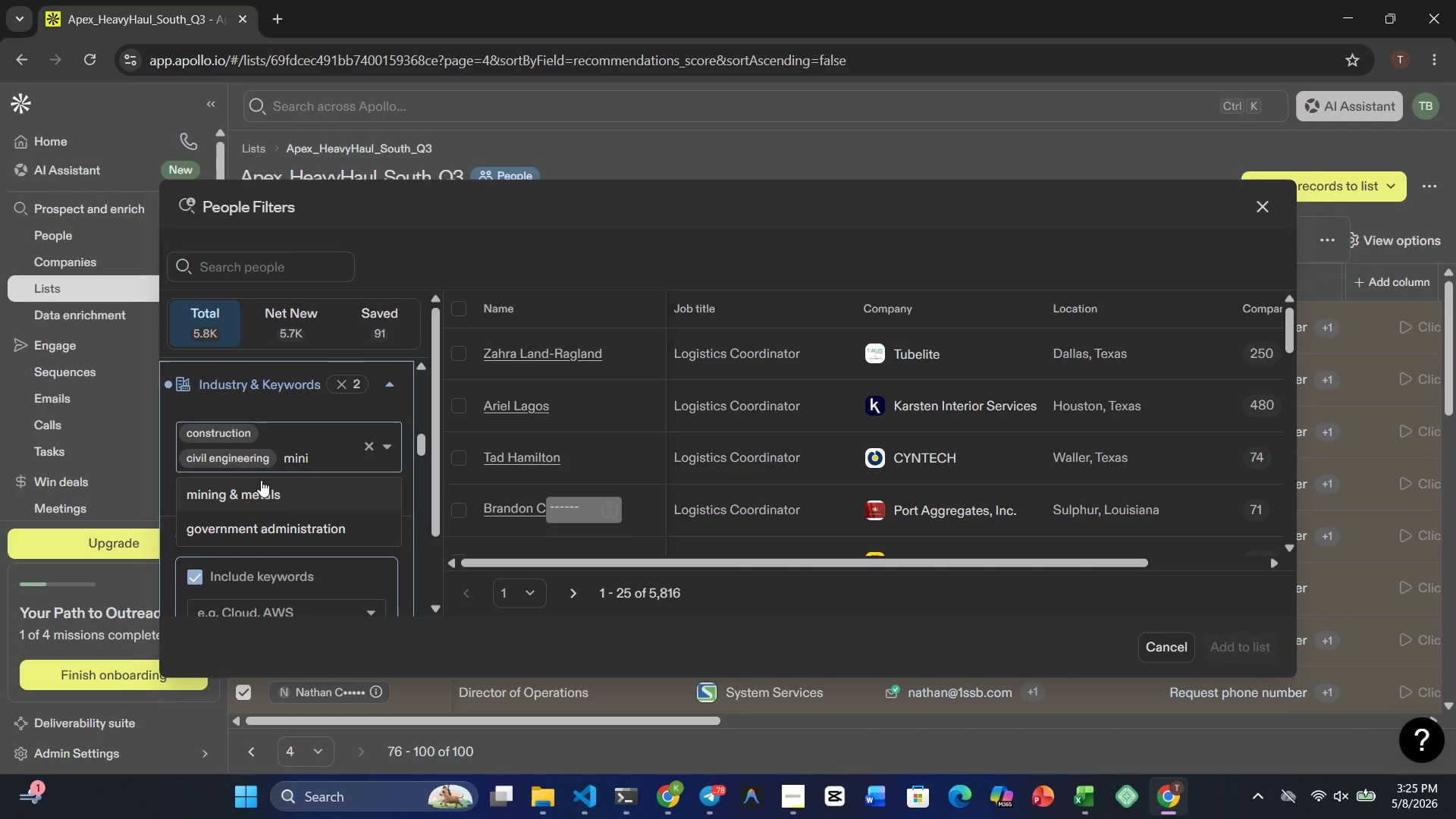 
left_click([259, 492])
 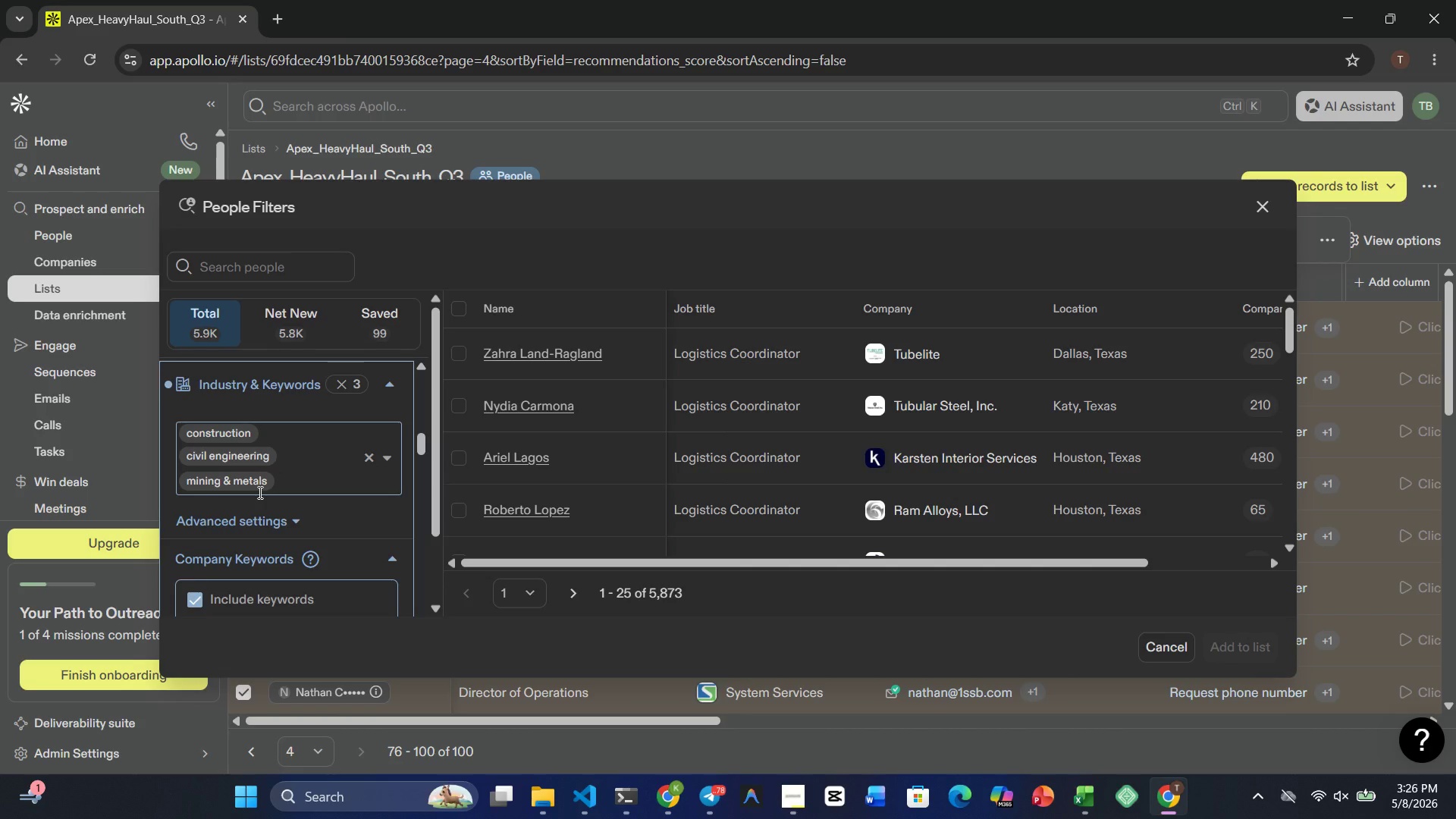 
wait(23.83)
 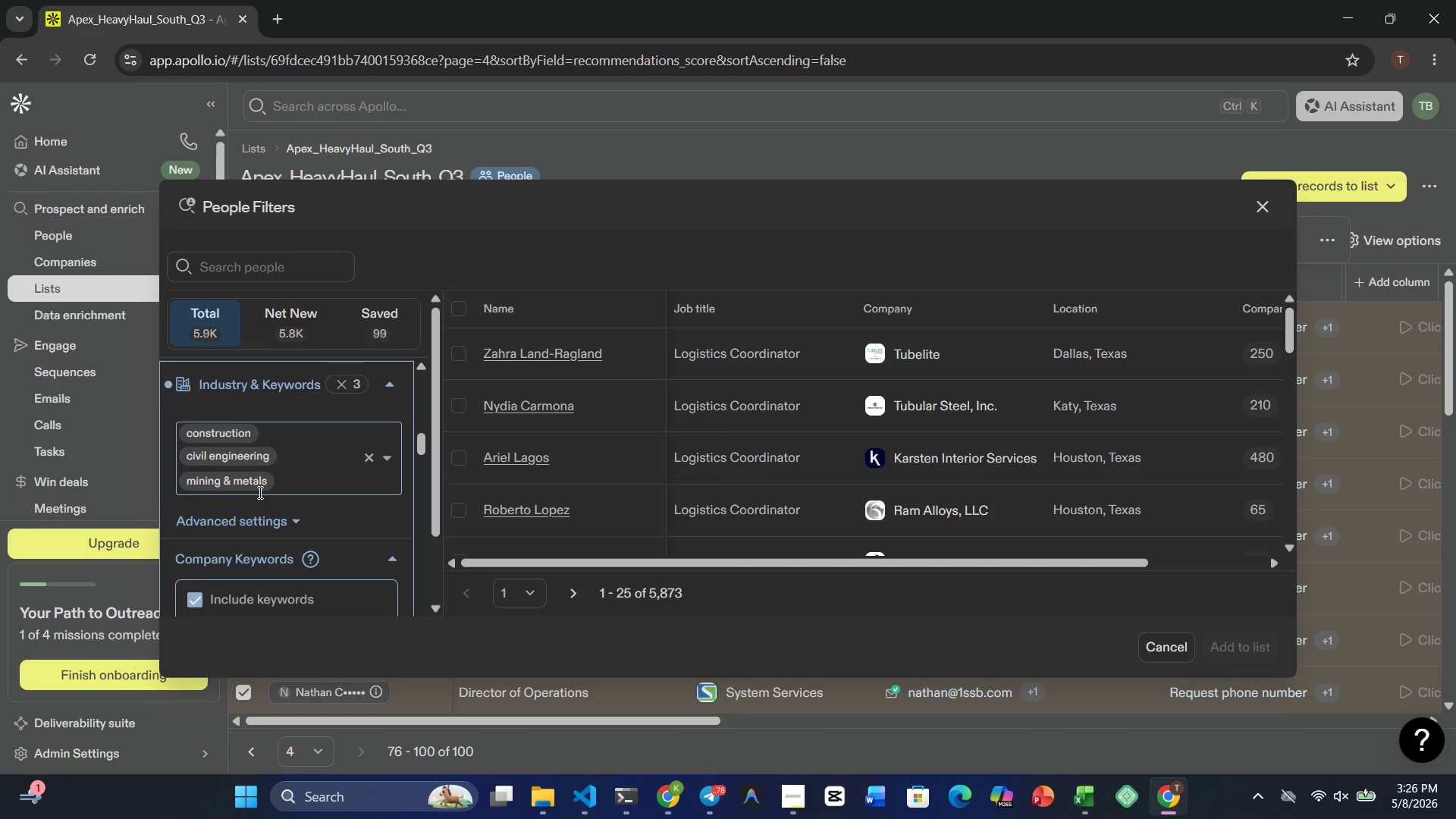 
scroll: coordinate [359, 482], scroll_direction: up, amount: 6.0
 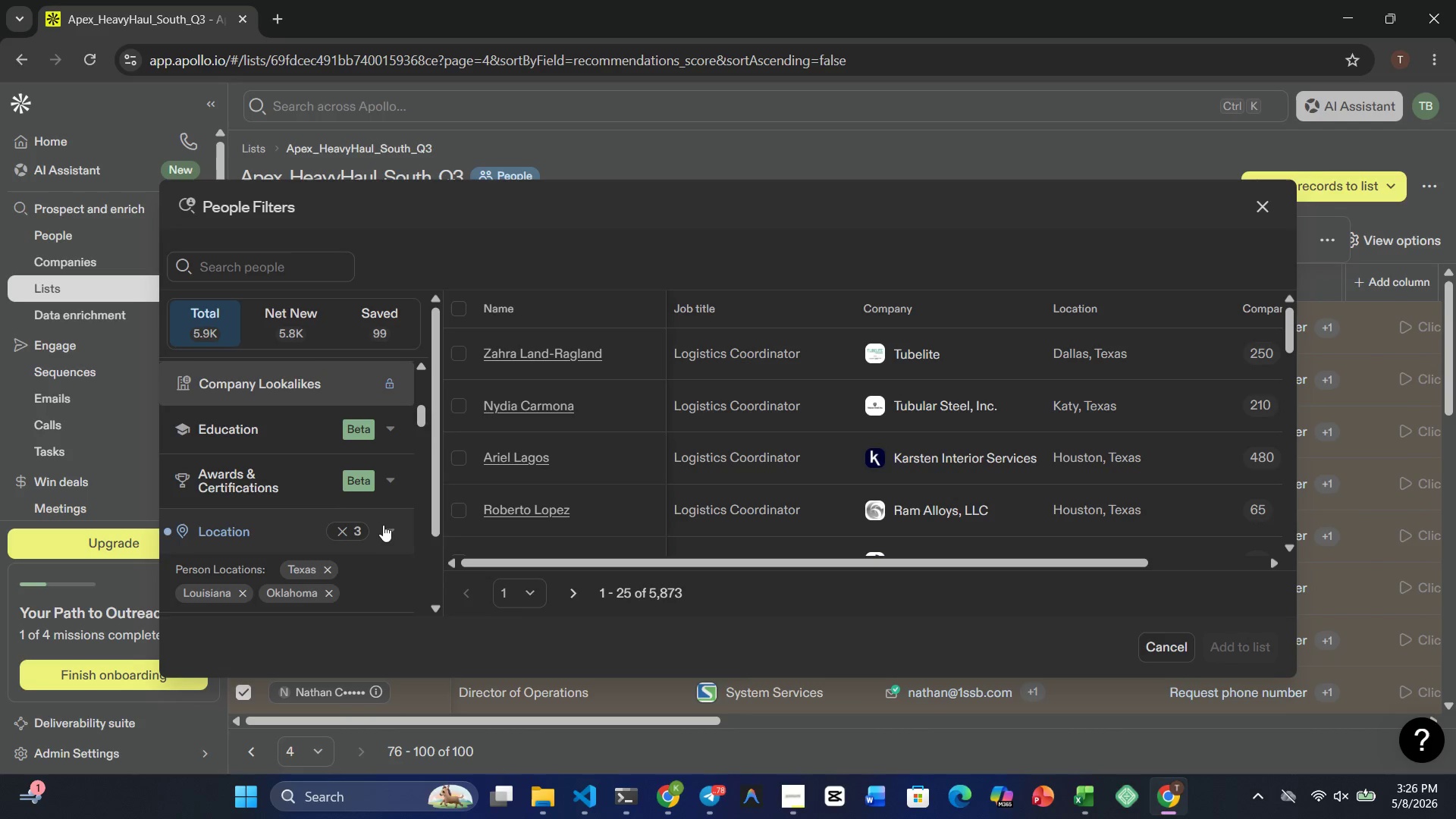 
scroll: coordinate [381, 525], scroll_direction: down, amount: 5.0
 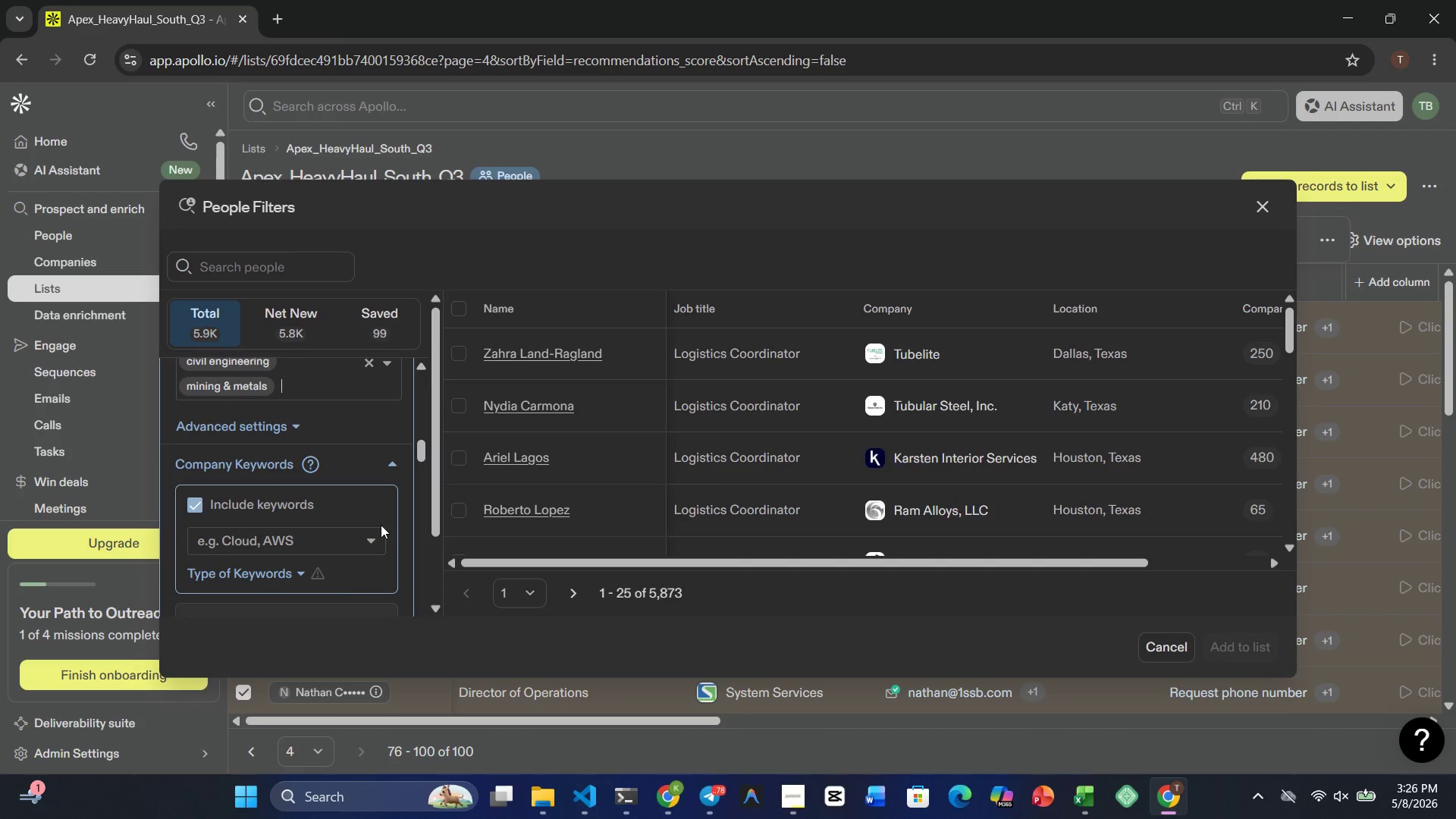 
scroll: coordinate [381, 525], scroll_direction: up, amount: 2.0
 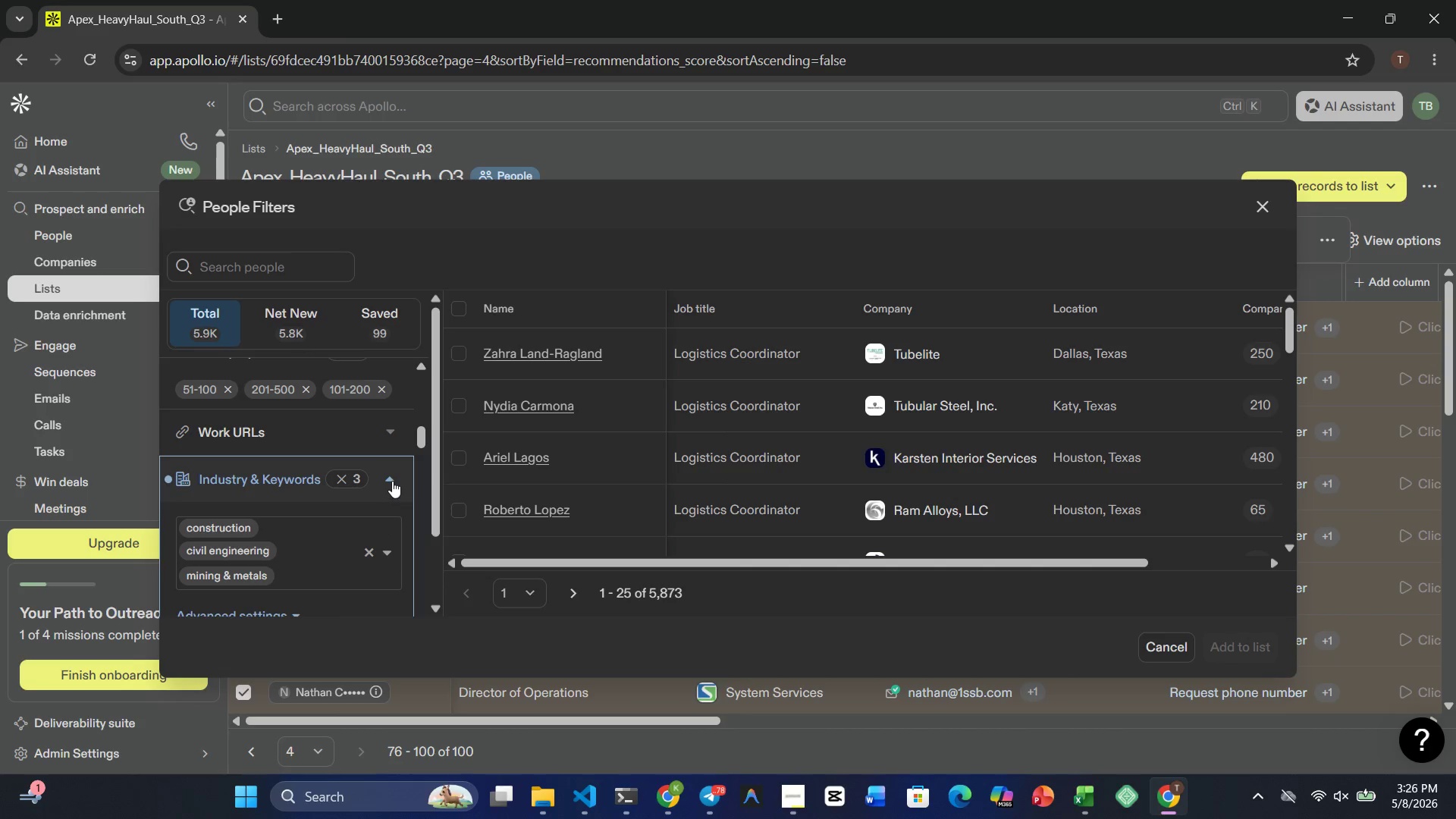 
left_click([392, 481])
 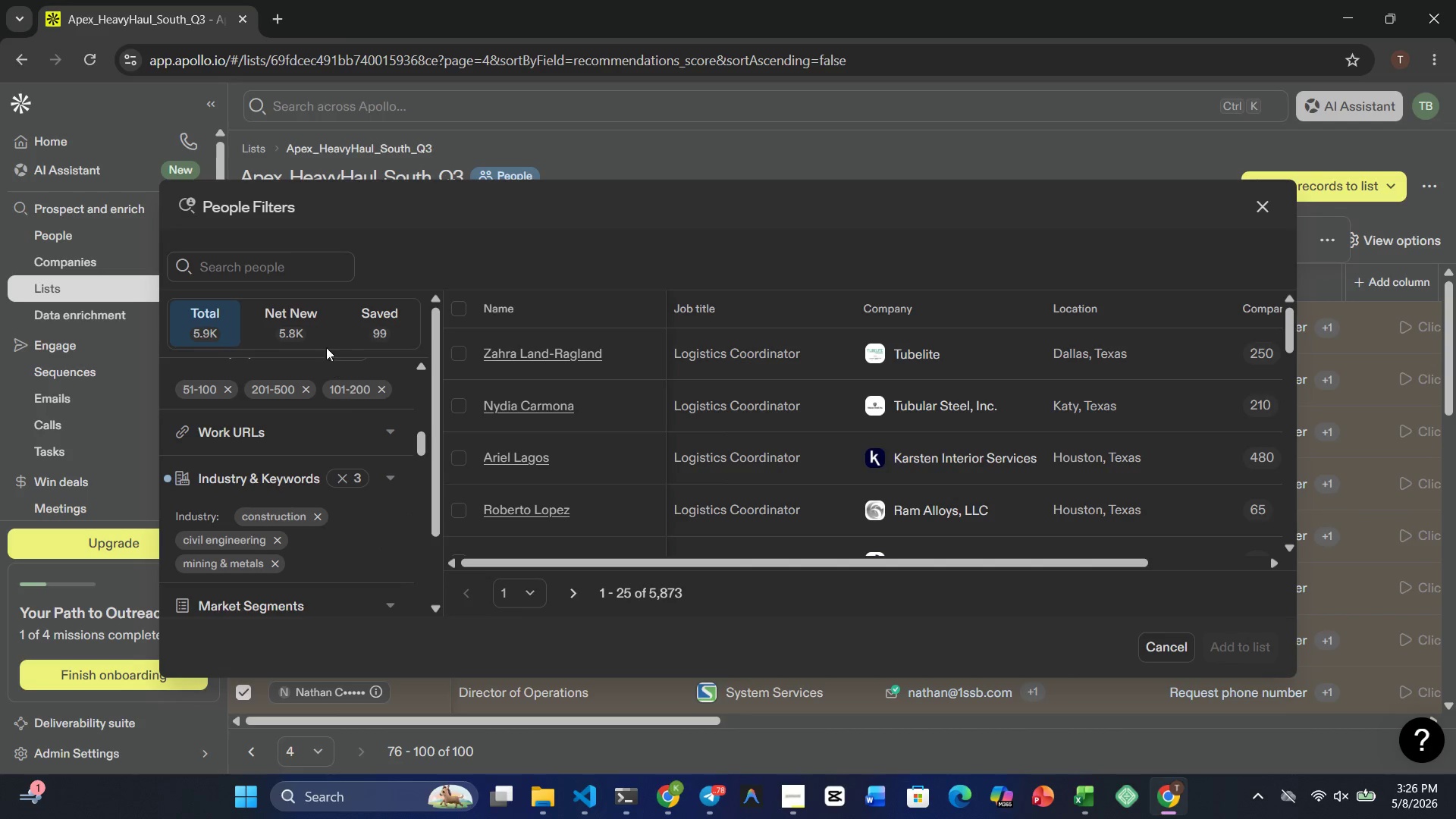 
left_click([295, 318])
 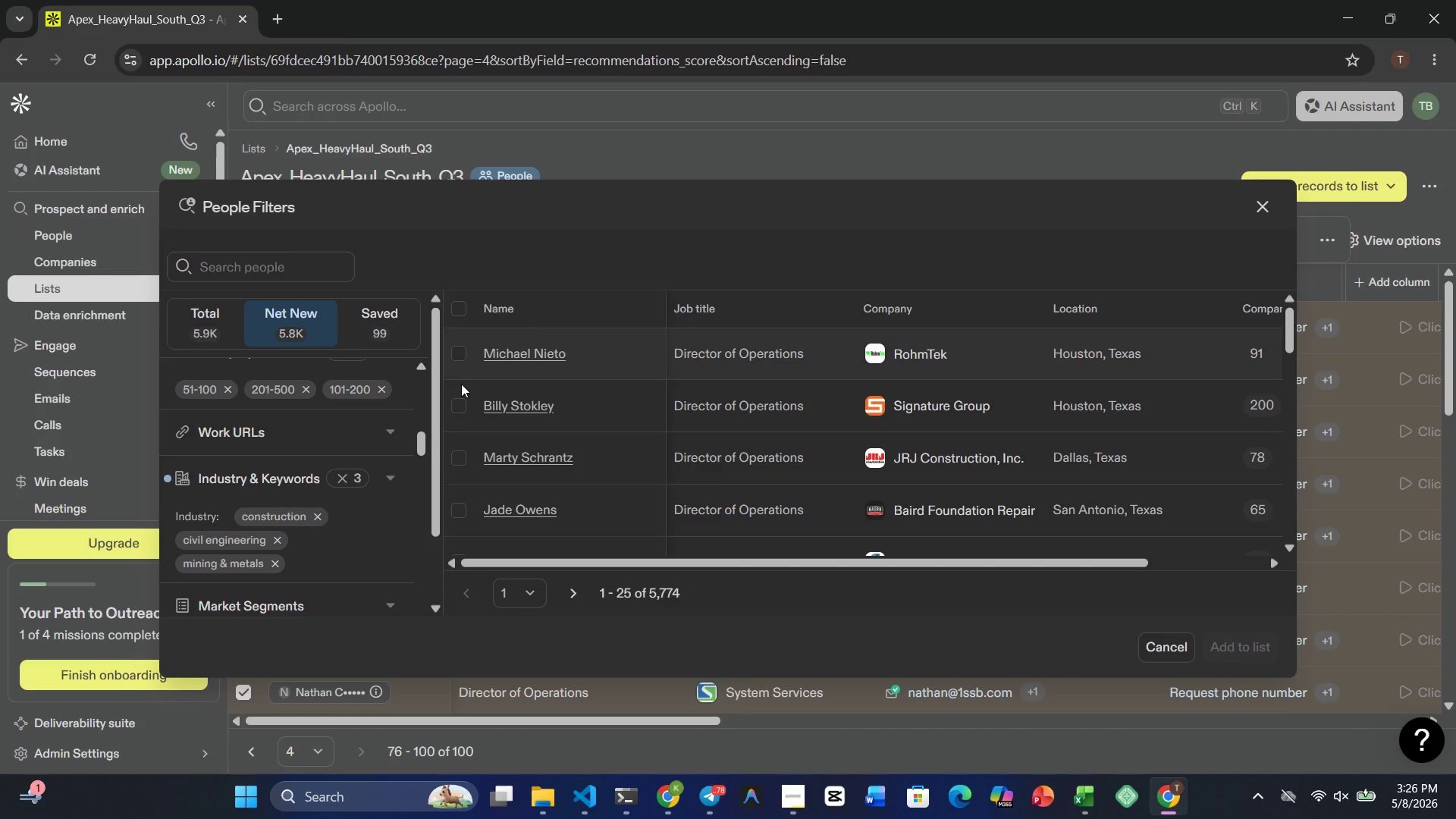 
wait(5.14)
 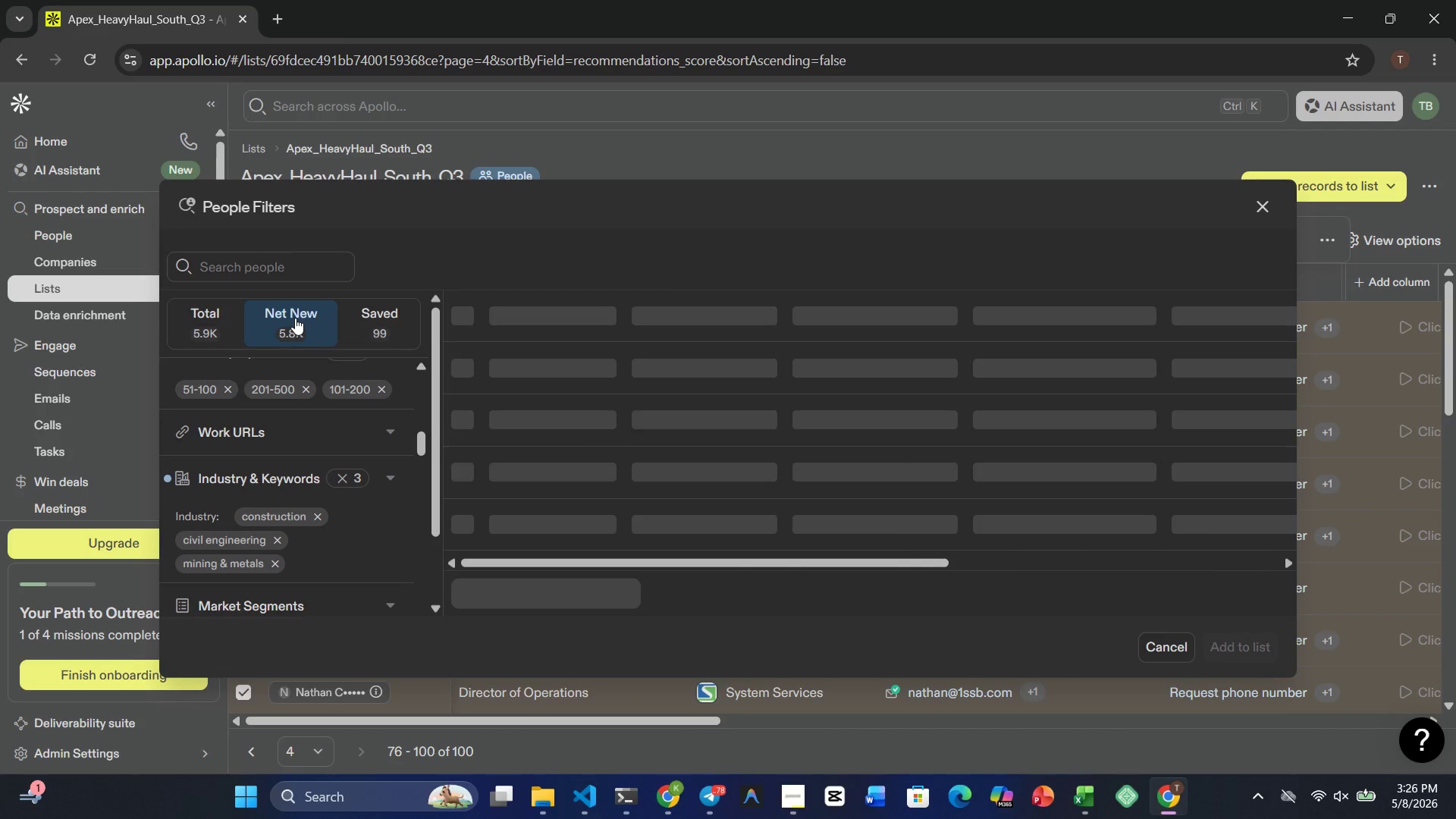 
left_click([460, 309])
 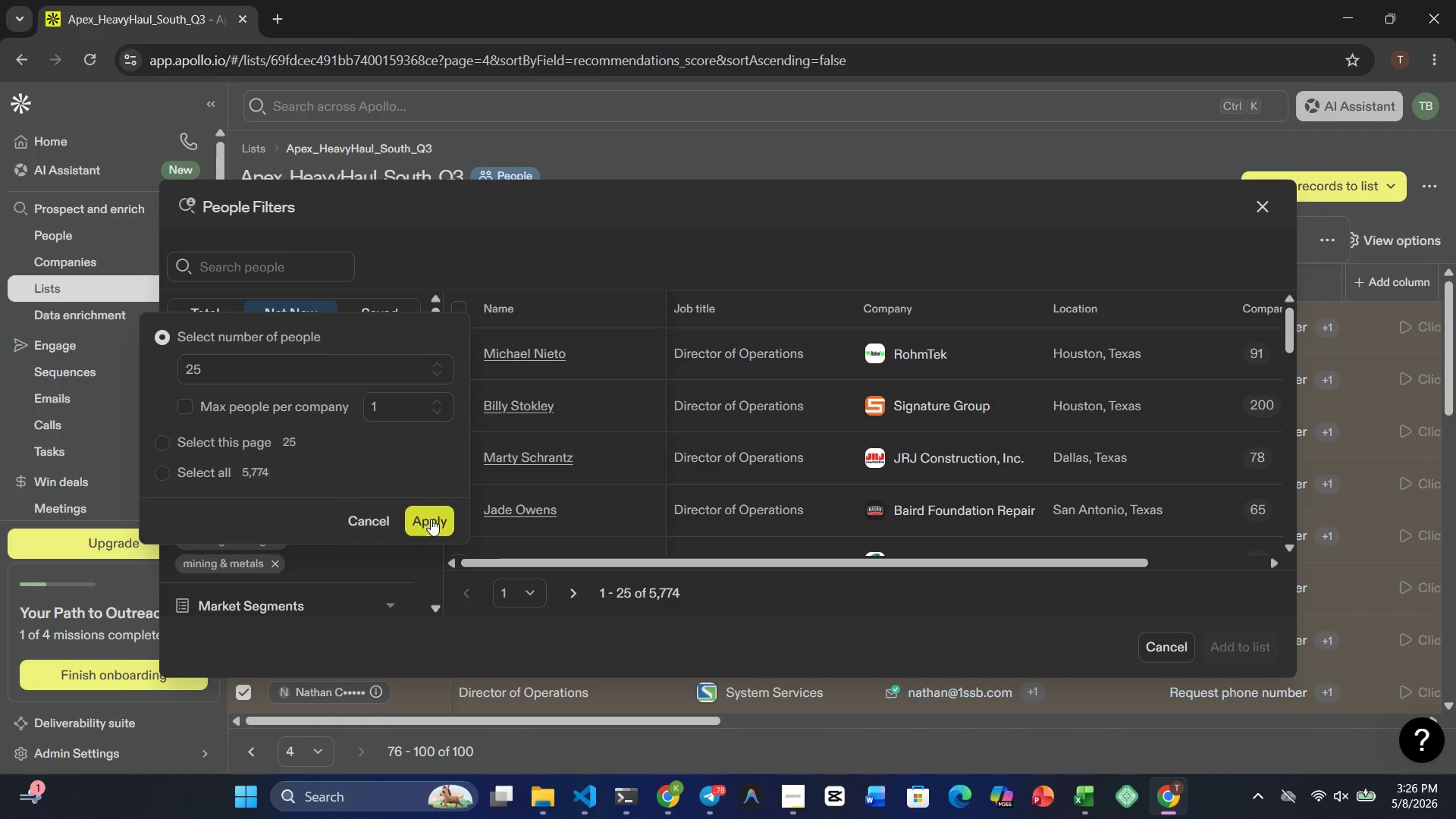 
left_click([421, 525])
 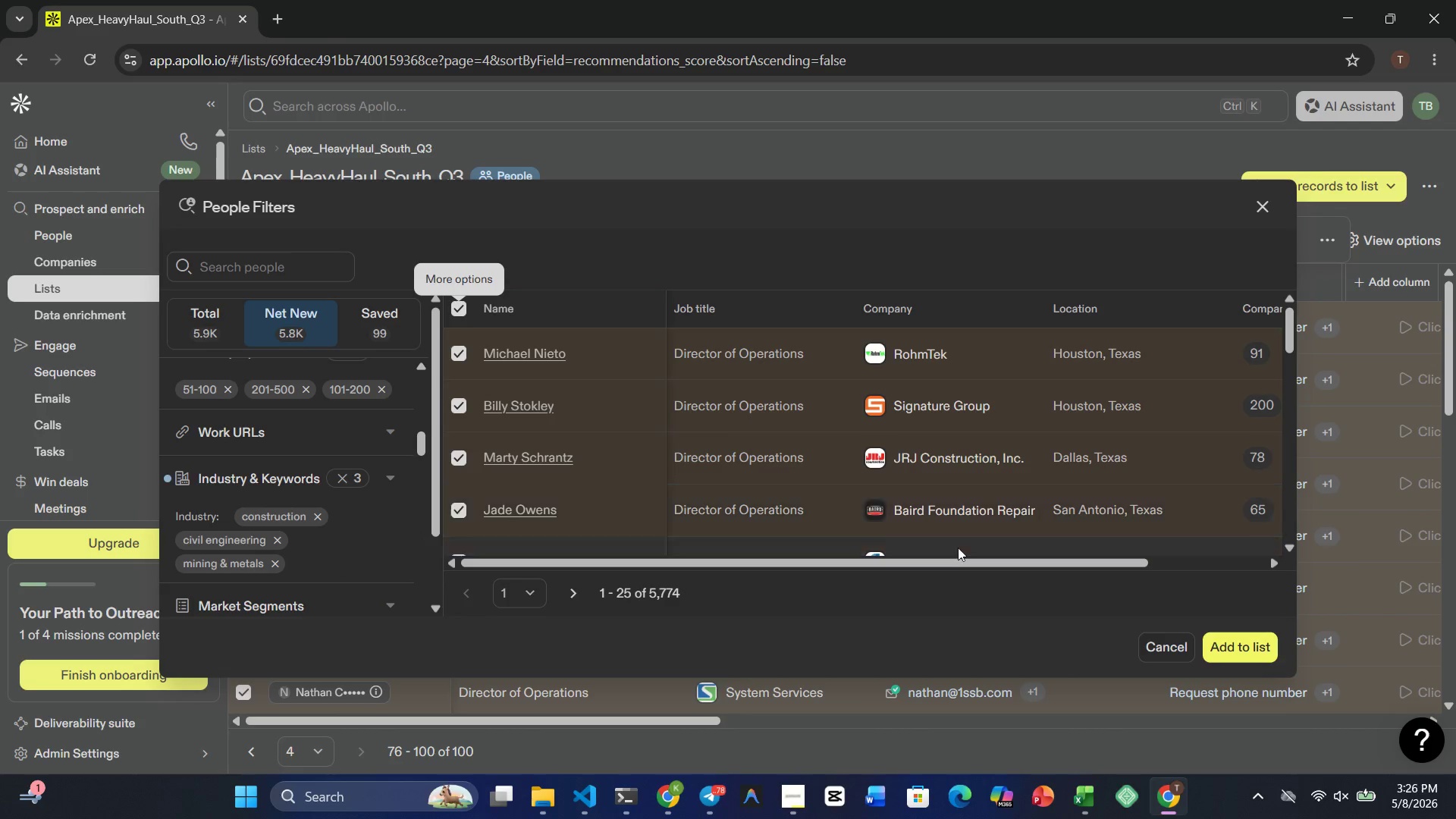 
scroll: coordinate [981, 489], scroll_direction: down, amount: 19.0
 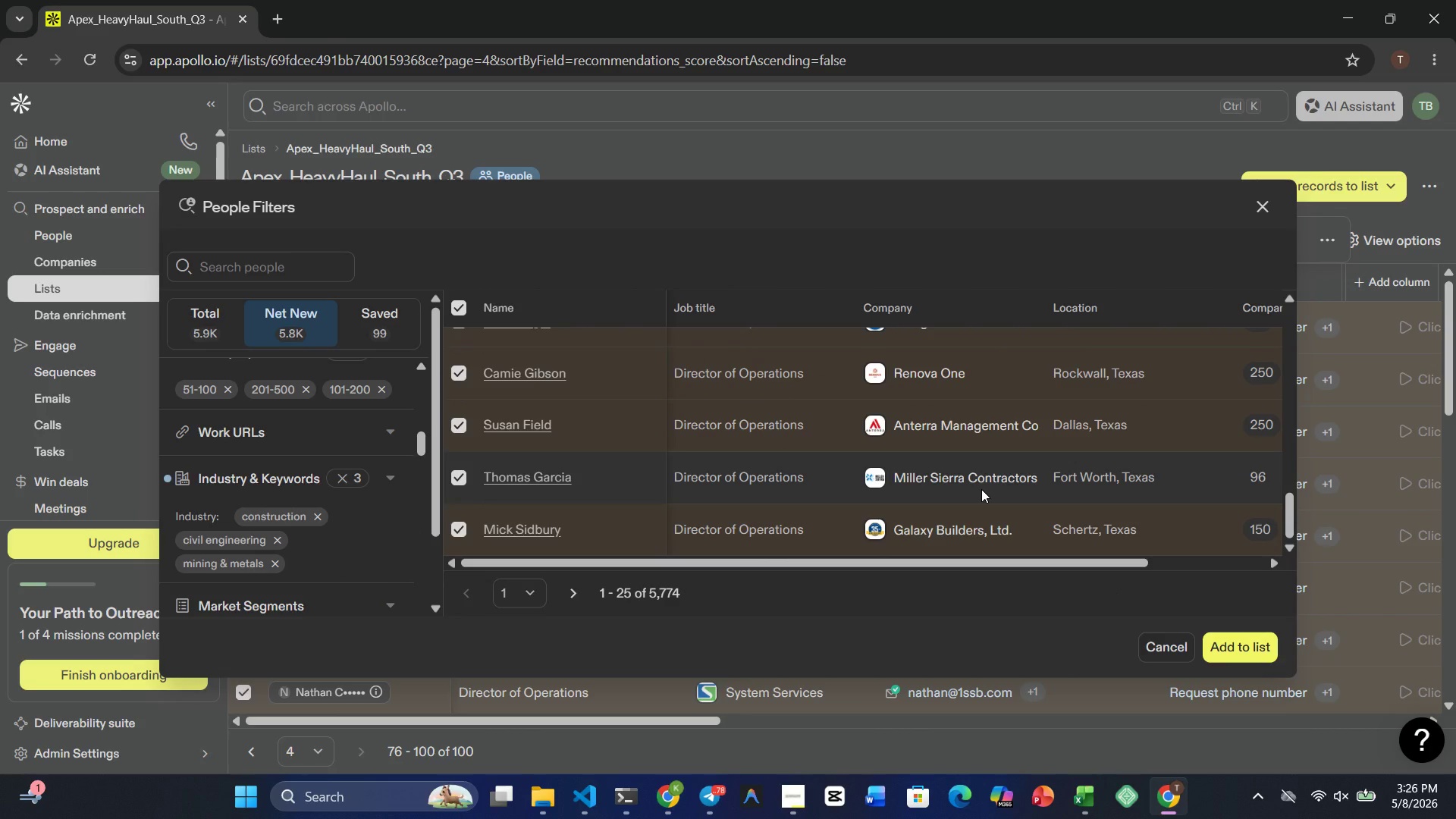 
scroll: coordinate [981, 489], scroll_direction: up, amount: 13.0
 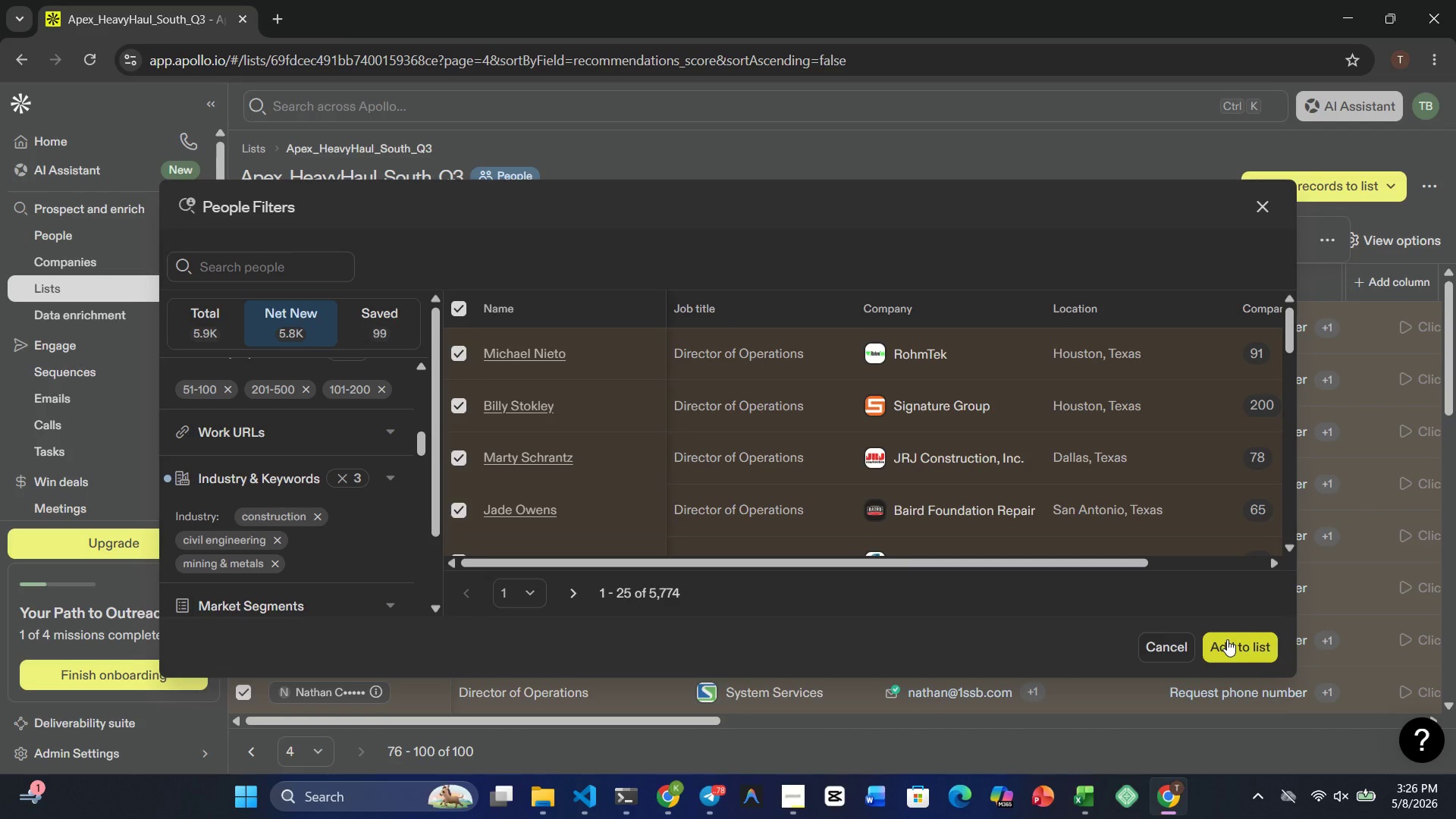 
left_click([1227, 639])
 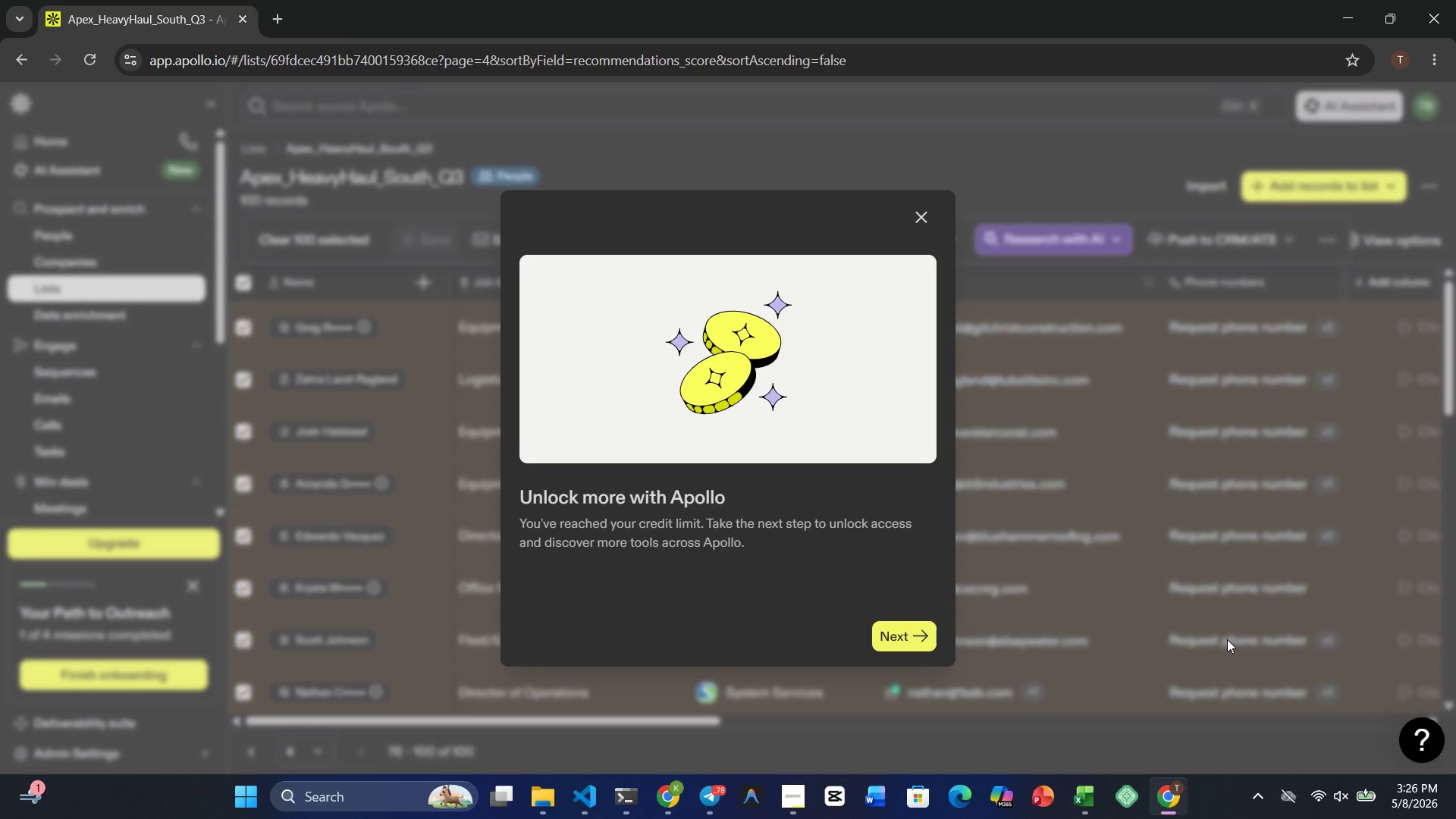 
wait(14.62)
 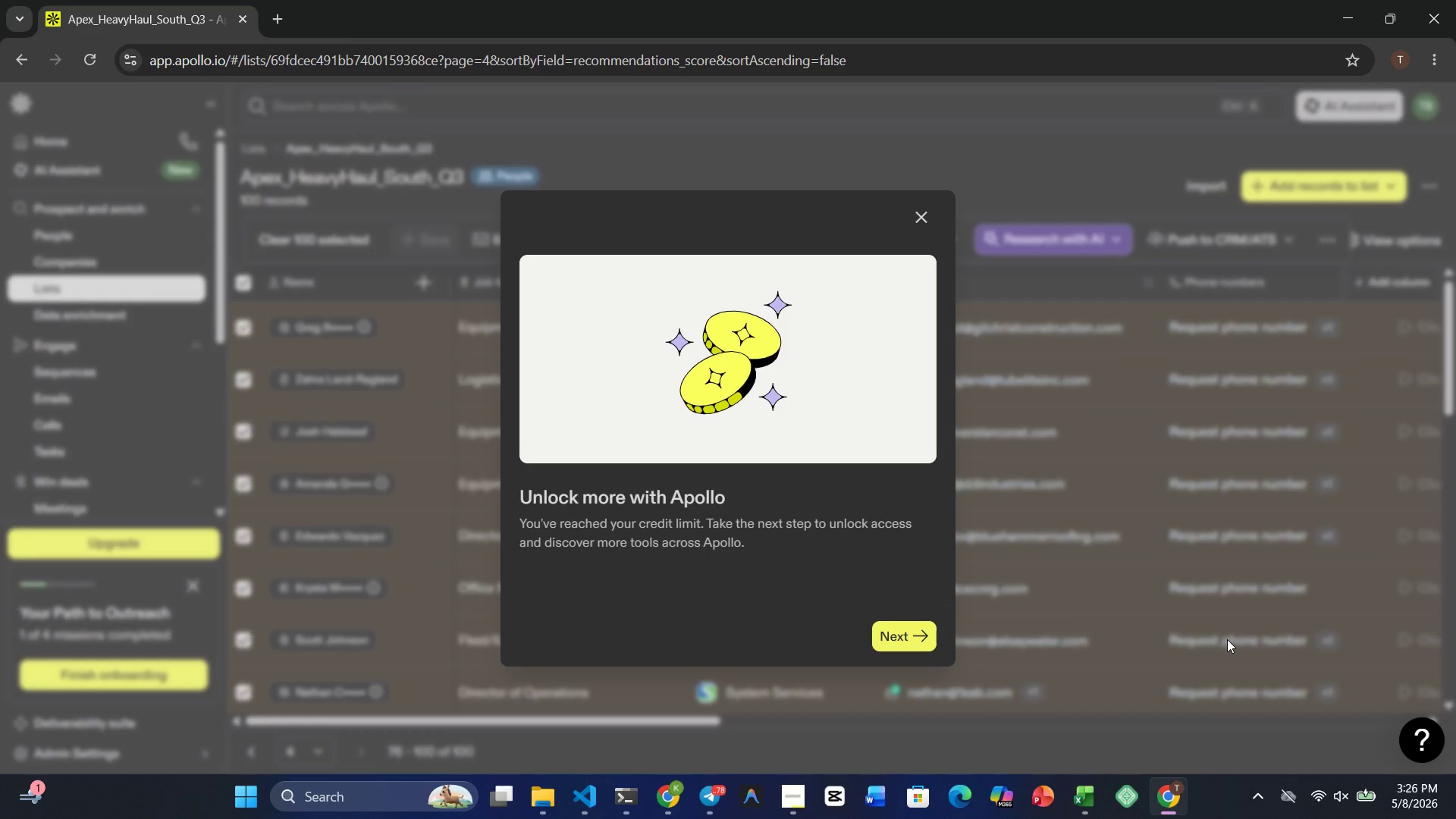 
left_click([915, 632])
 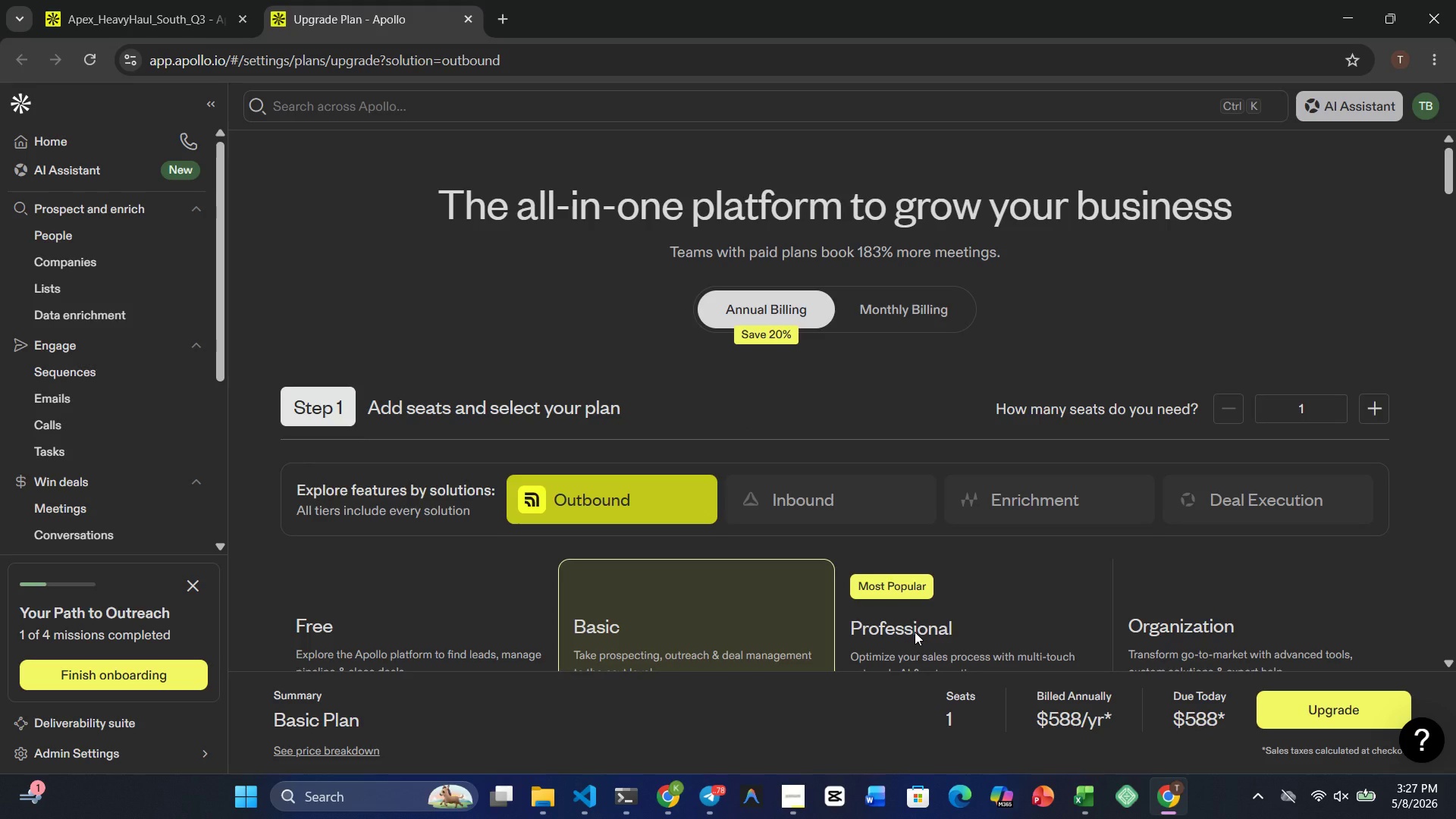 
wait(17.78)
 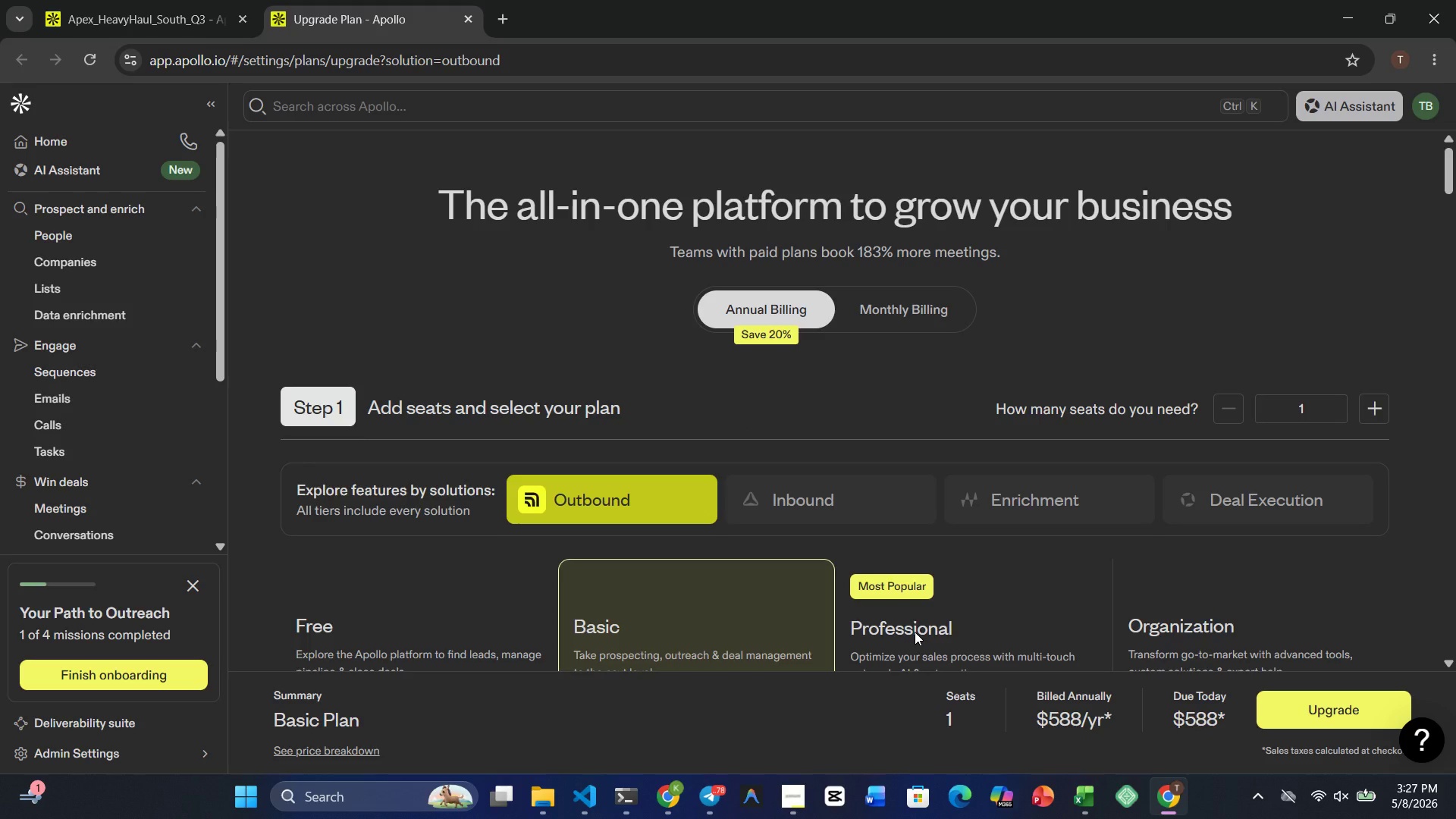 
scroll: coordinate [923, 614], scroll_direction: down, amount: 2.0
 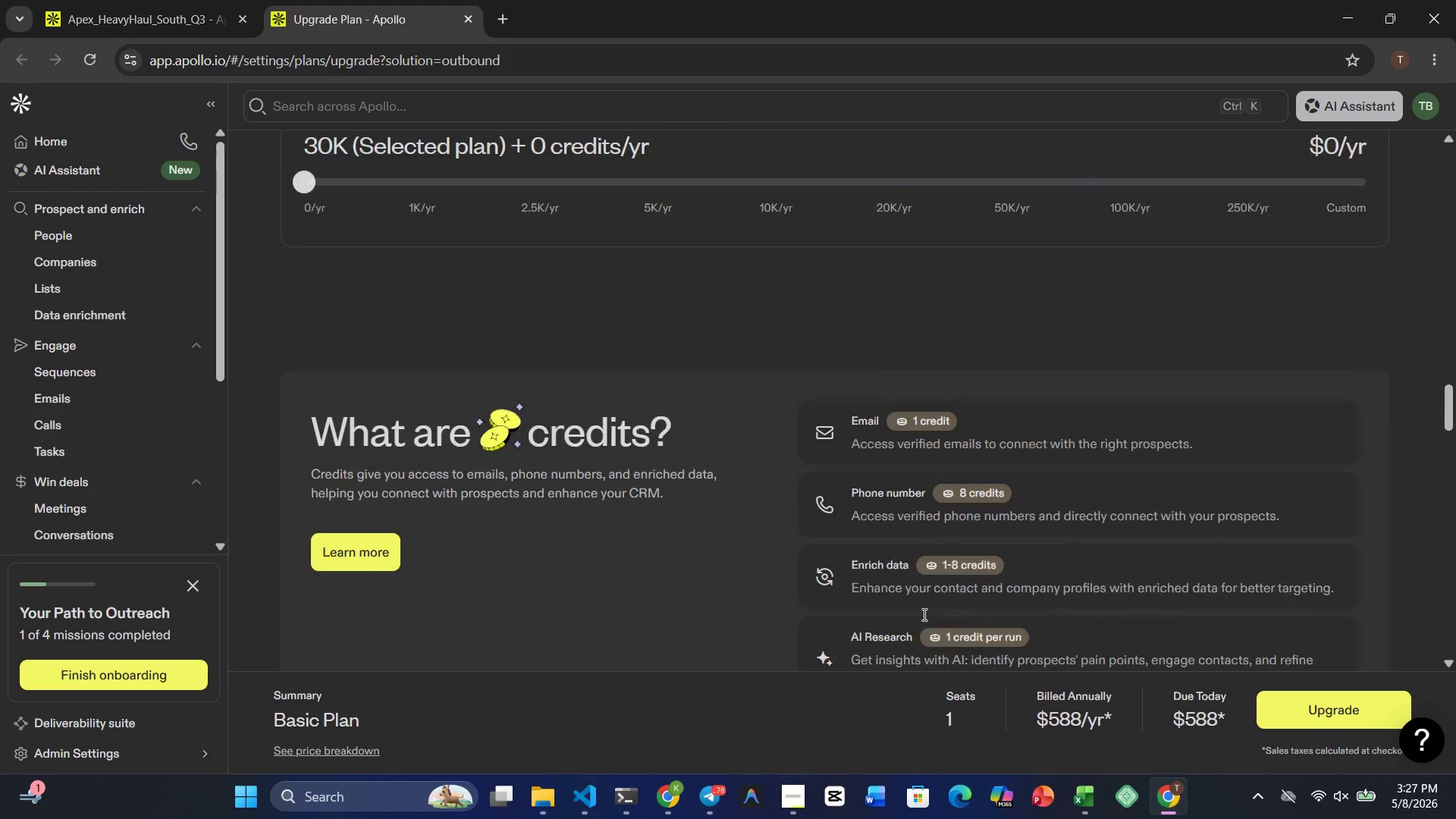 
scroll: coordinate [923, 614], scroll_direction: up, amount: 11.0
 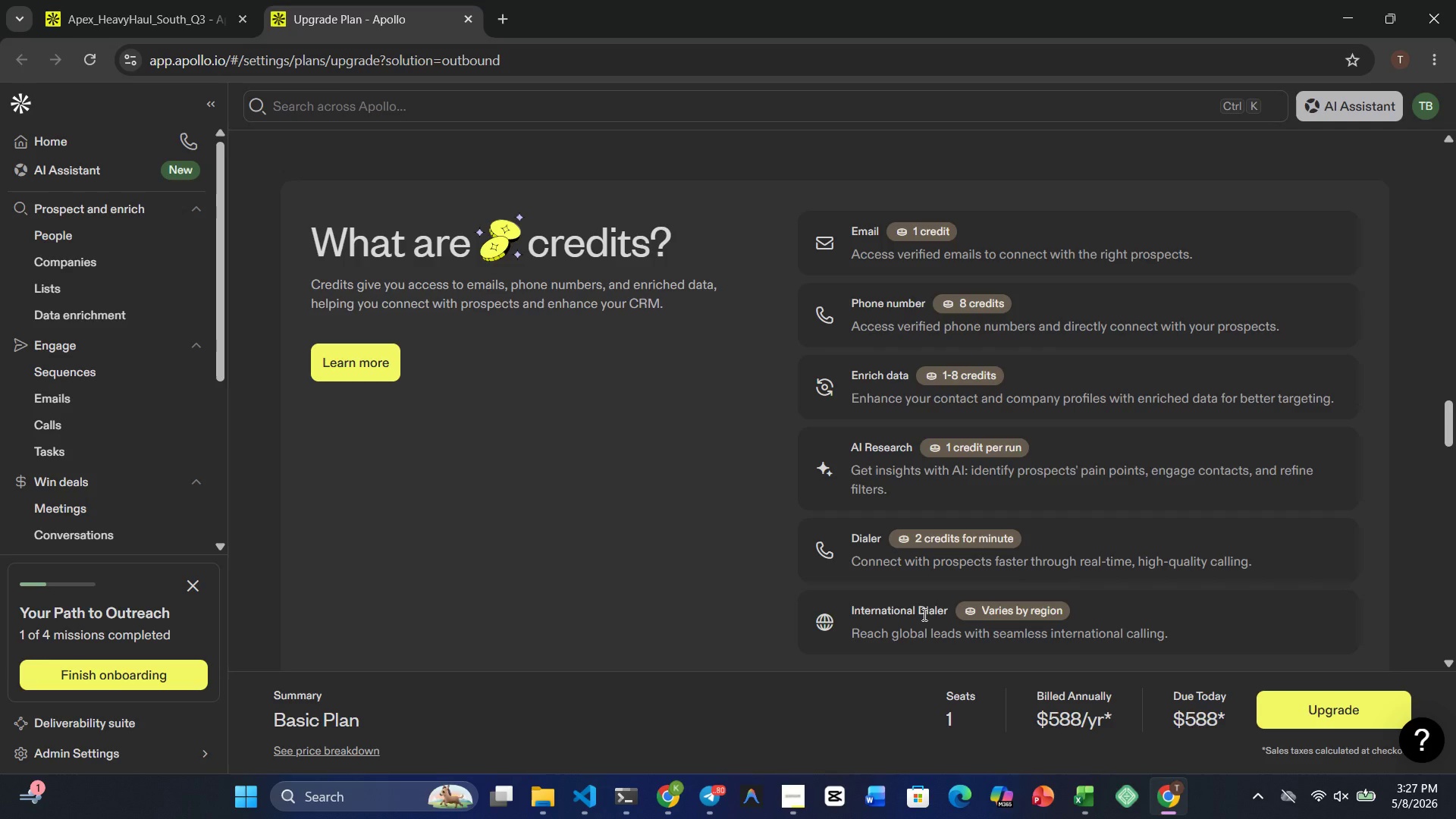 
wait(22.82)
 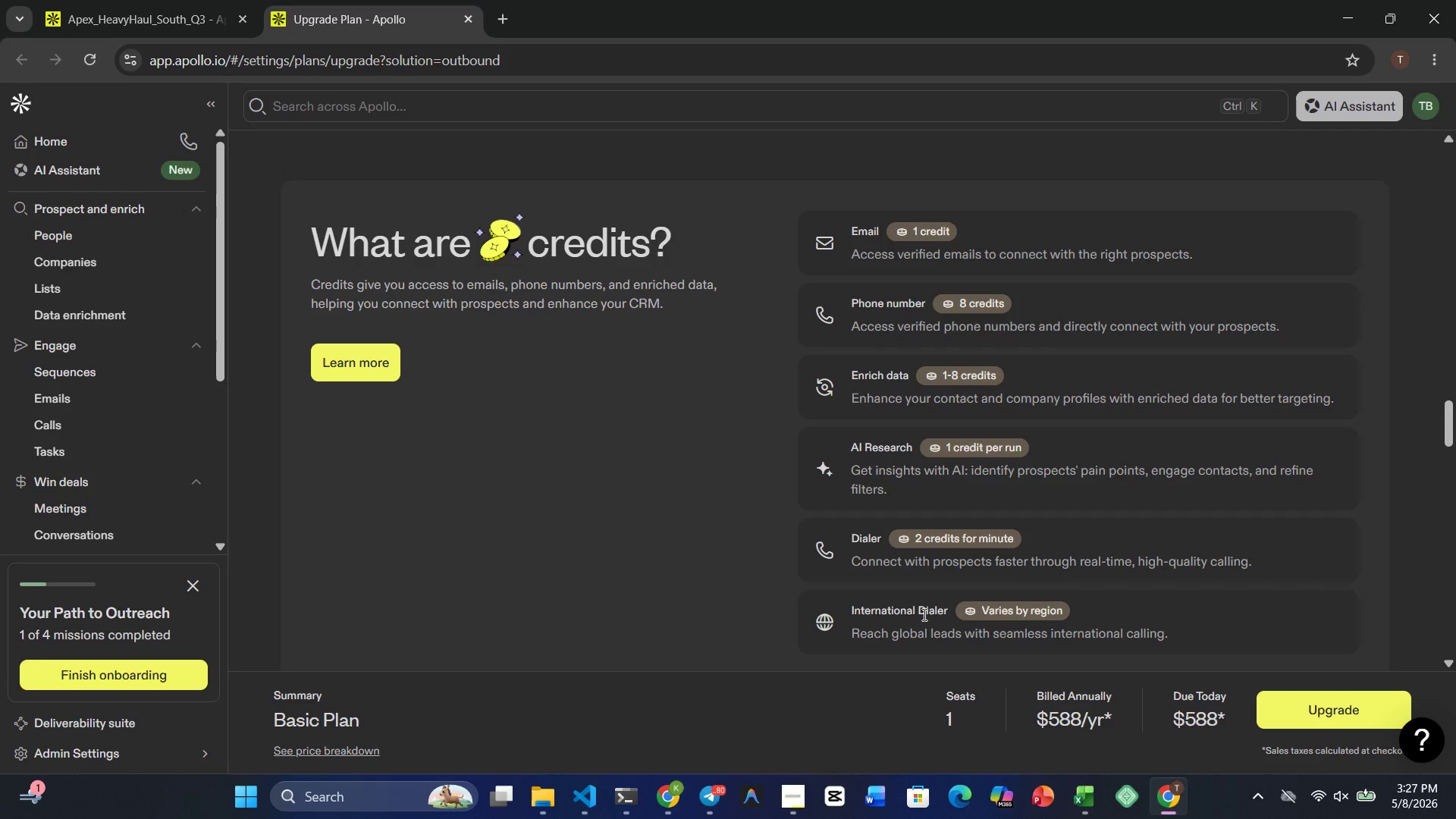 
scroll: coordinate [923, 614], scroll_direction: up, amount: 5.0
 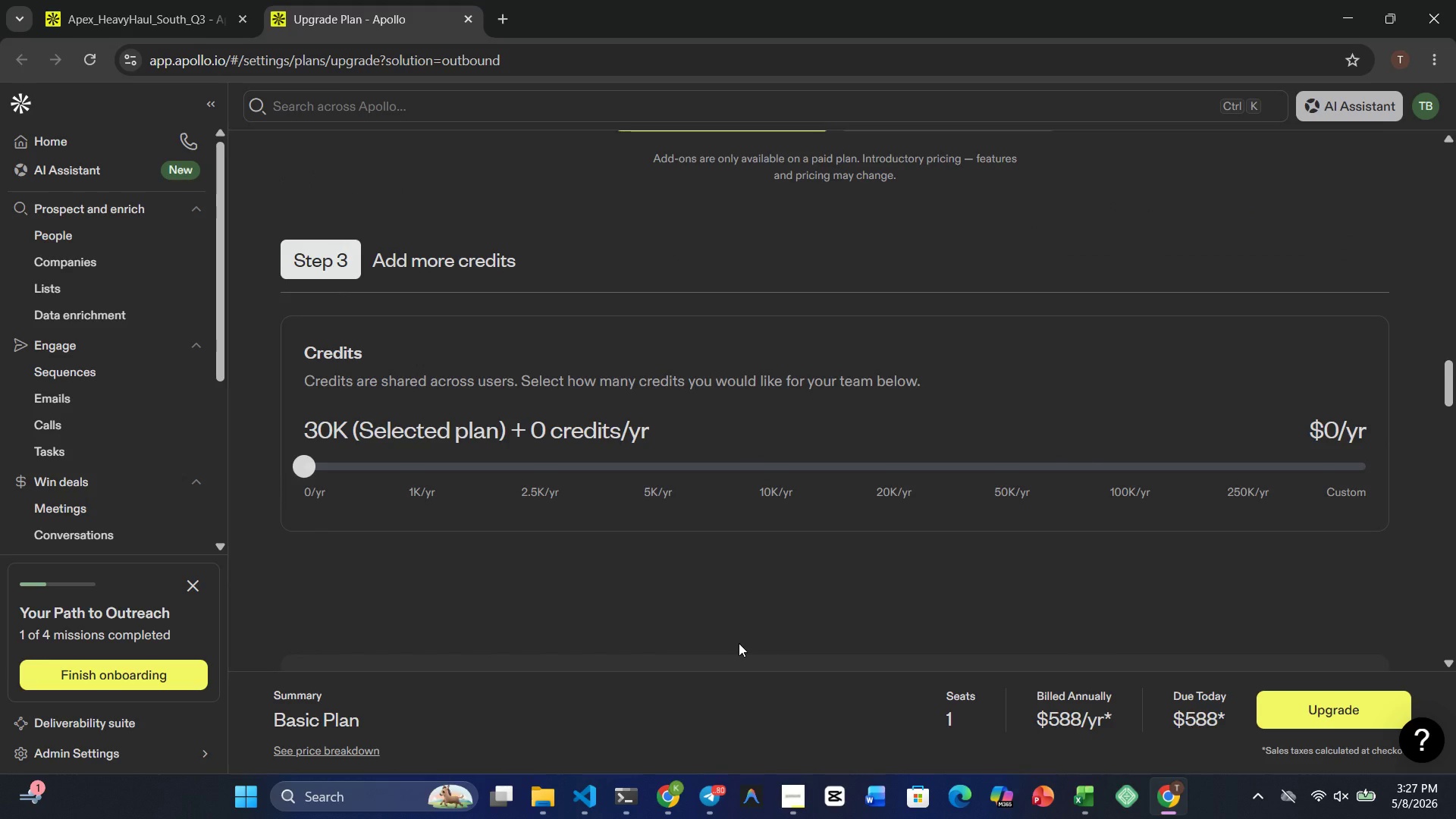 
wait(5.46)
 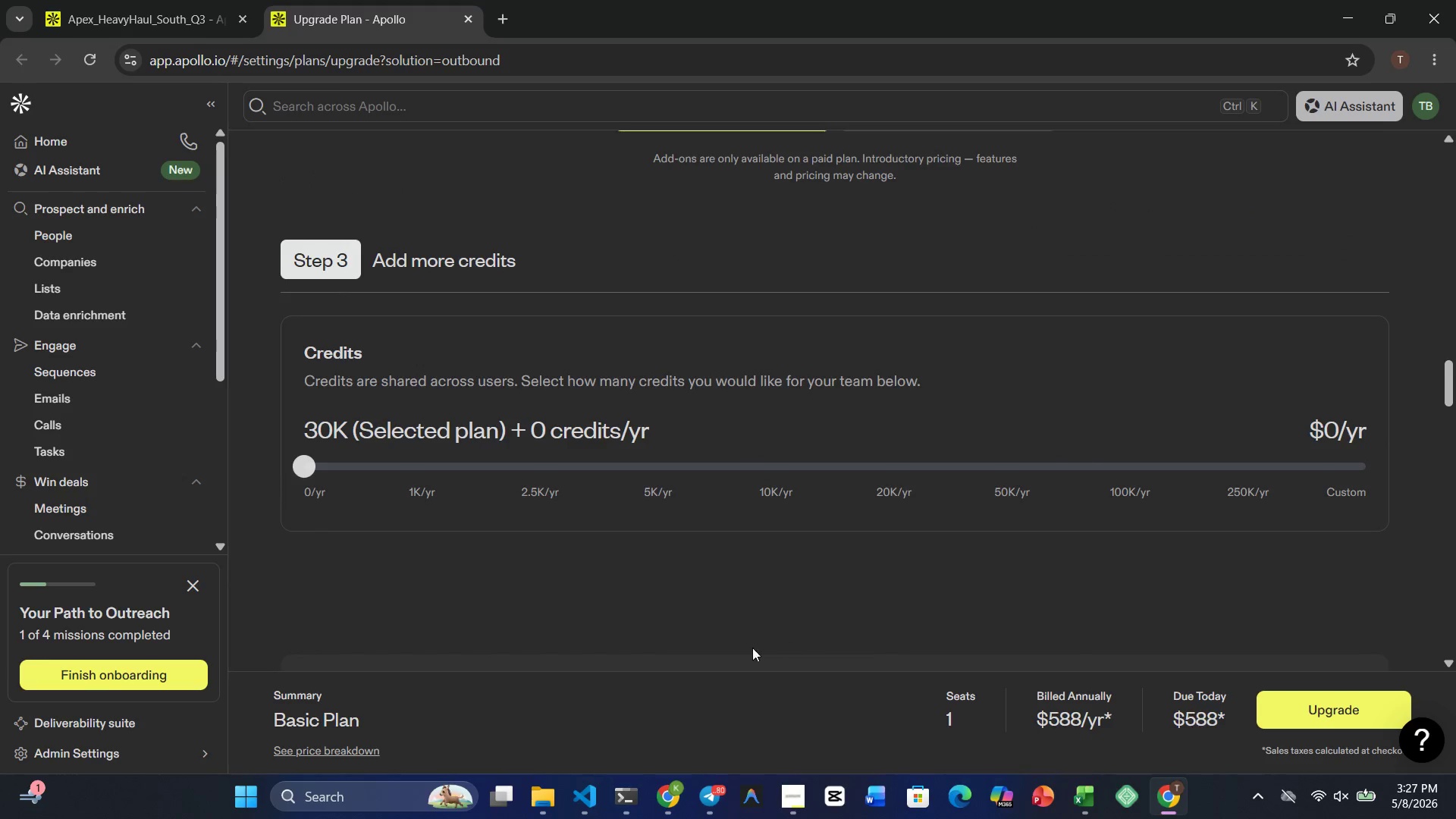 
scroll: coordinate [739, 643], scroll_direction: none, amount: 0.0
 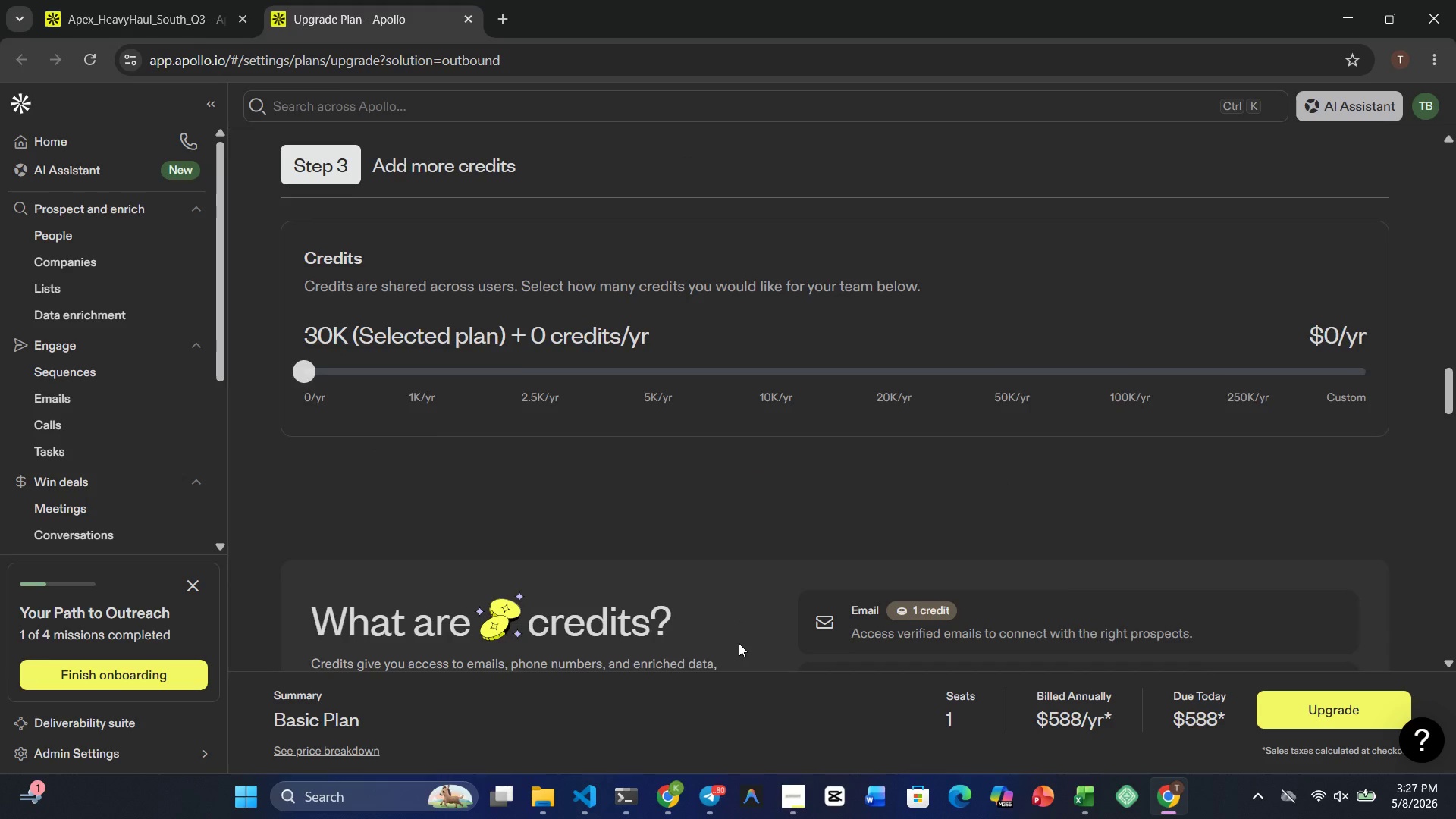 
scroll: coordinate [739, 643], scroll_direction: down, amount: 6.0
 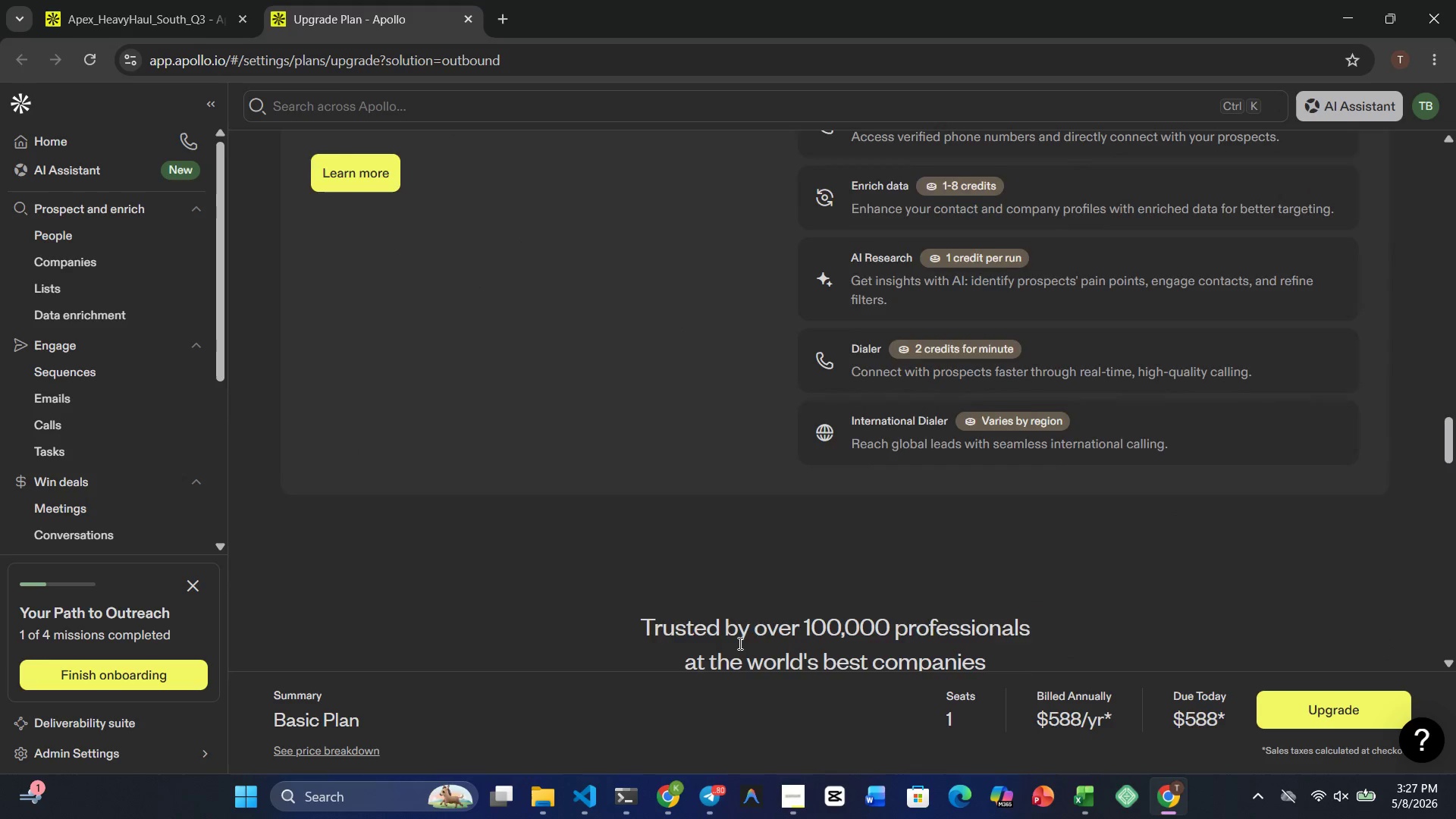 
scroll: coordinate [739, 643], scroll_direction: up, amount: 9.0
 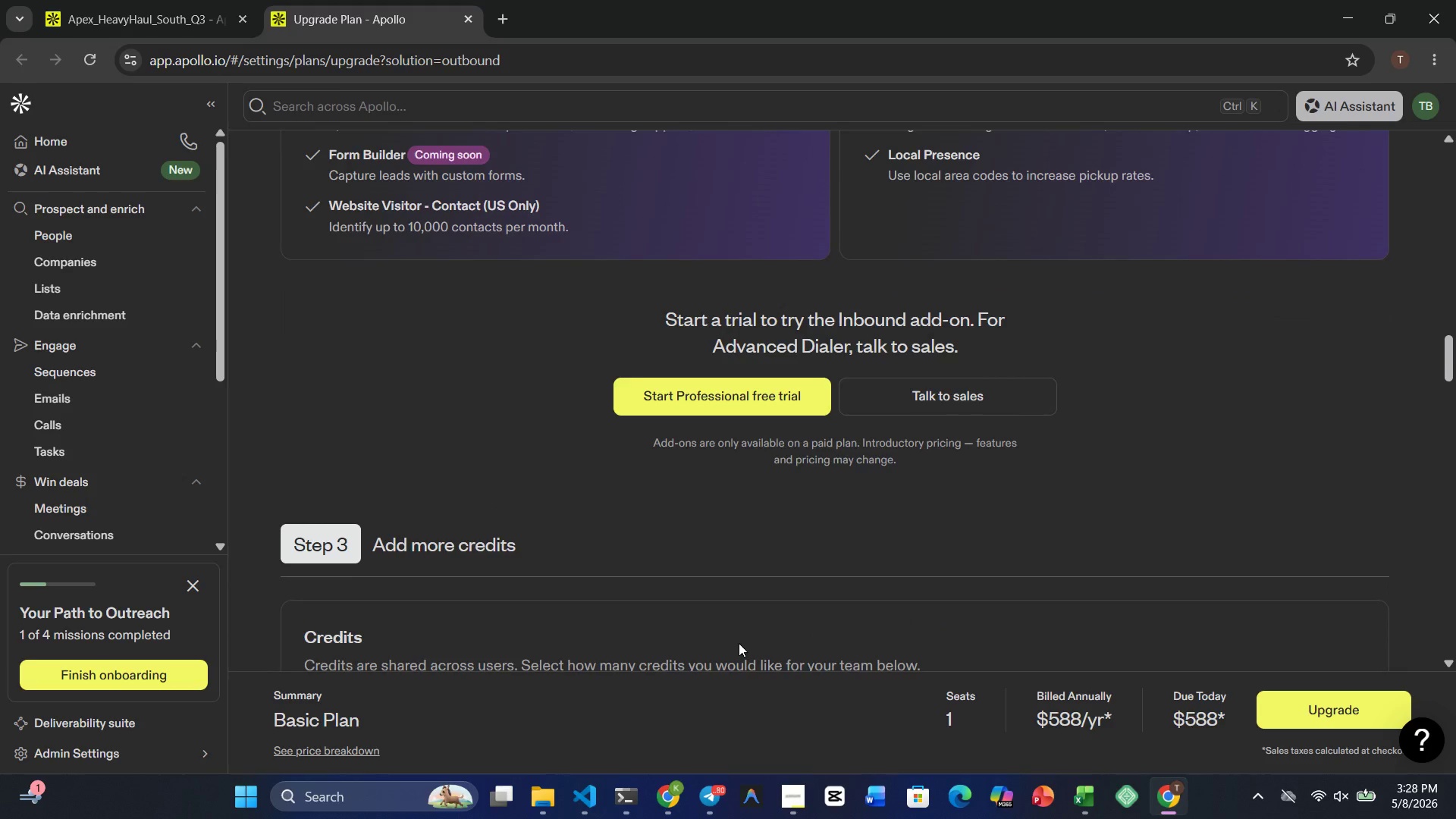 
scroll: coordinate [739, 643], scroll_direction: down, amount: 1.0
 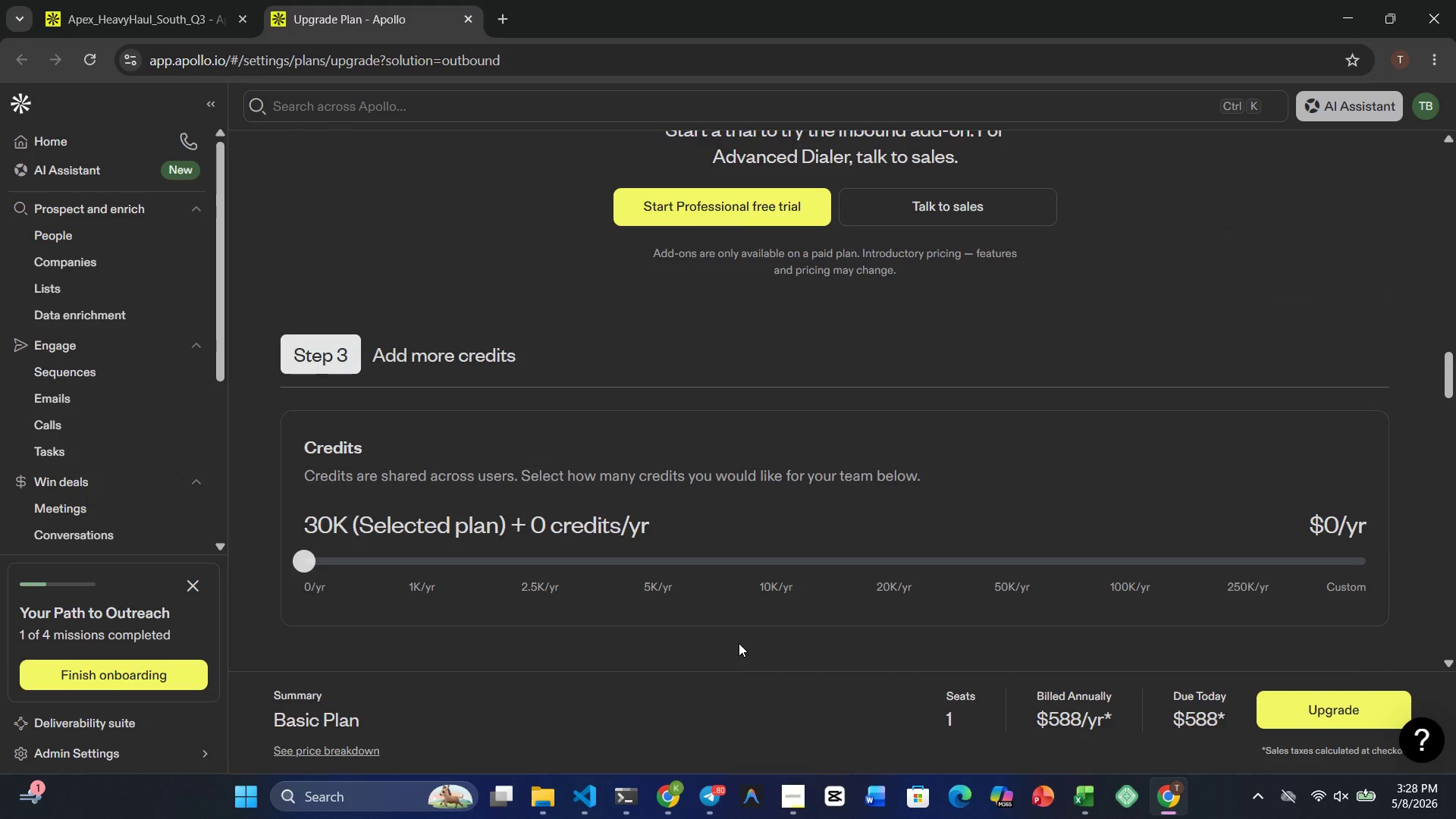 
scroll: coordinate [739, 643], scroll_direction: up, amount: 9.0
 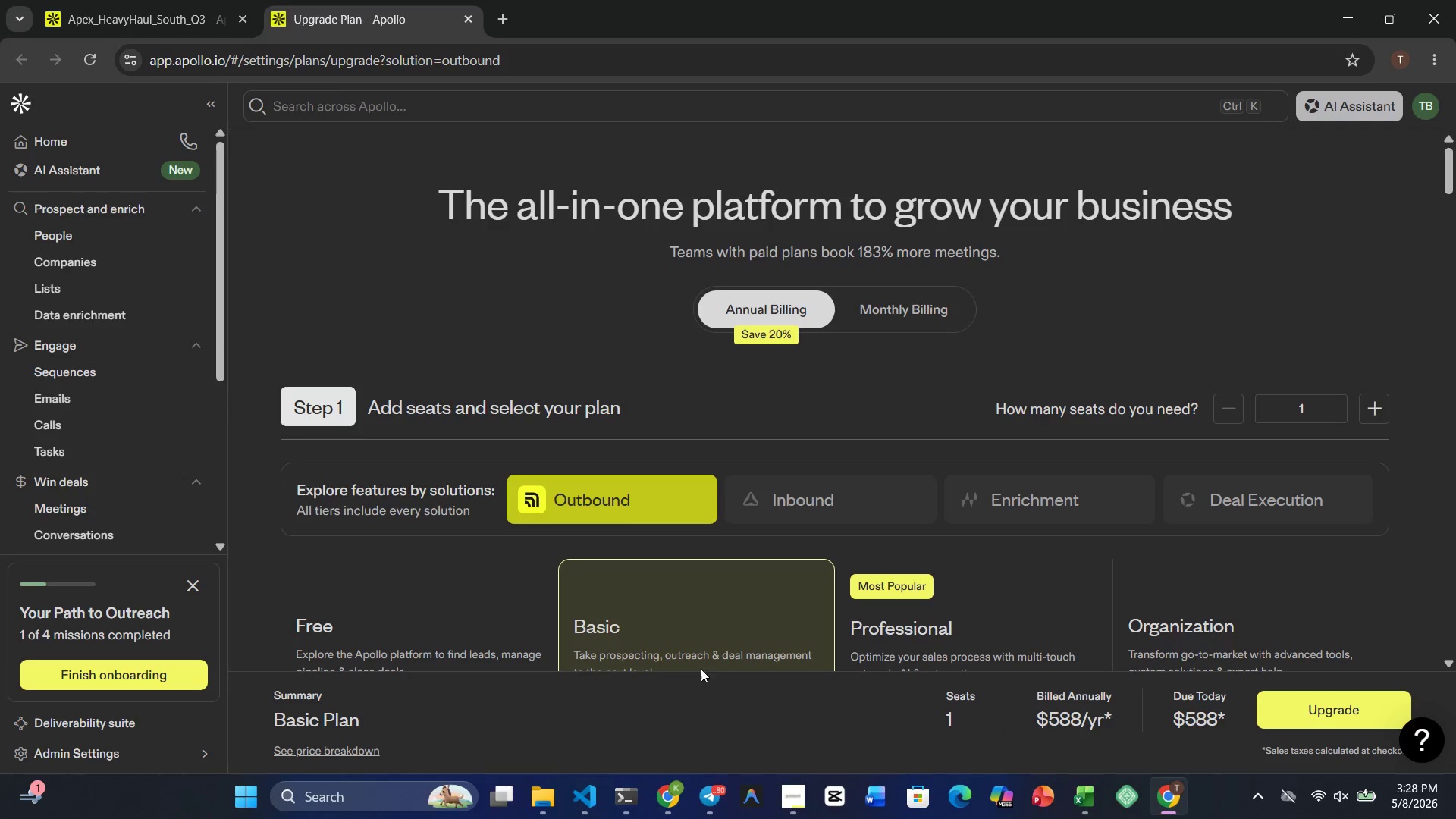 
scroll: coordinate [711, 637], scroll_direction: down, amount: 10.0
 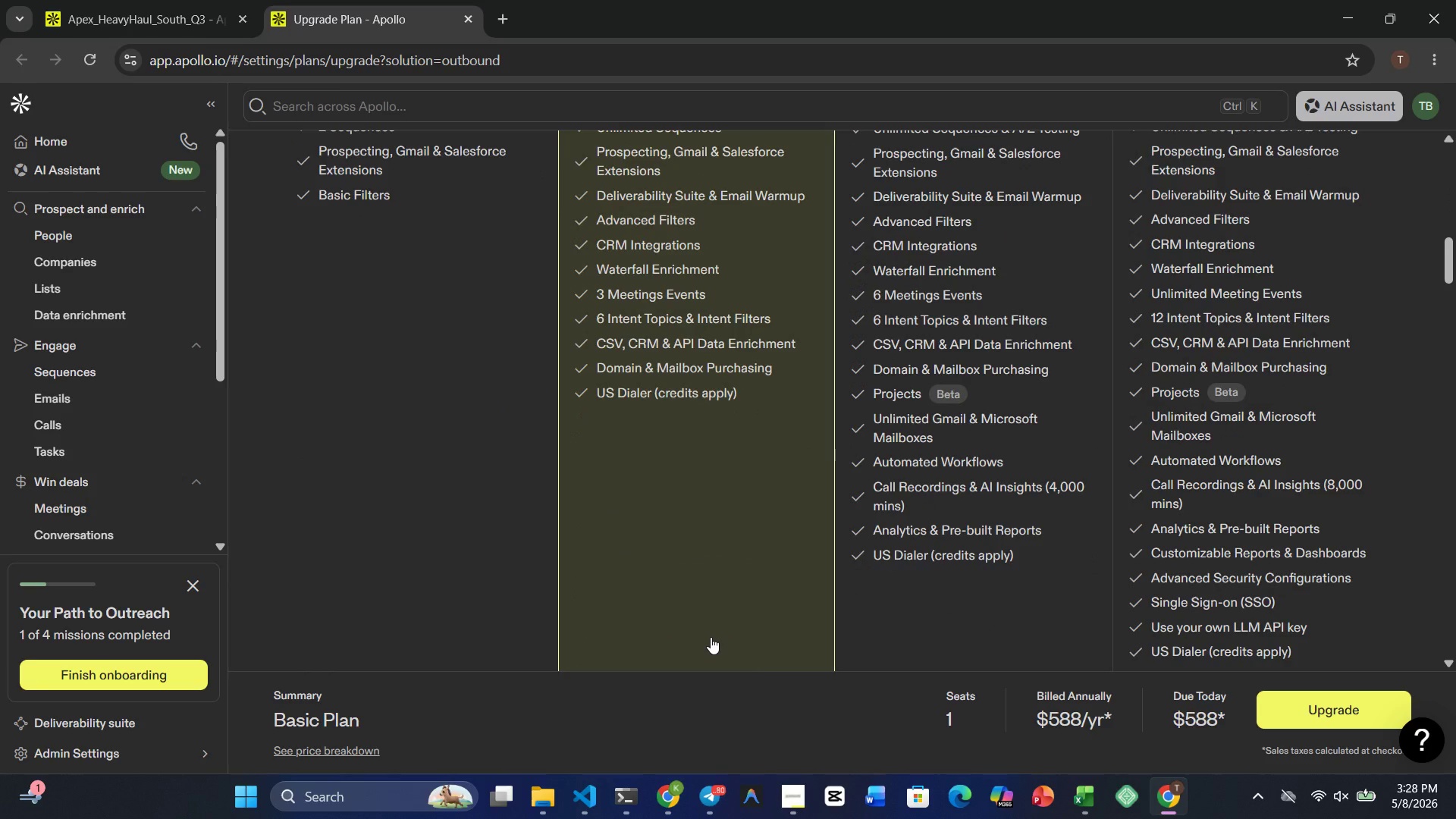 
scroll: coordinate [711, 636], scroll_direction: up, amount: 8.0
 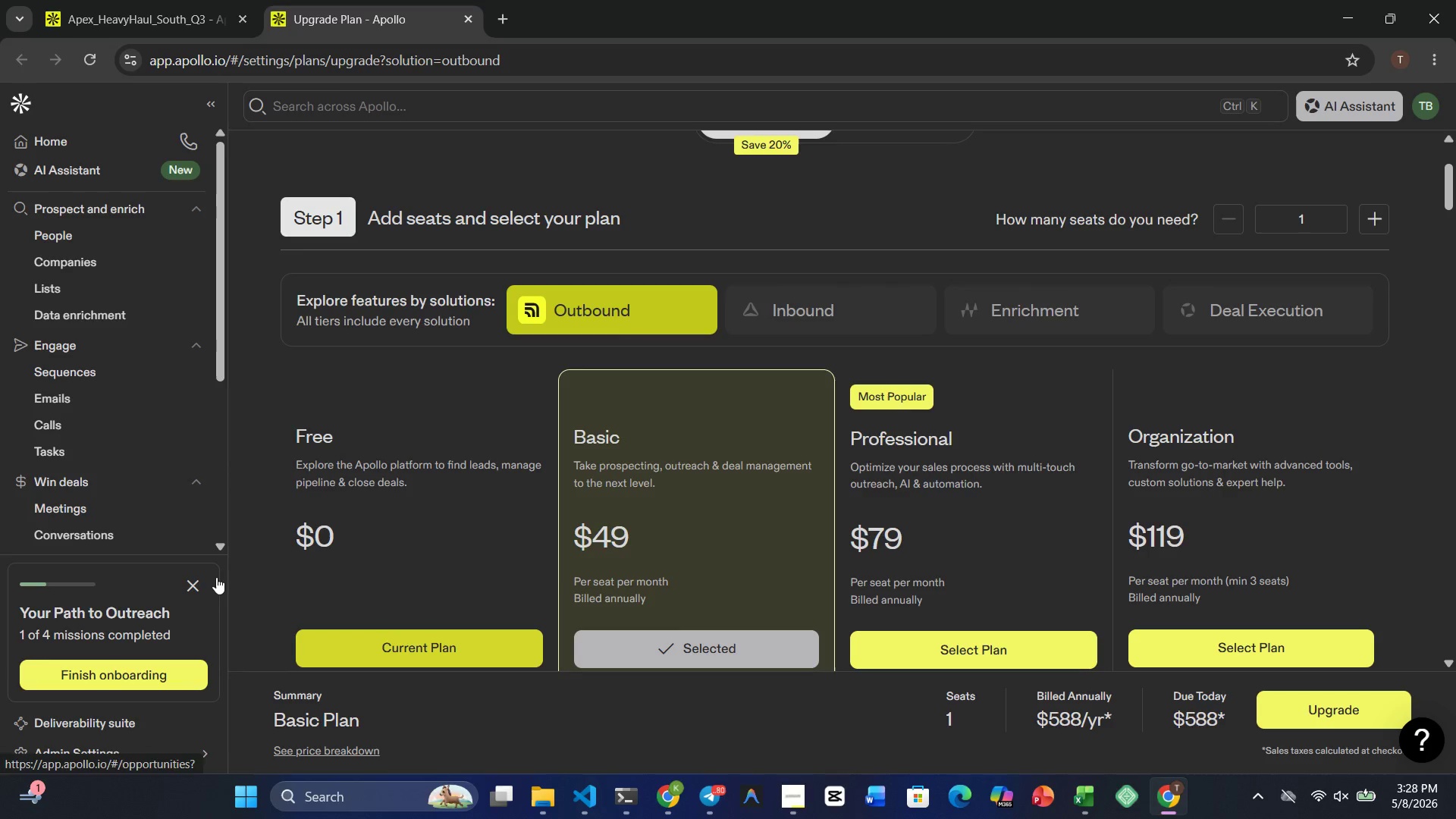 
wait(5.92)
 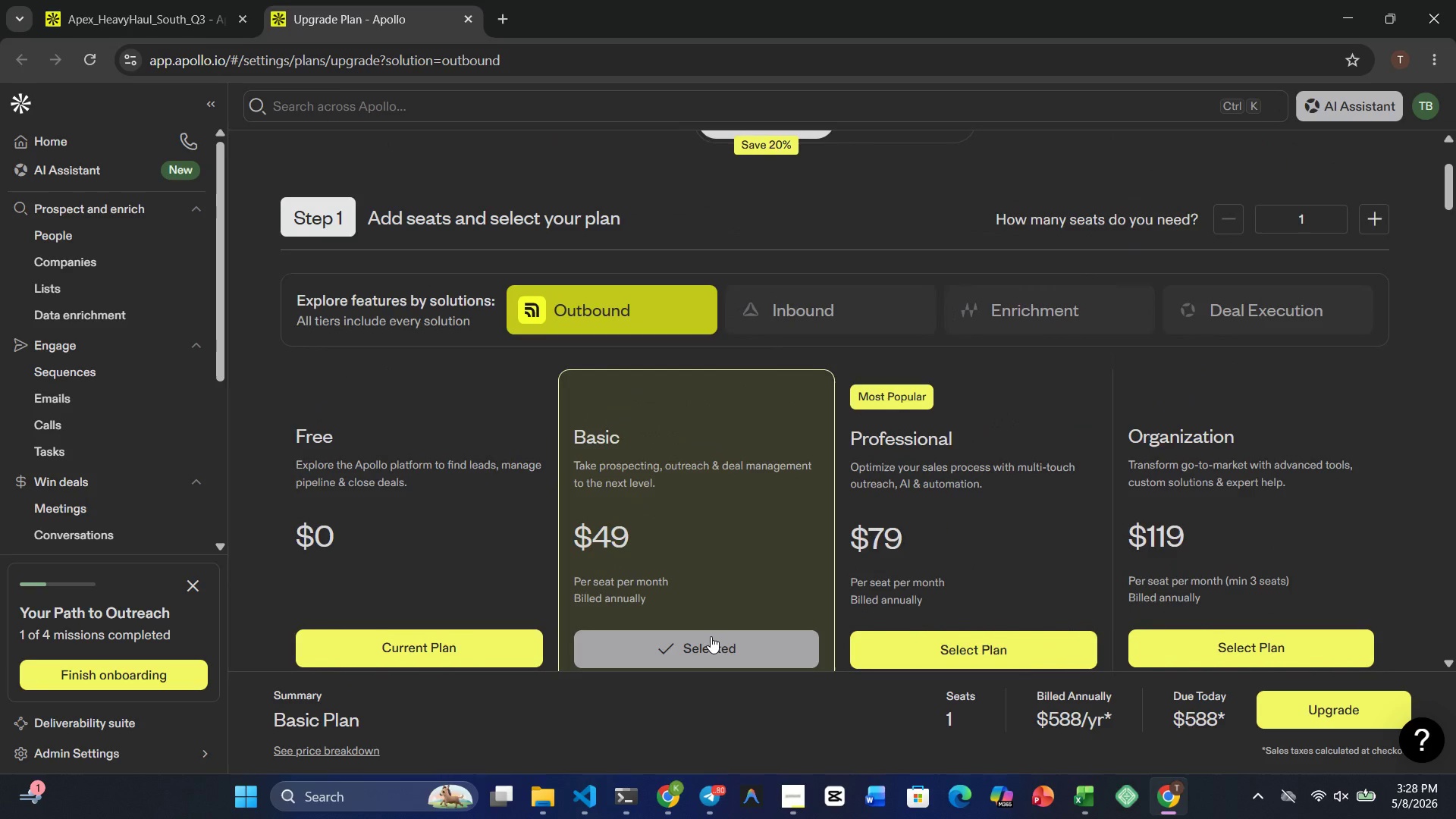 
scroll: coordinate [50, 315], scroll_direction: up, amount: 4.0
 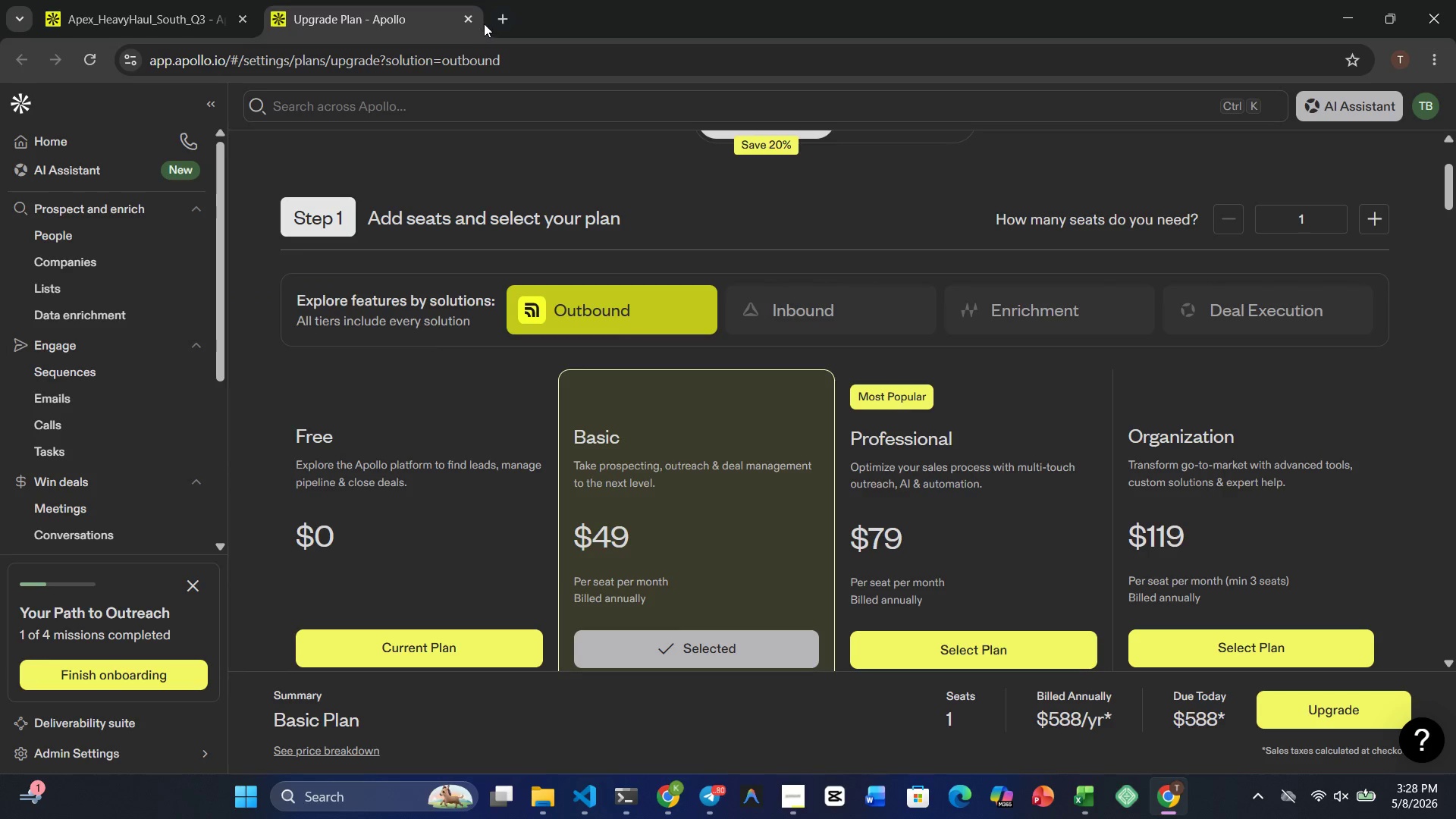 
left_click([467, 17])
 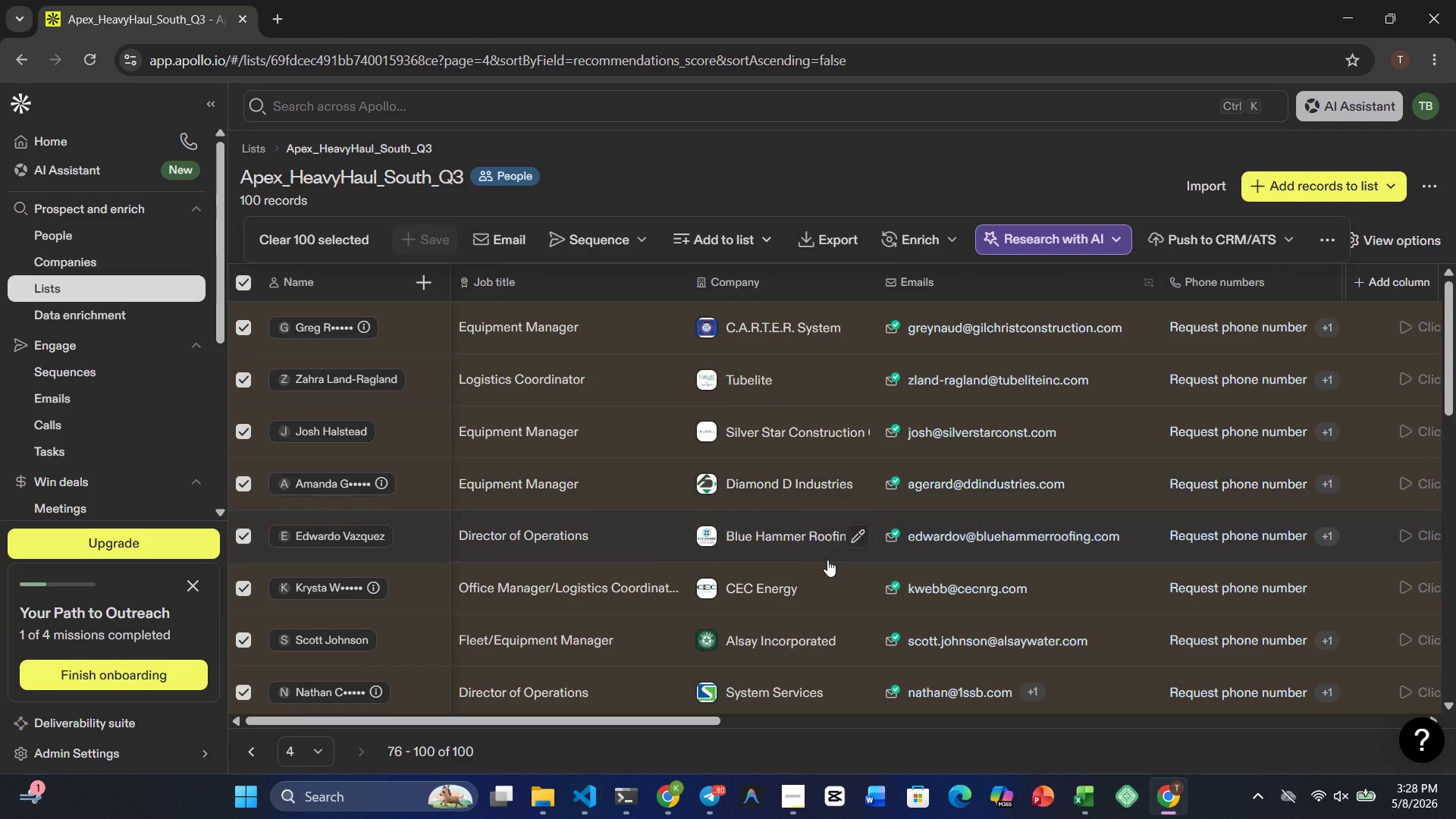 
scroll: coordinate [826, 573], scroll_direction: up, amount: 2.0
 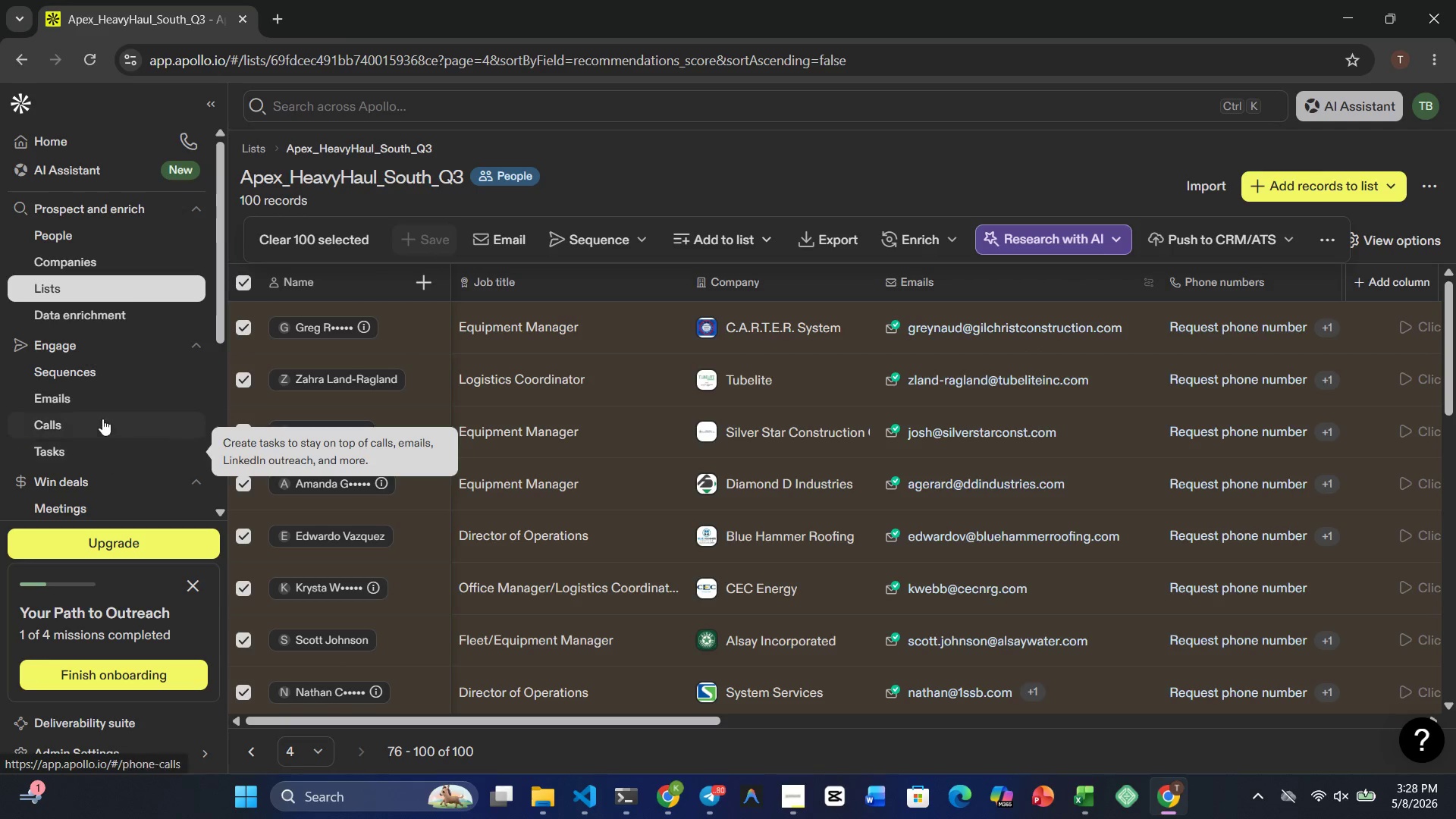 
scroll: coordinate [132, 432], scroll_direction: down, amount: 5.0
 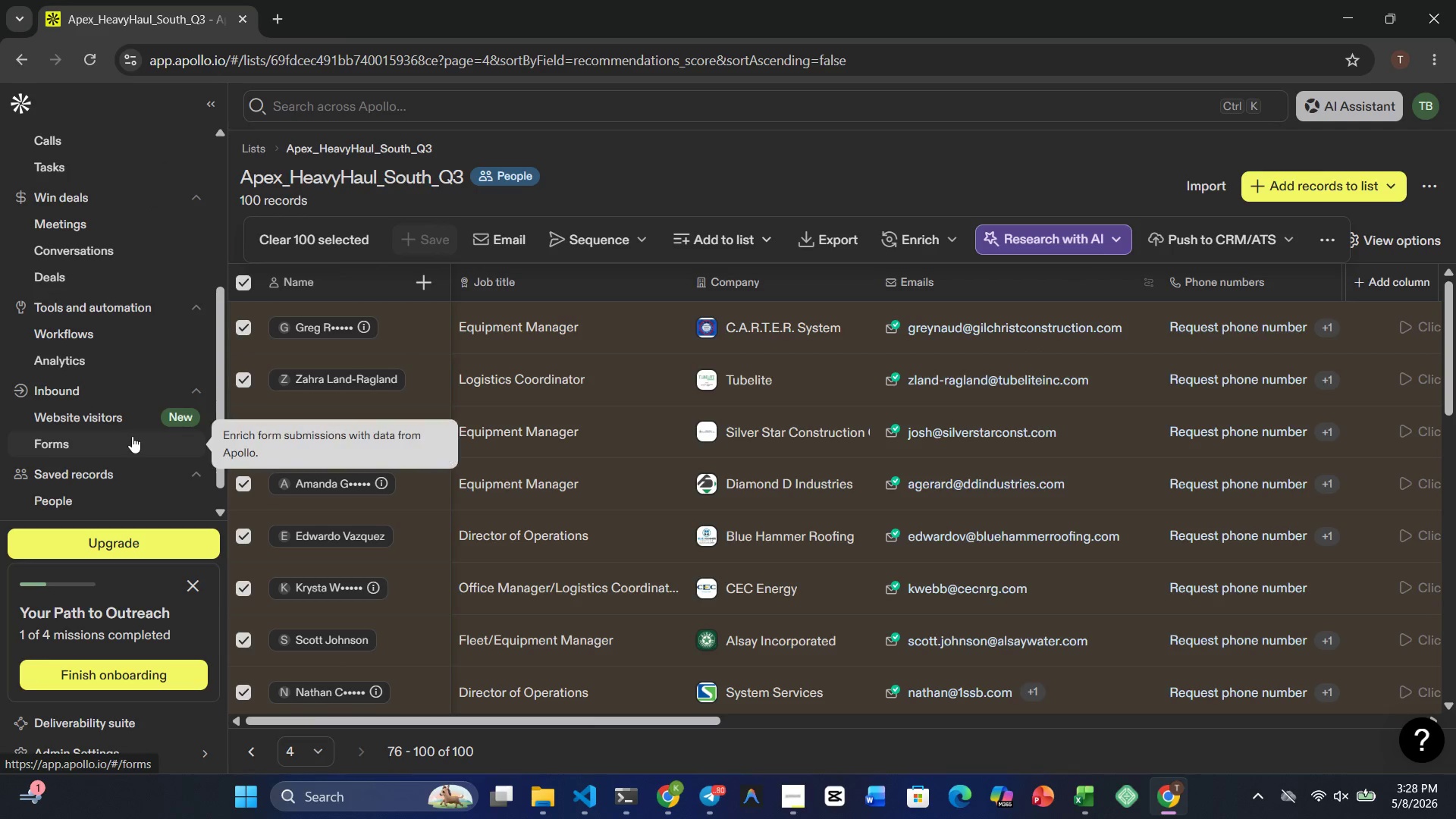 
scroll: coordinate [132, 436], scroll_direction: up, amount: 2.0
 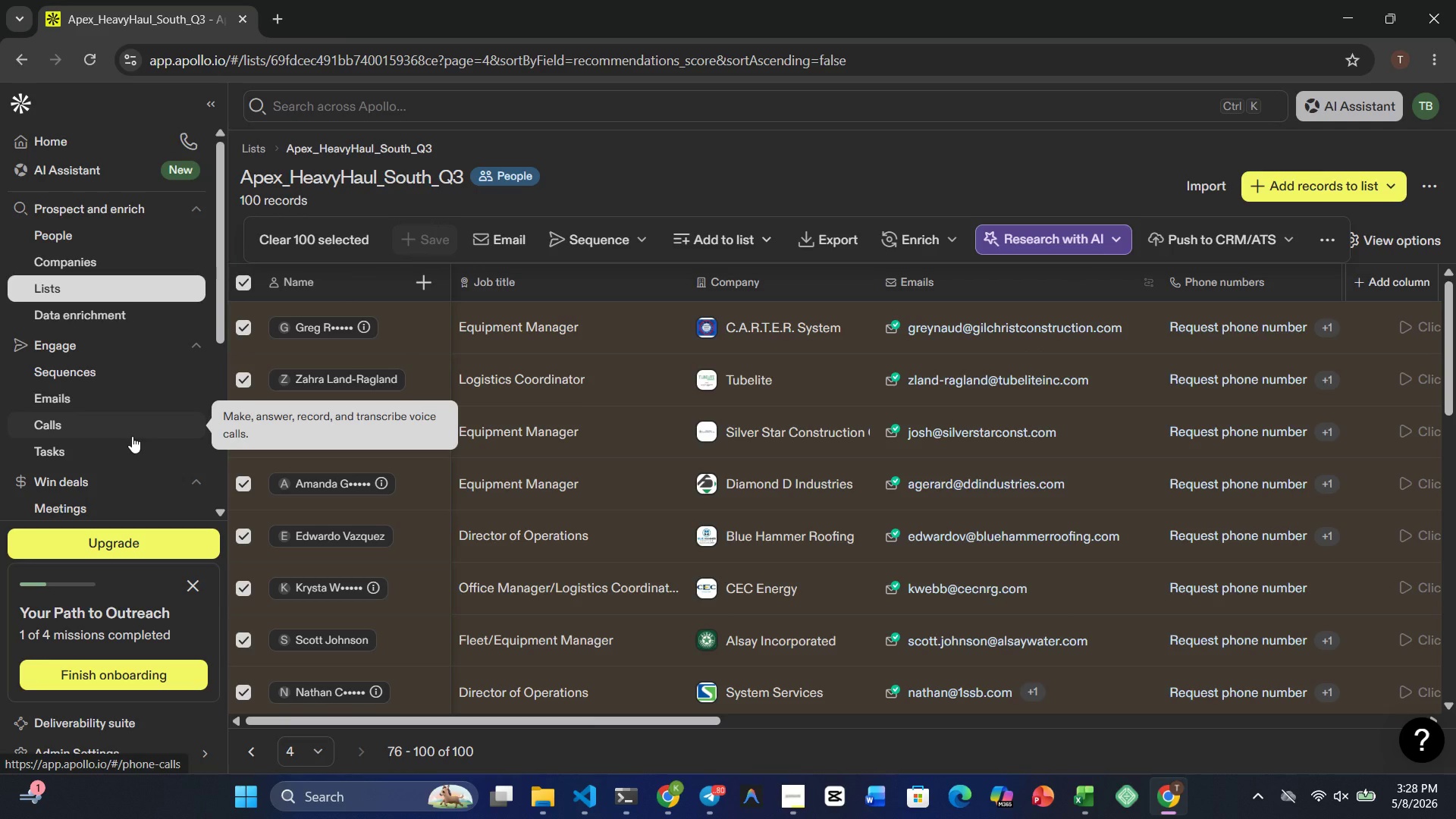 
scroll: coordinate [132, 436], scroll_direction: none, amount: 0.0
 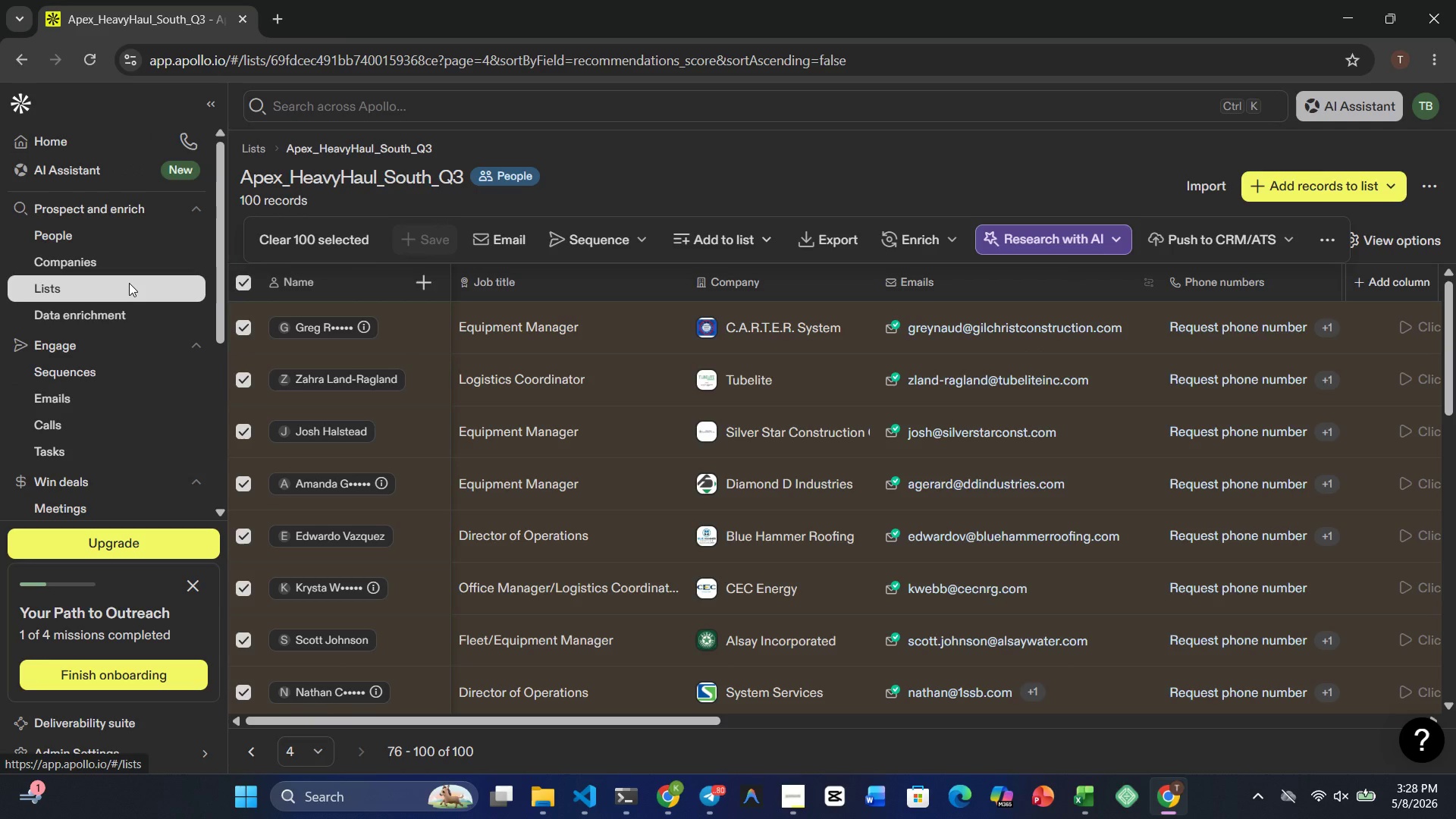 
left_click([129, 283])
 